 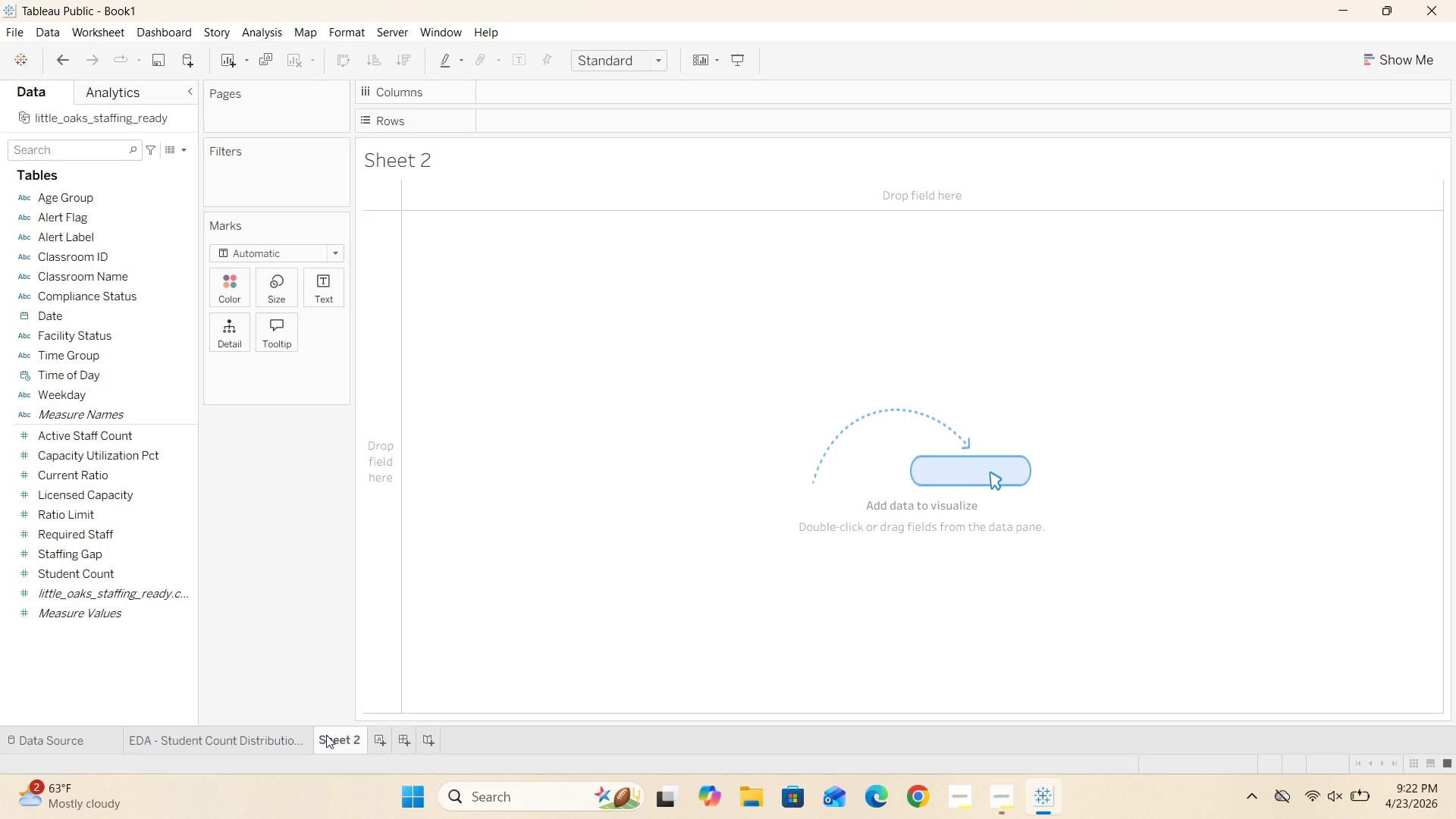 
key(Backspace)
type(EDA-Act)
 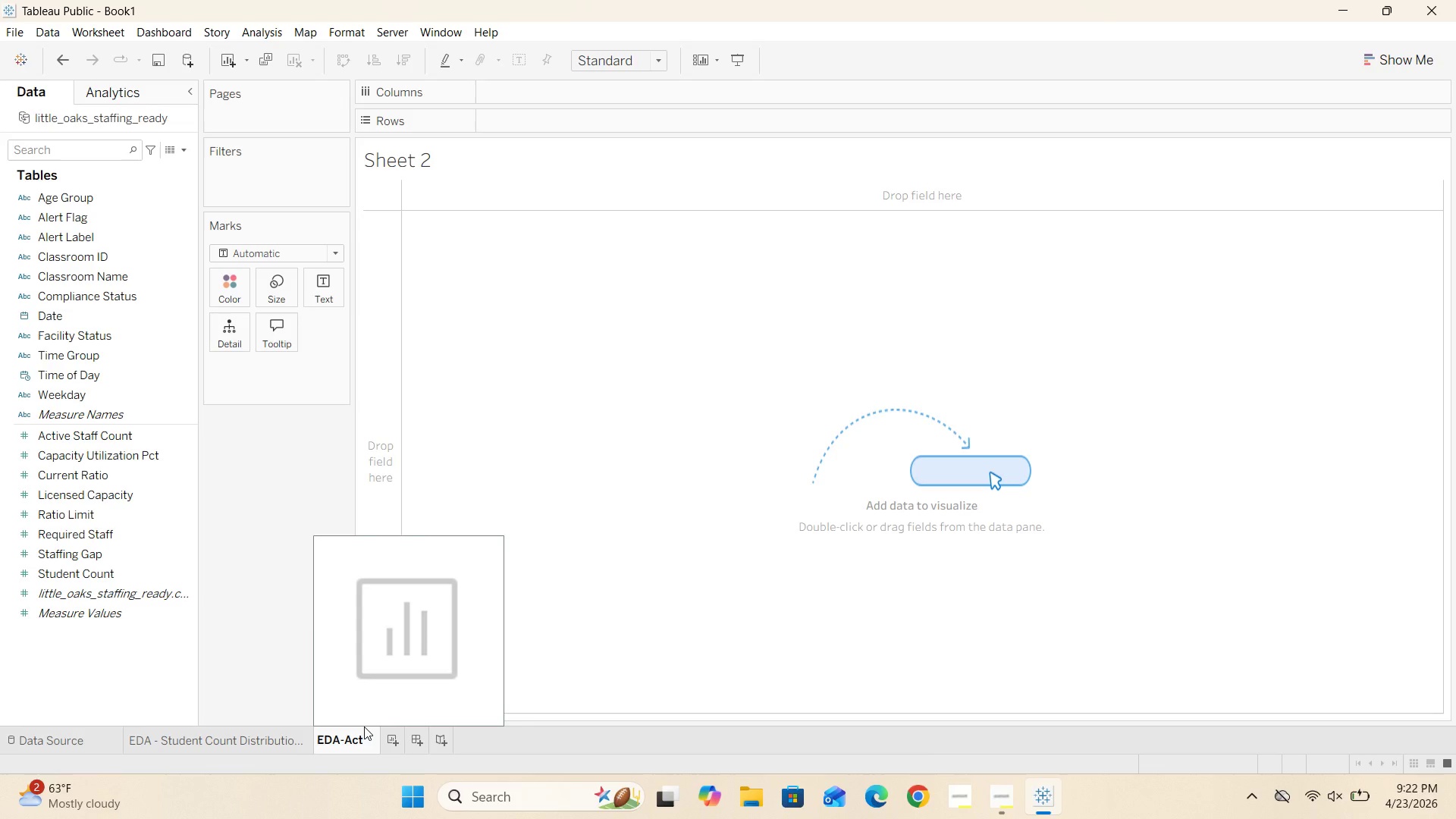 
hold_key(key=Backspace, duration=0.83)
 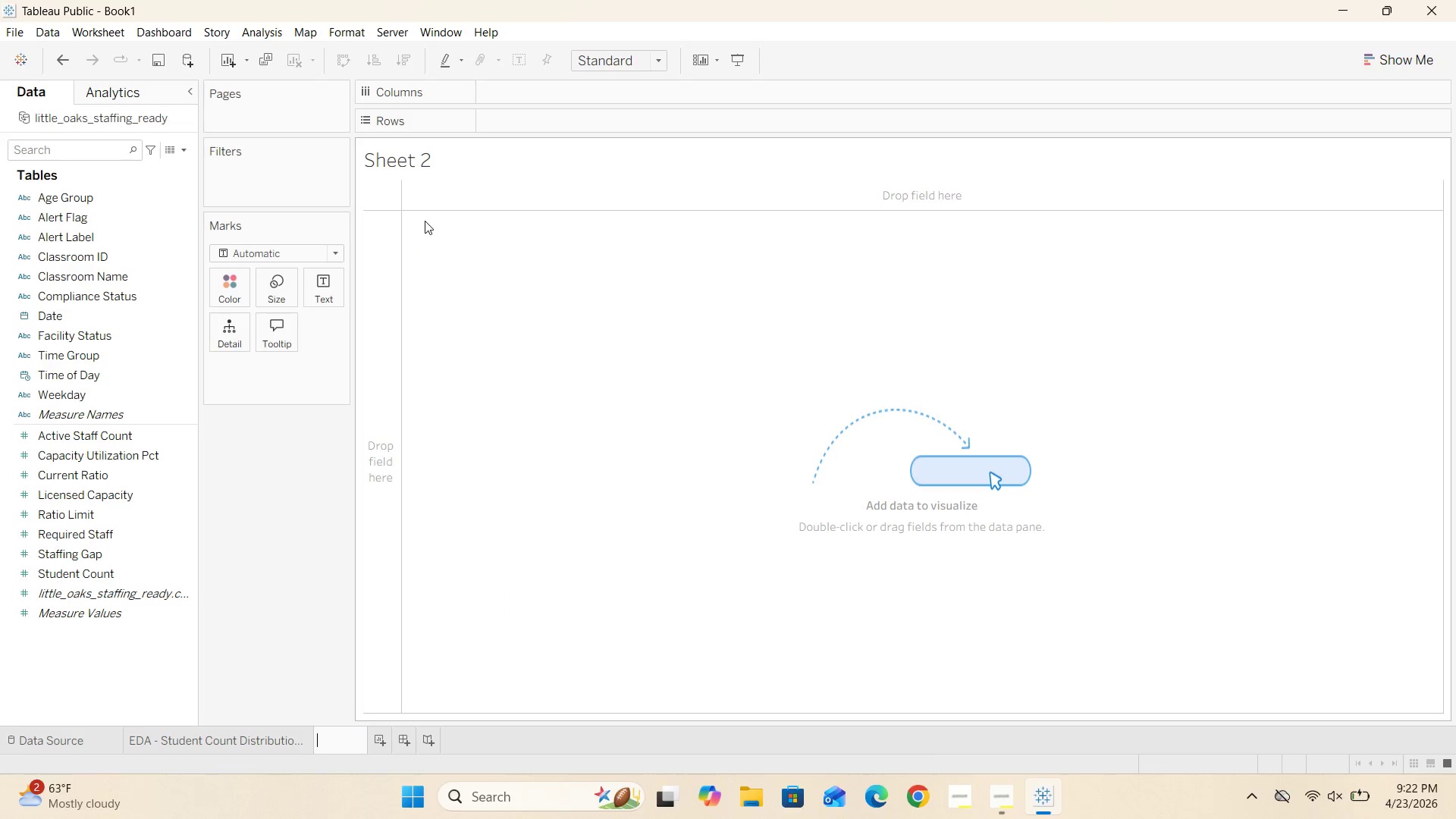 
double_click([413, 158])
 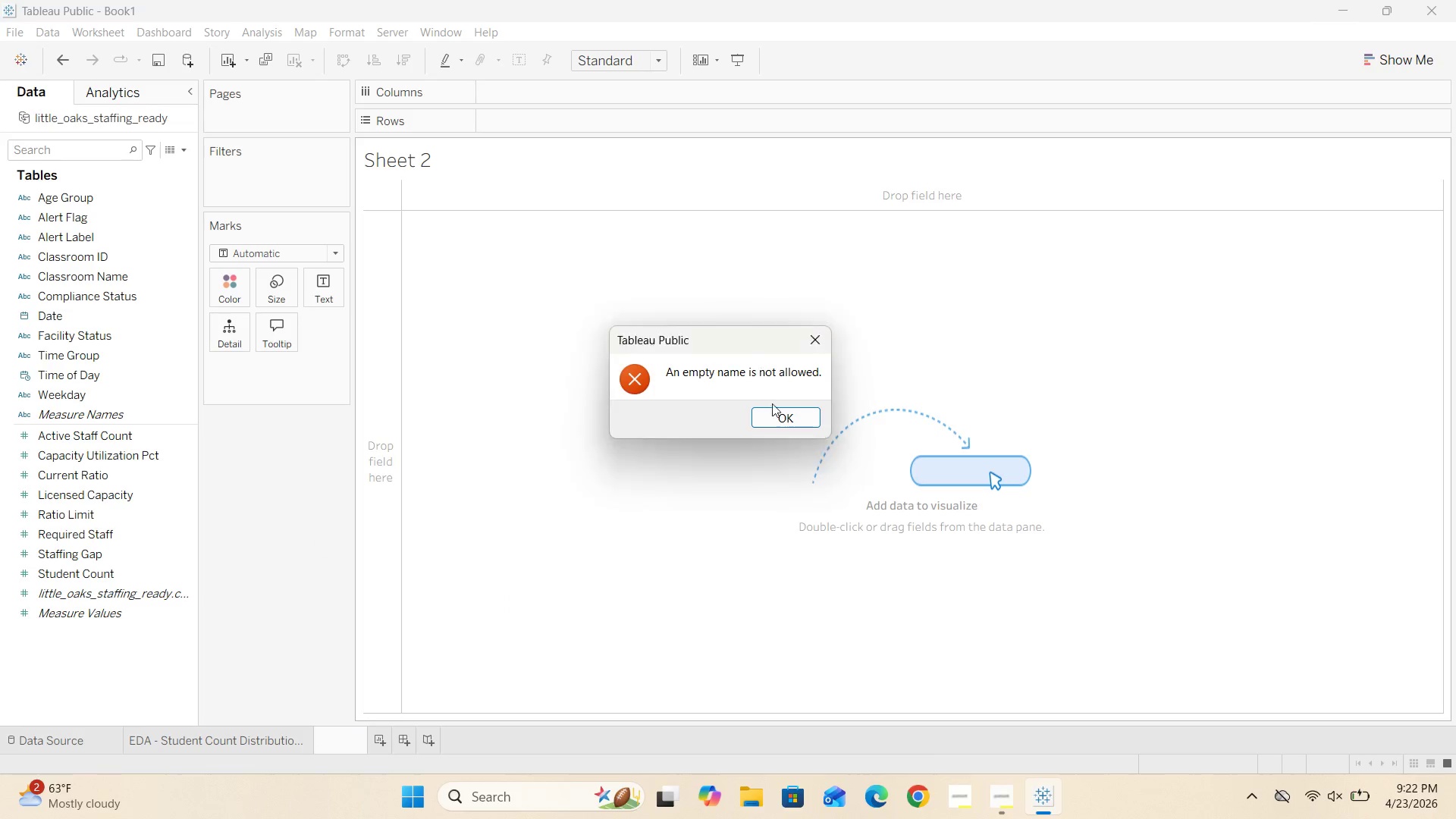 
left_click([786, 419])
 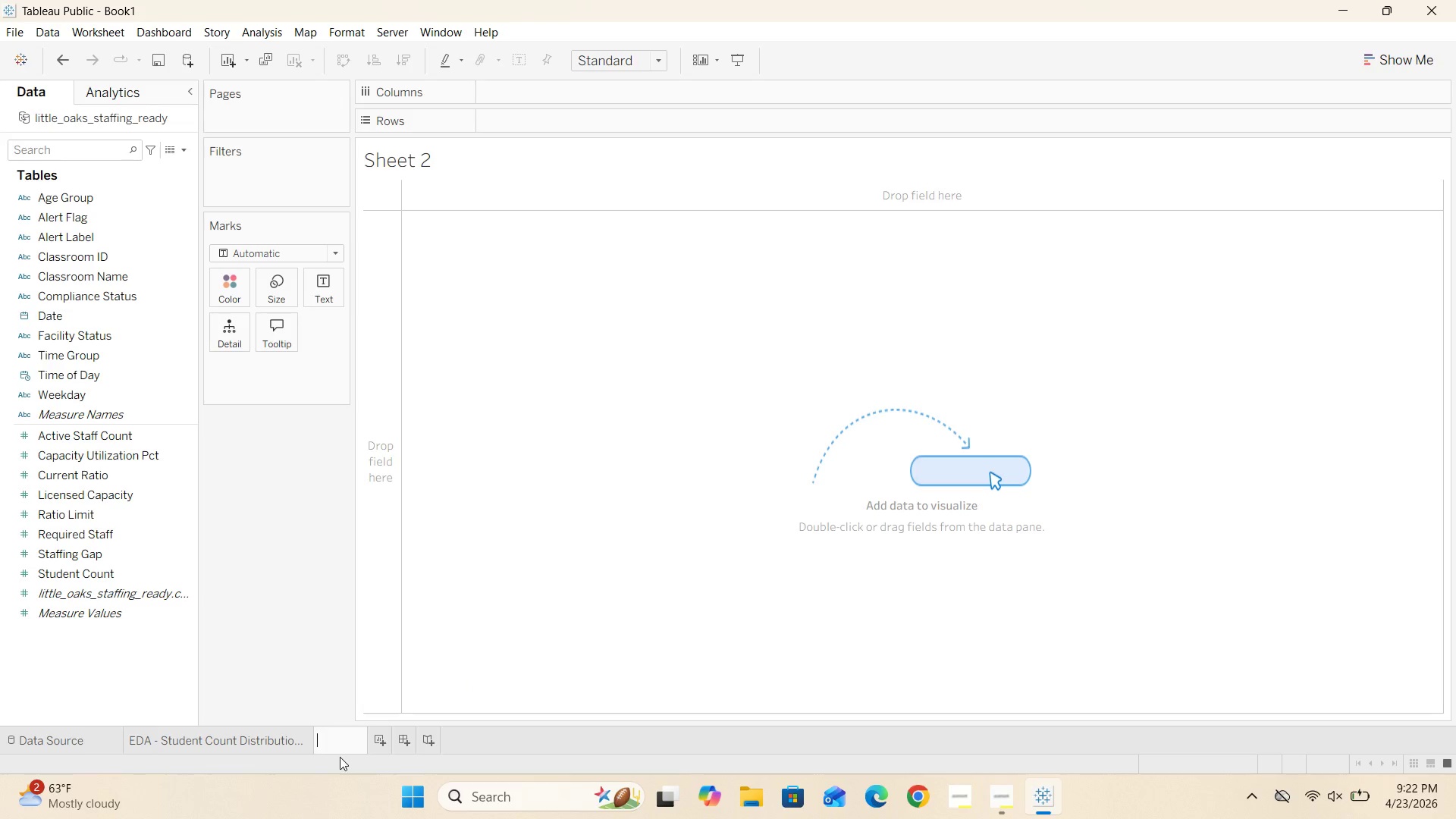 
key(F)
 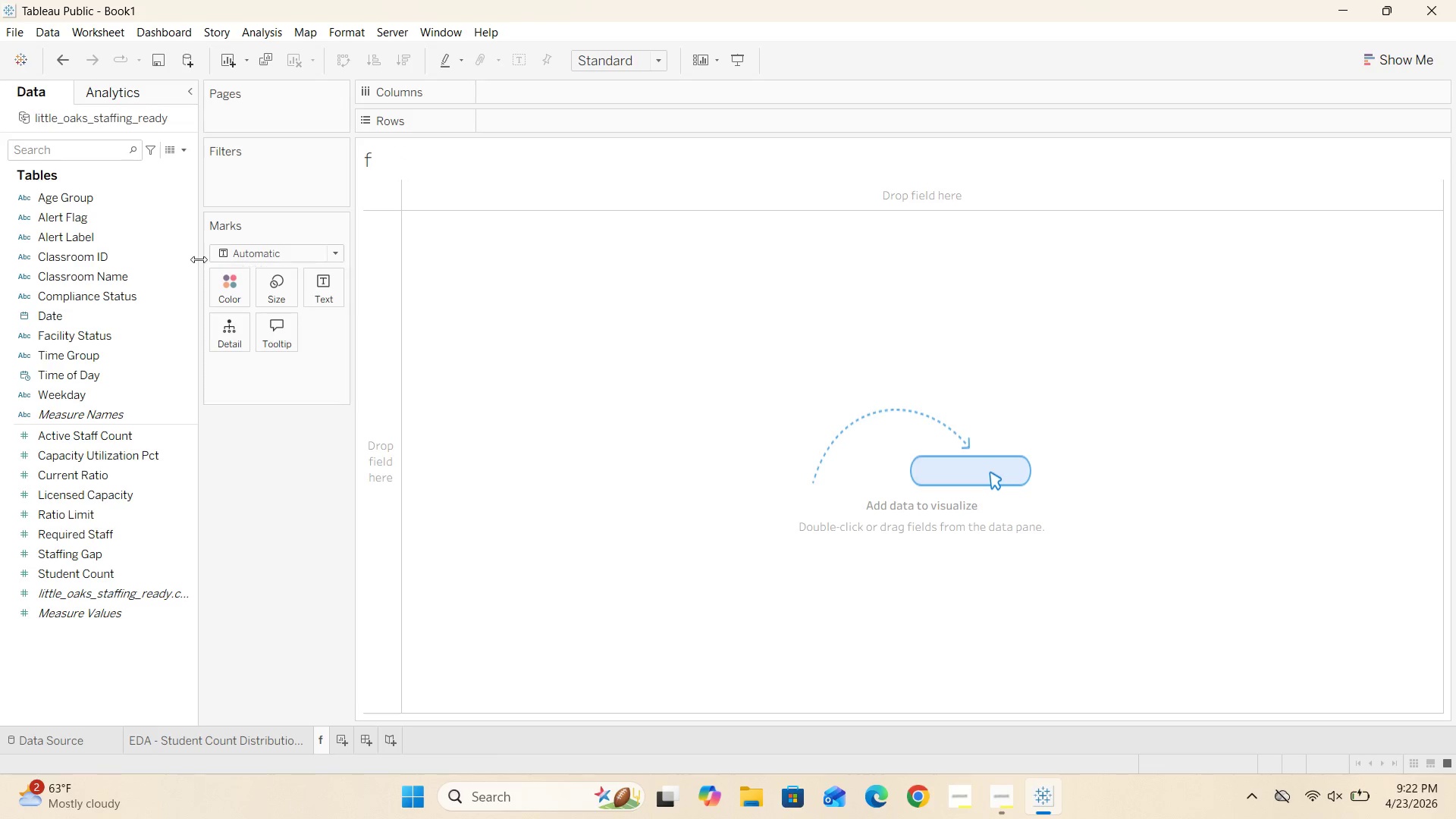 
double_click([64, 187])
 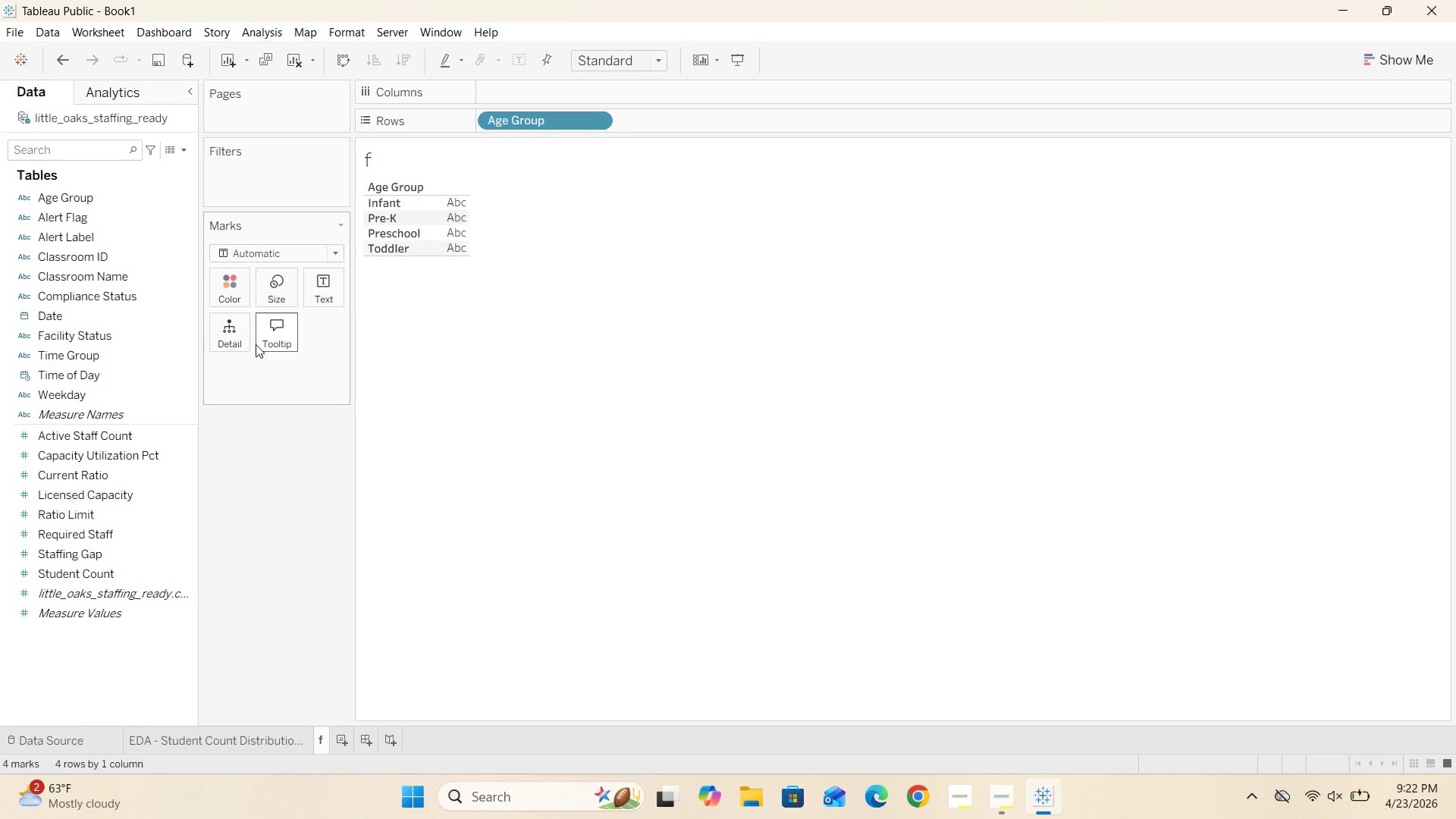 
wait(12.94)
 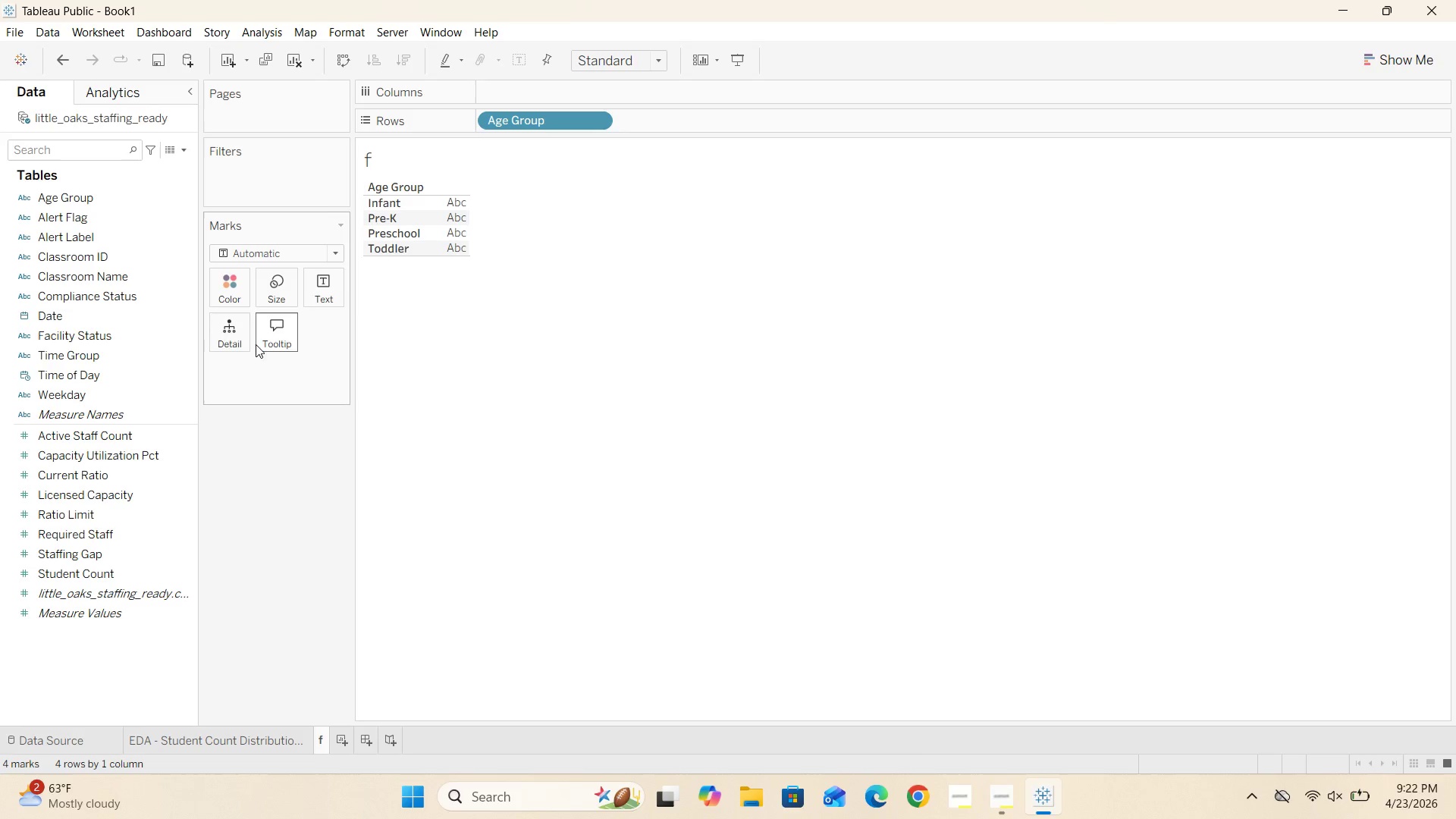 
double_click([108, 434])
 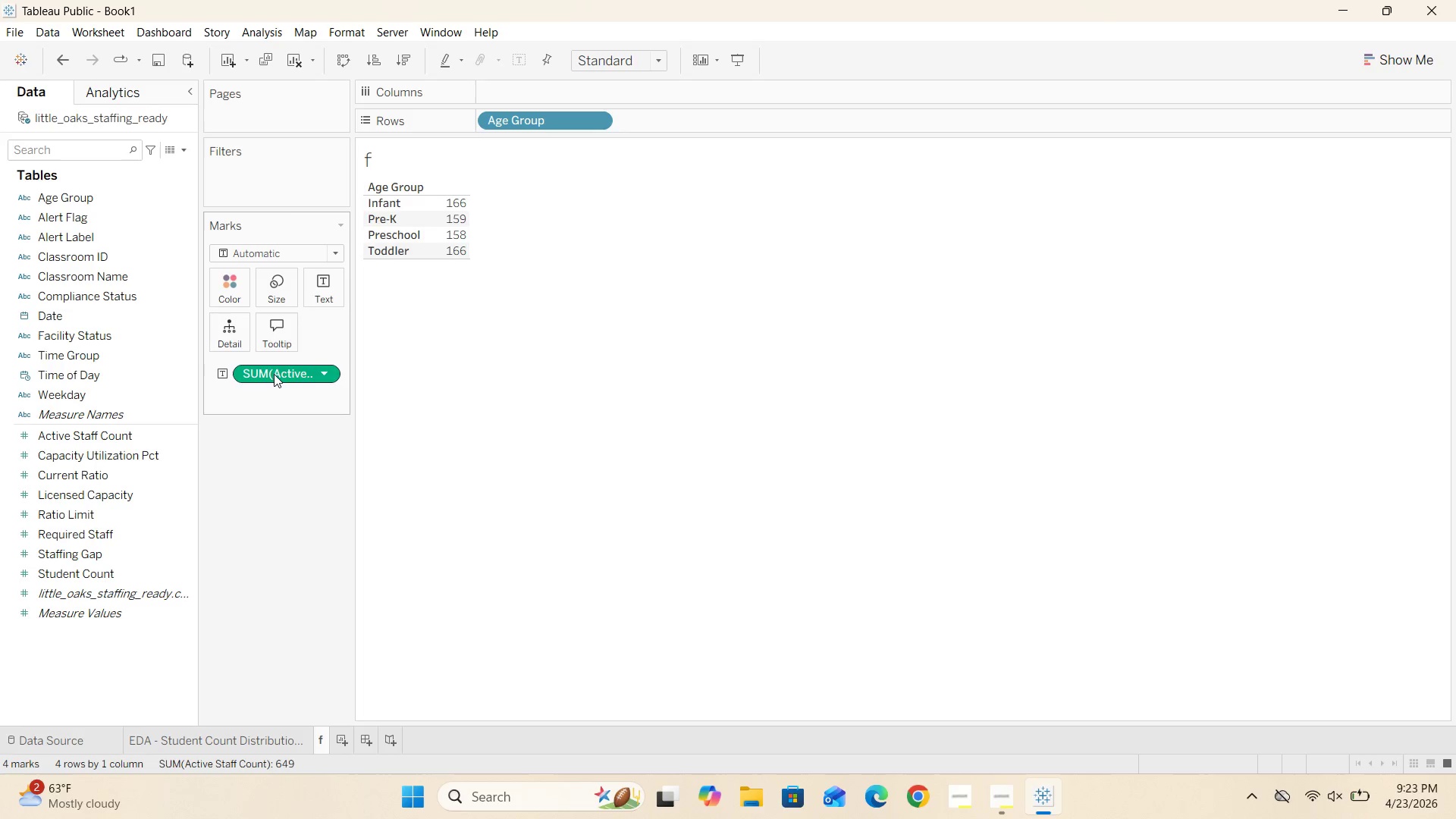 
left_click([274, 374])
 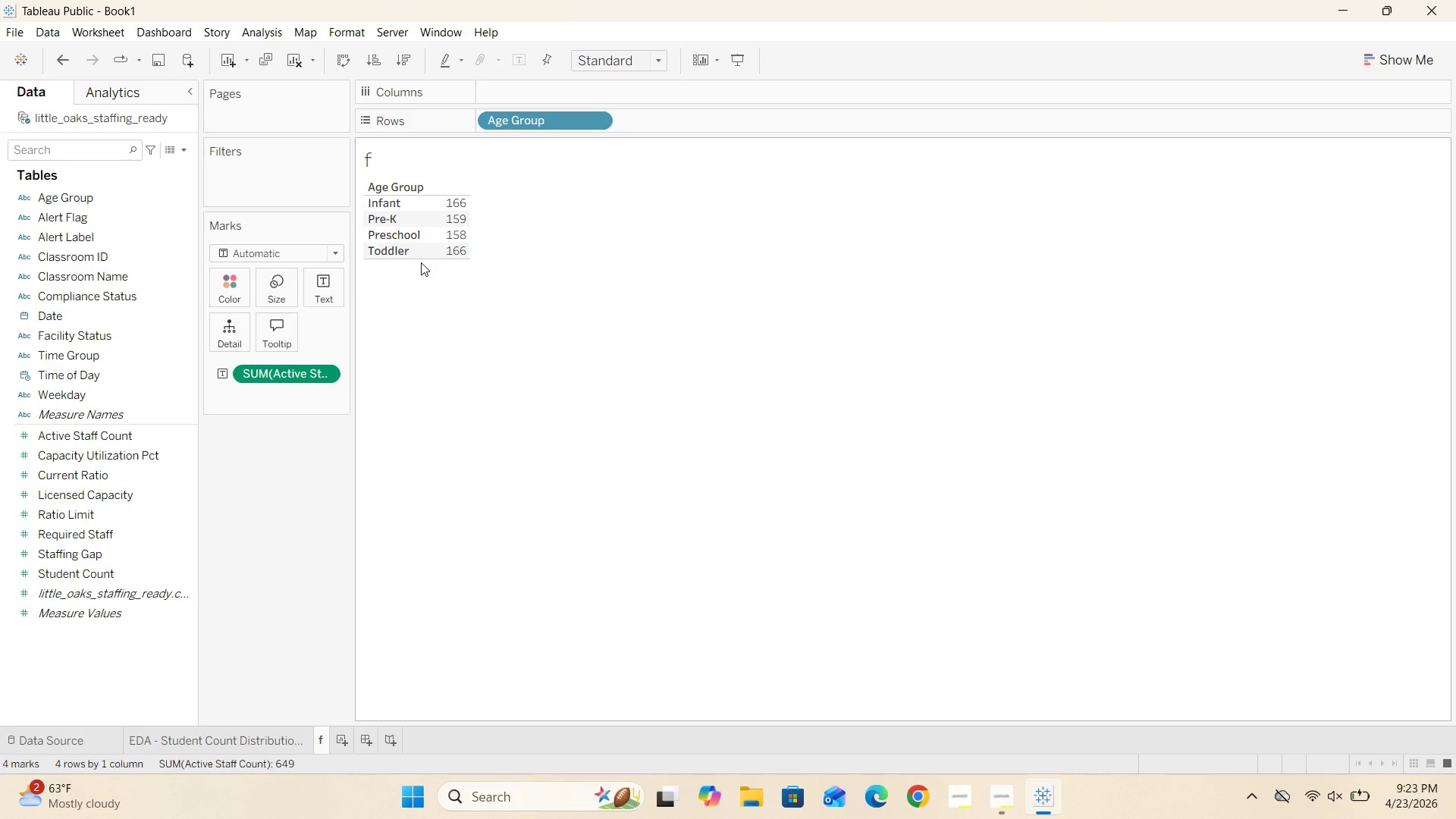 
left_click_drag(start_coordinate=[425, 259], to_coordinate=[432, 392])
 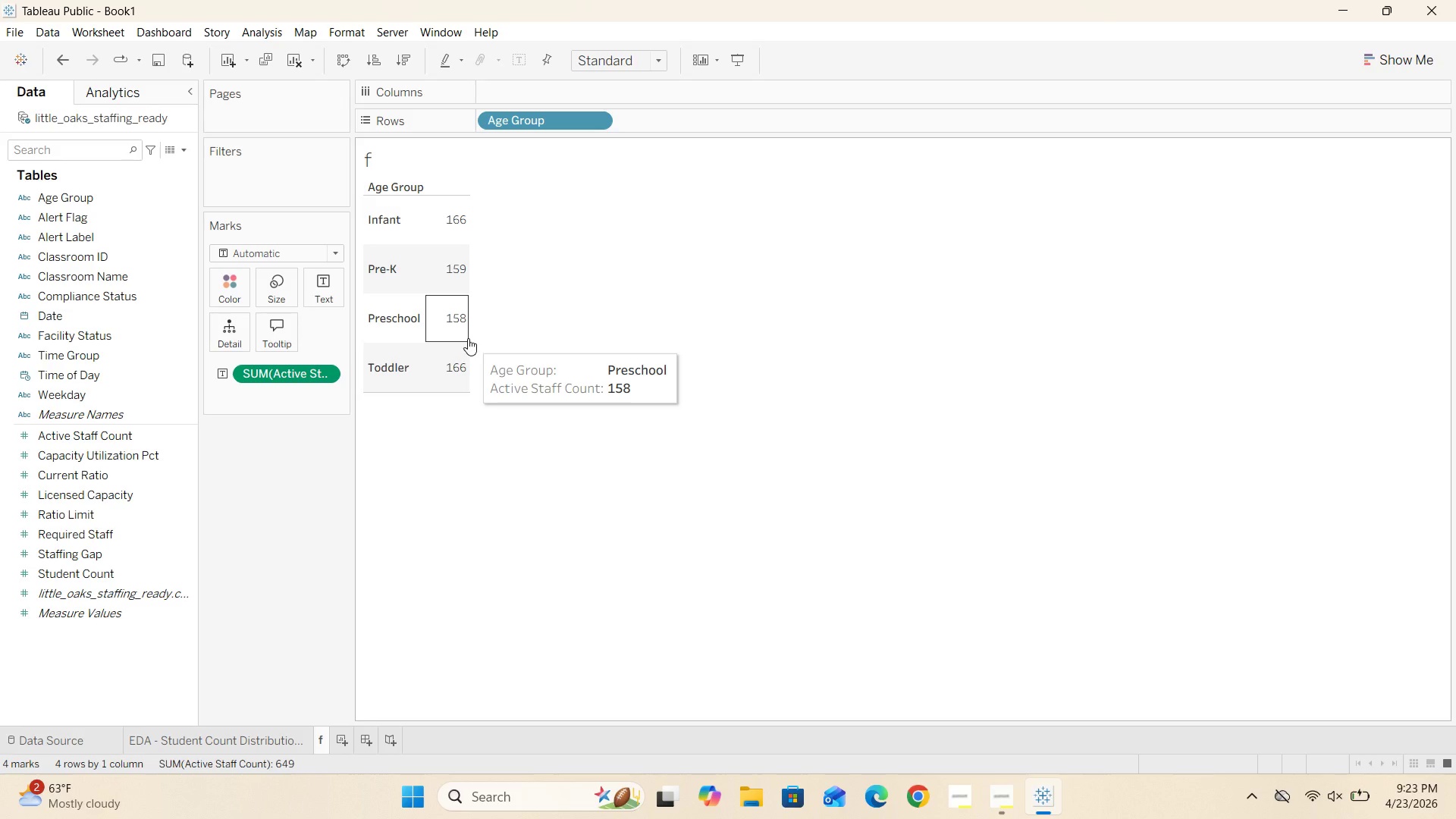 
left_click_drag(start_coordinate=[469, 337], to_coordinate=[581, 350])
 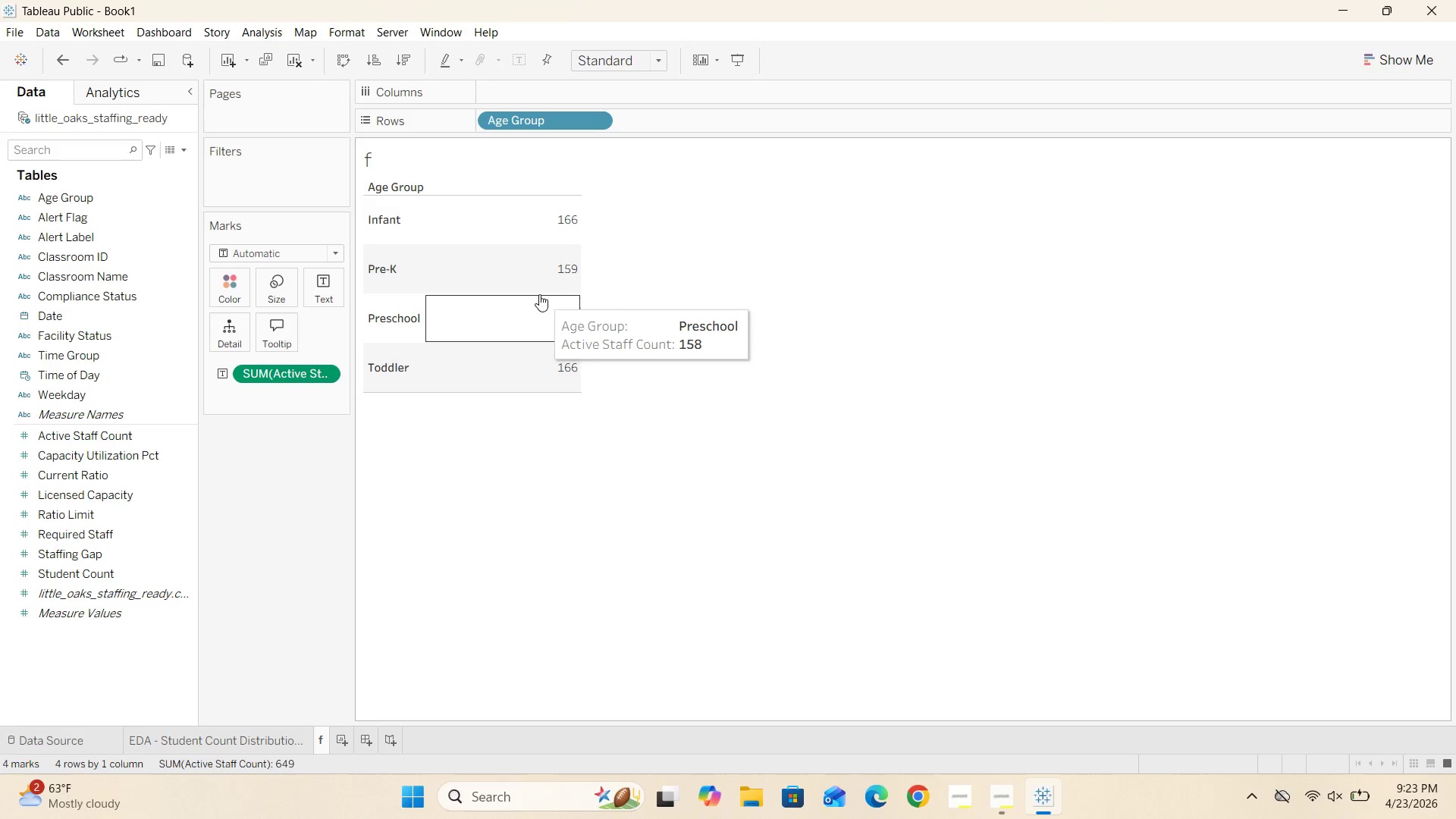 
wait(6.48)
 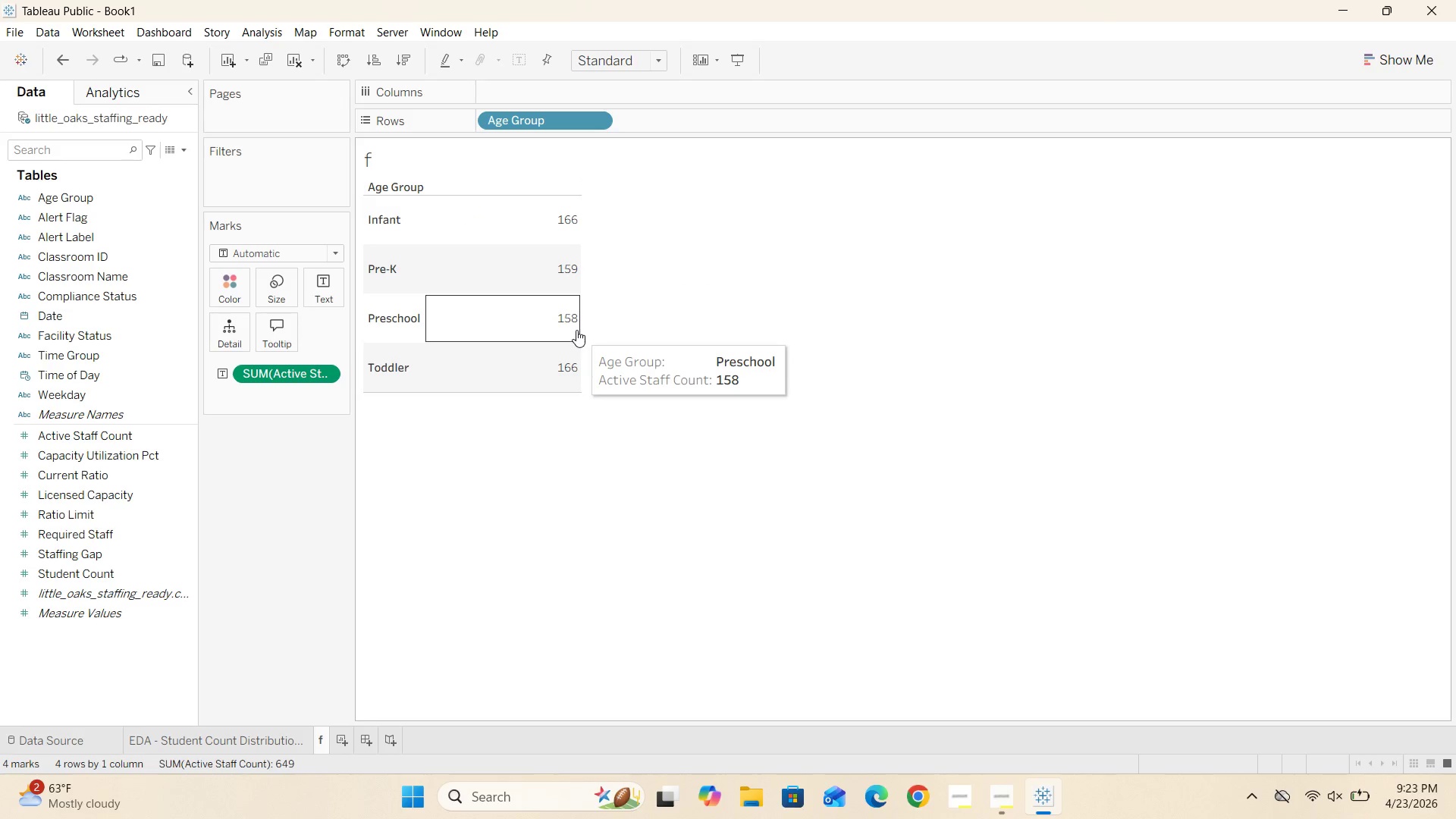 
double_click([363, 162])
 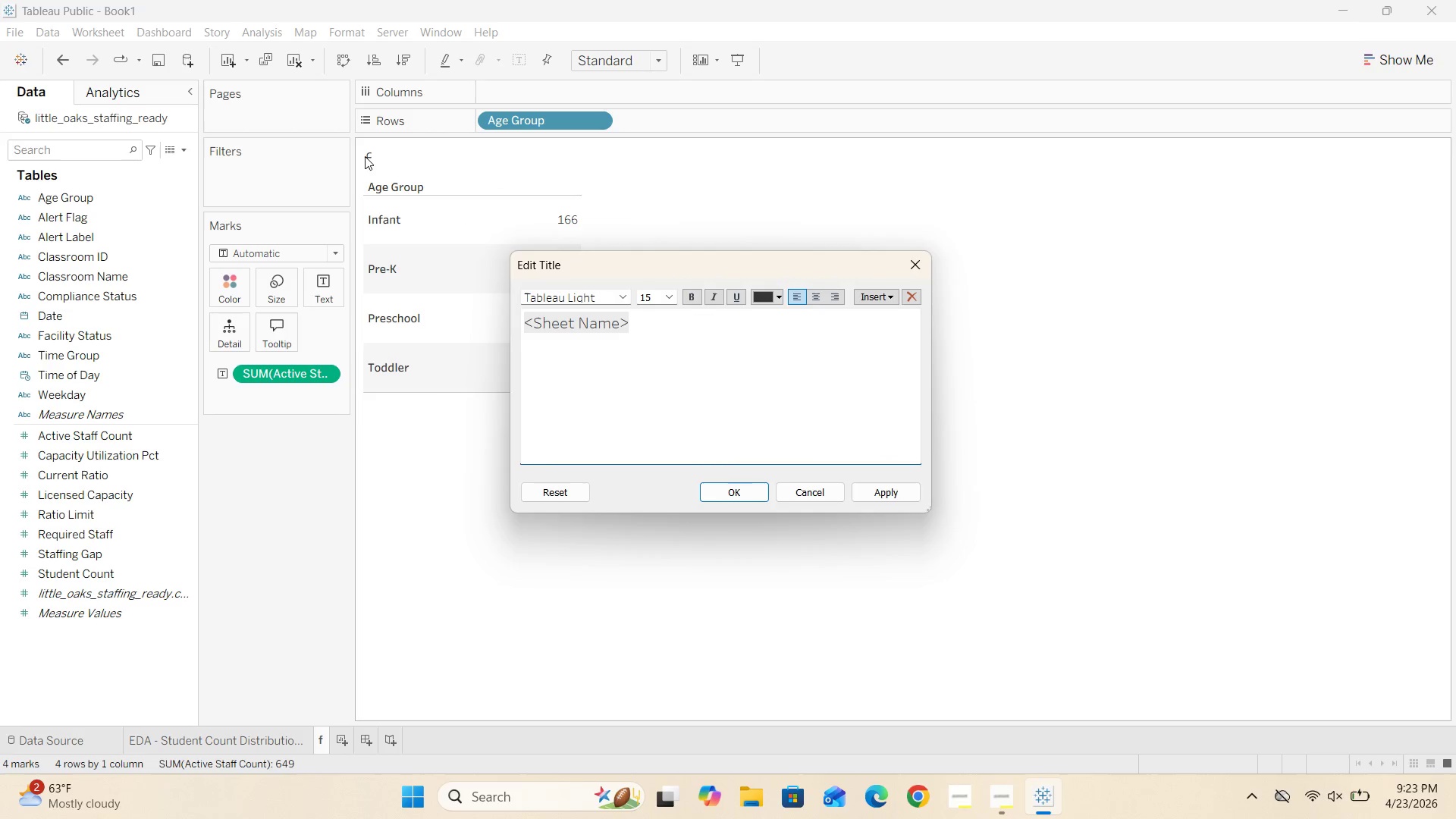 
hold_key(key=ArrowRight, duration=0.92)
 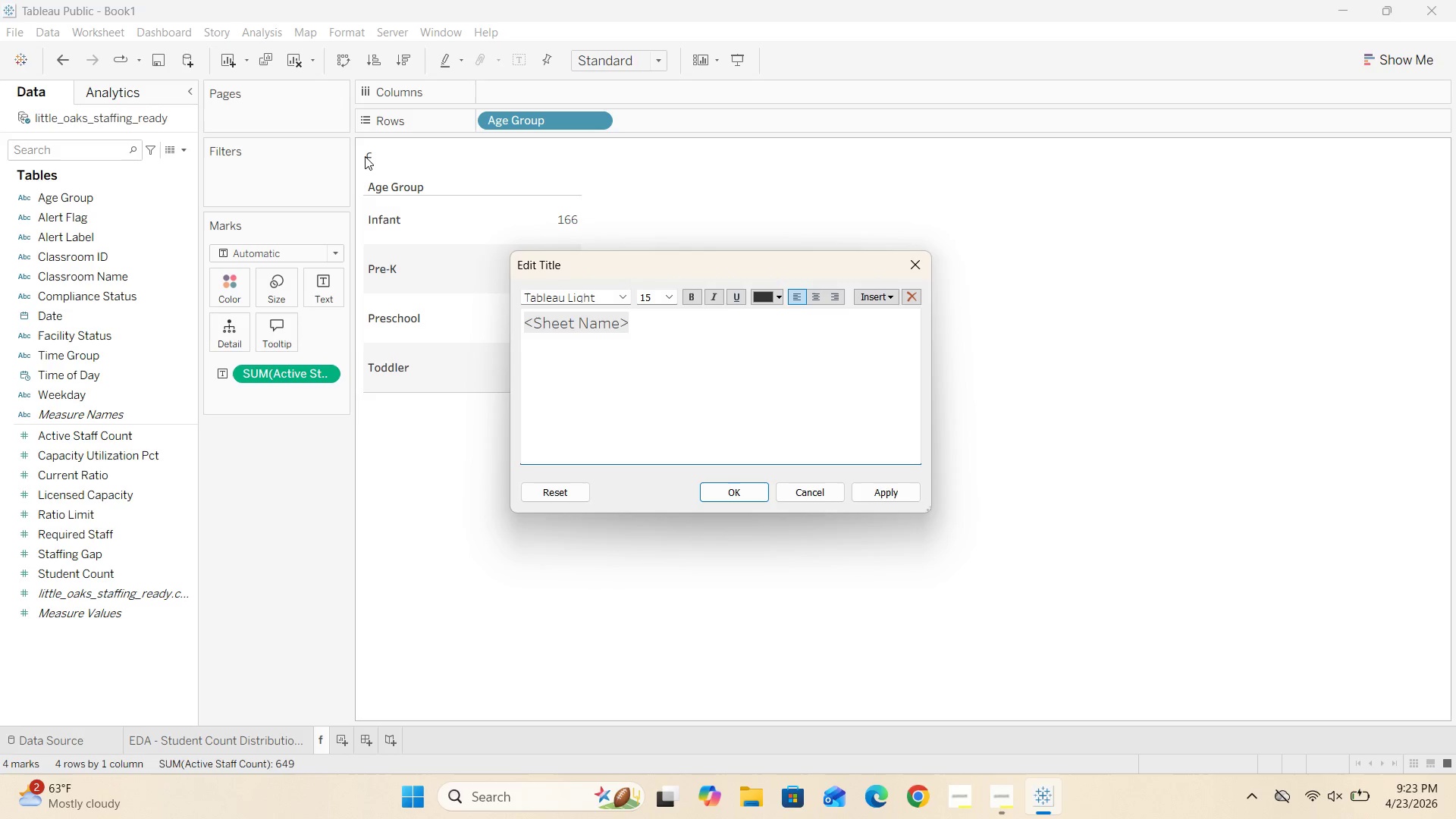 
hold_key(key=Backspace, duration=0.95)
 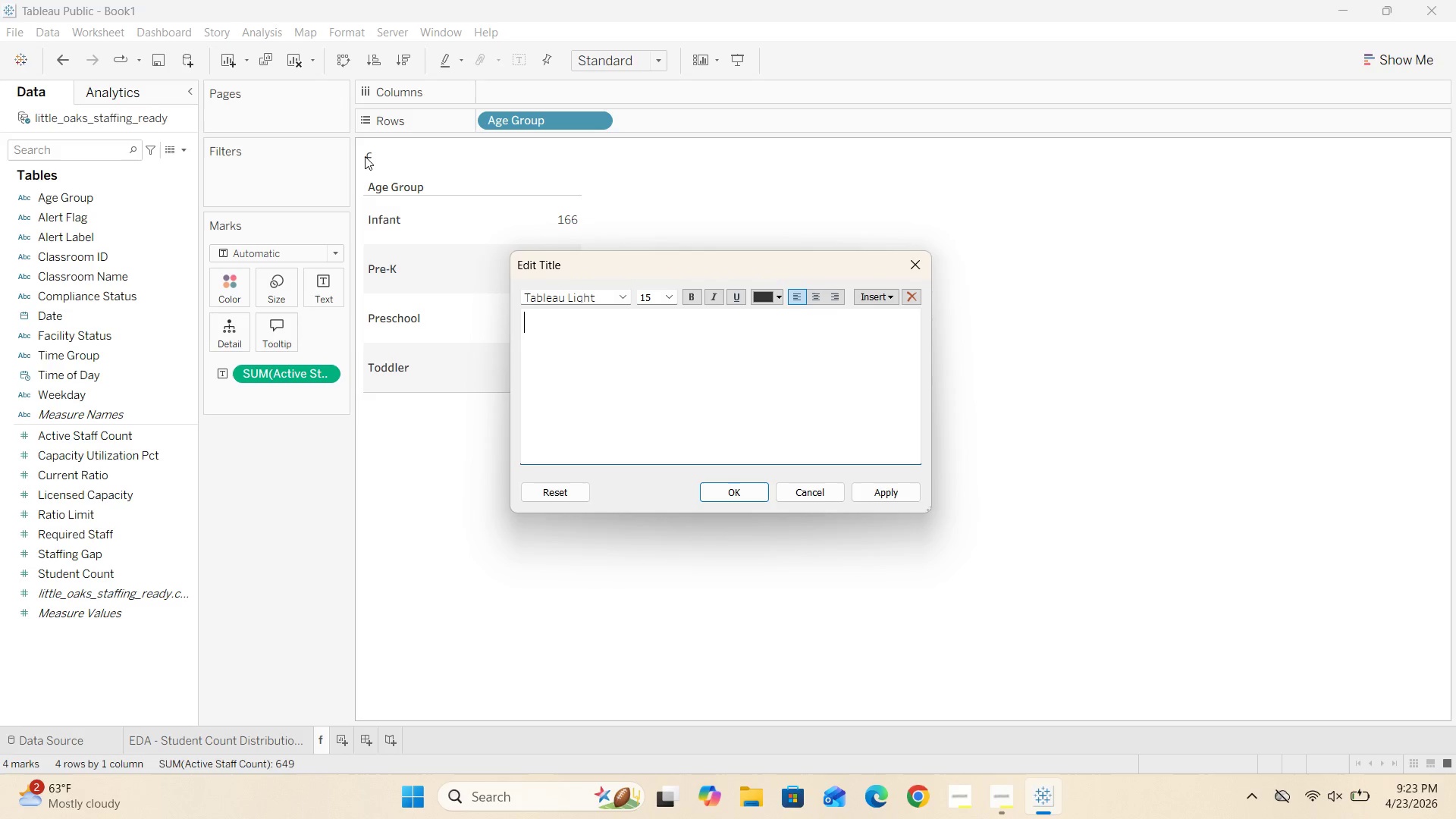 
type(EDA- Active Distribution by Age Group)
 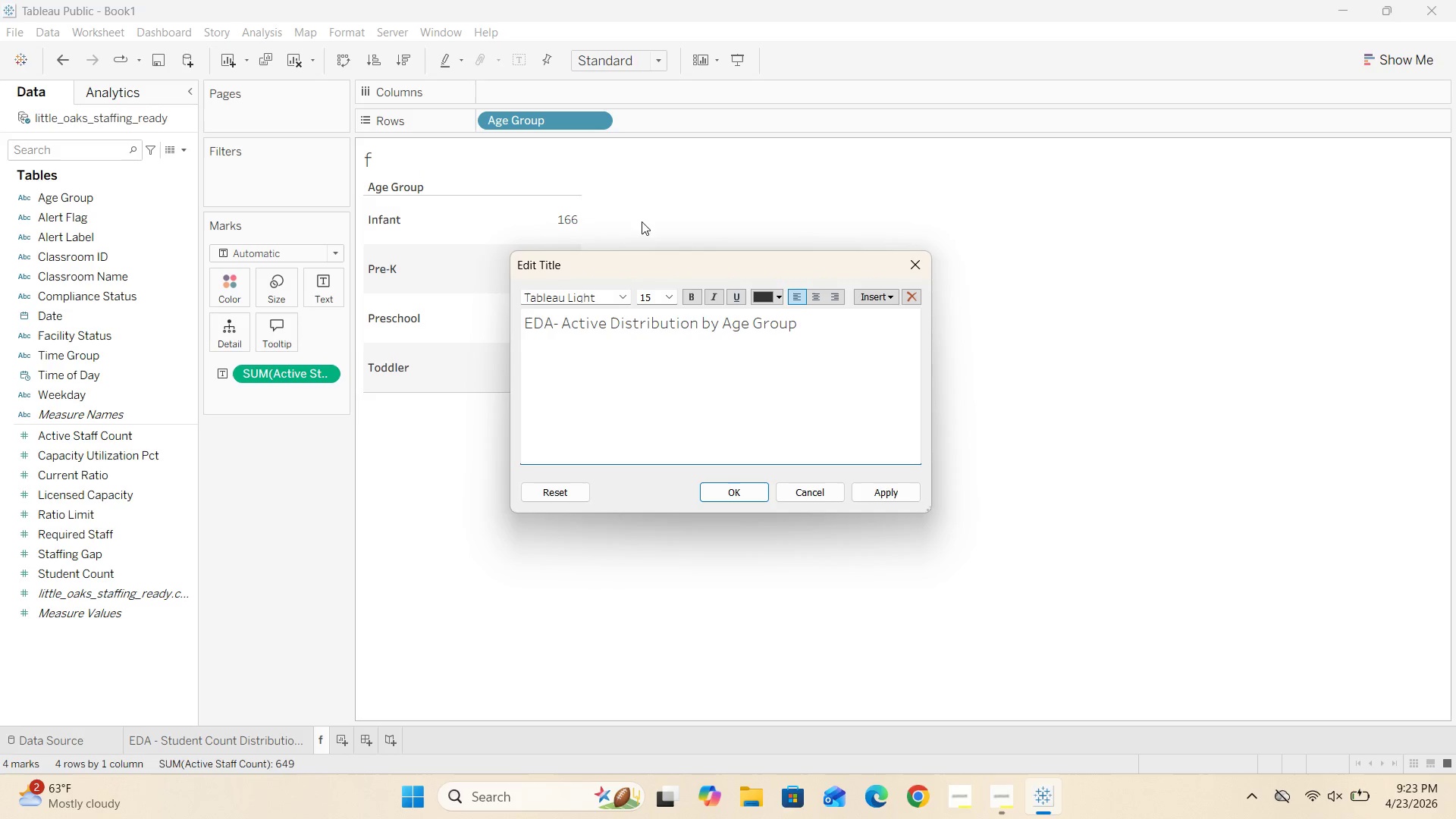 
left_click([670, 293])
 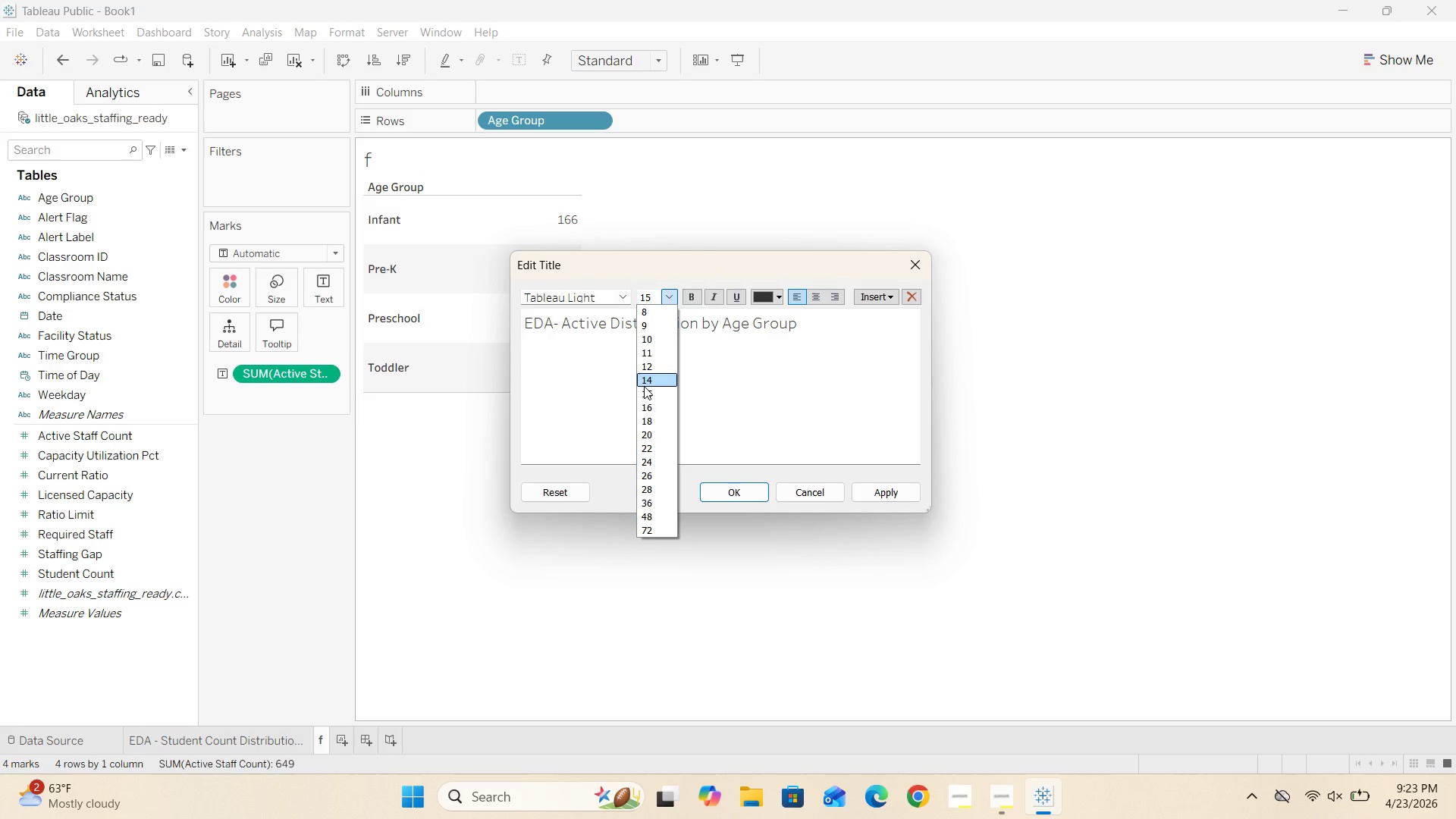 
left_click([644, 383])
 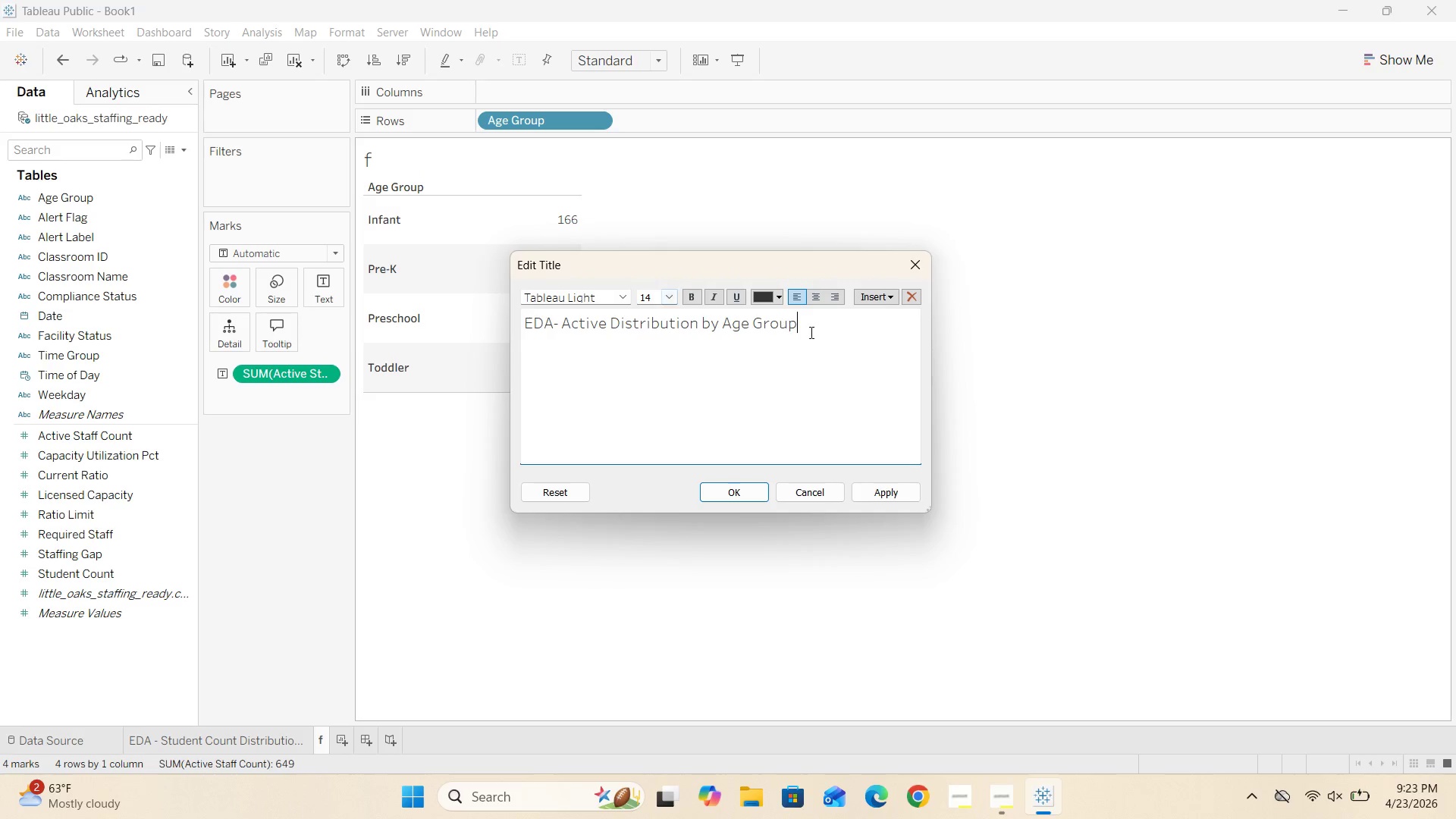 
left_click_drag(start_coordinate=[813, 331], to_coordinate=[522, 319])
 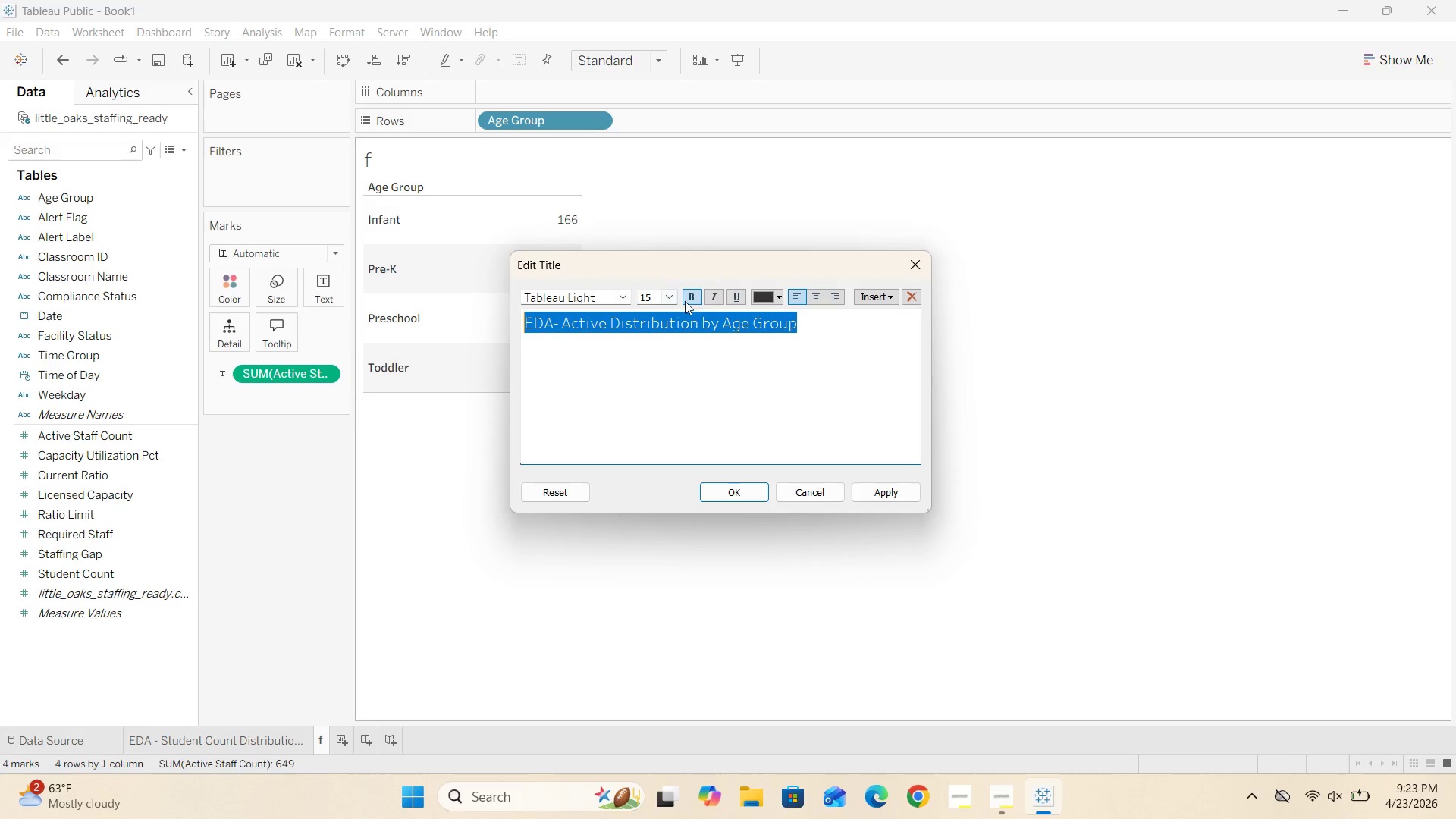 
left_click([687, 299])
 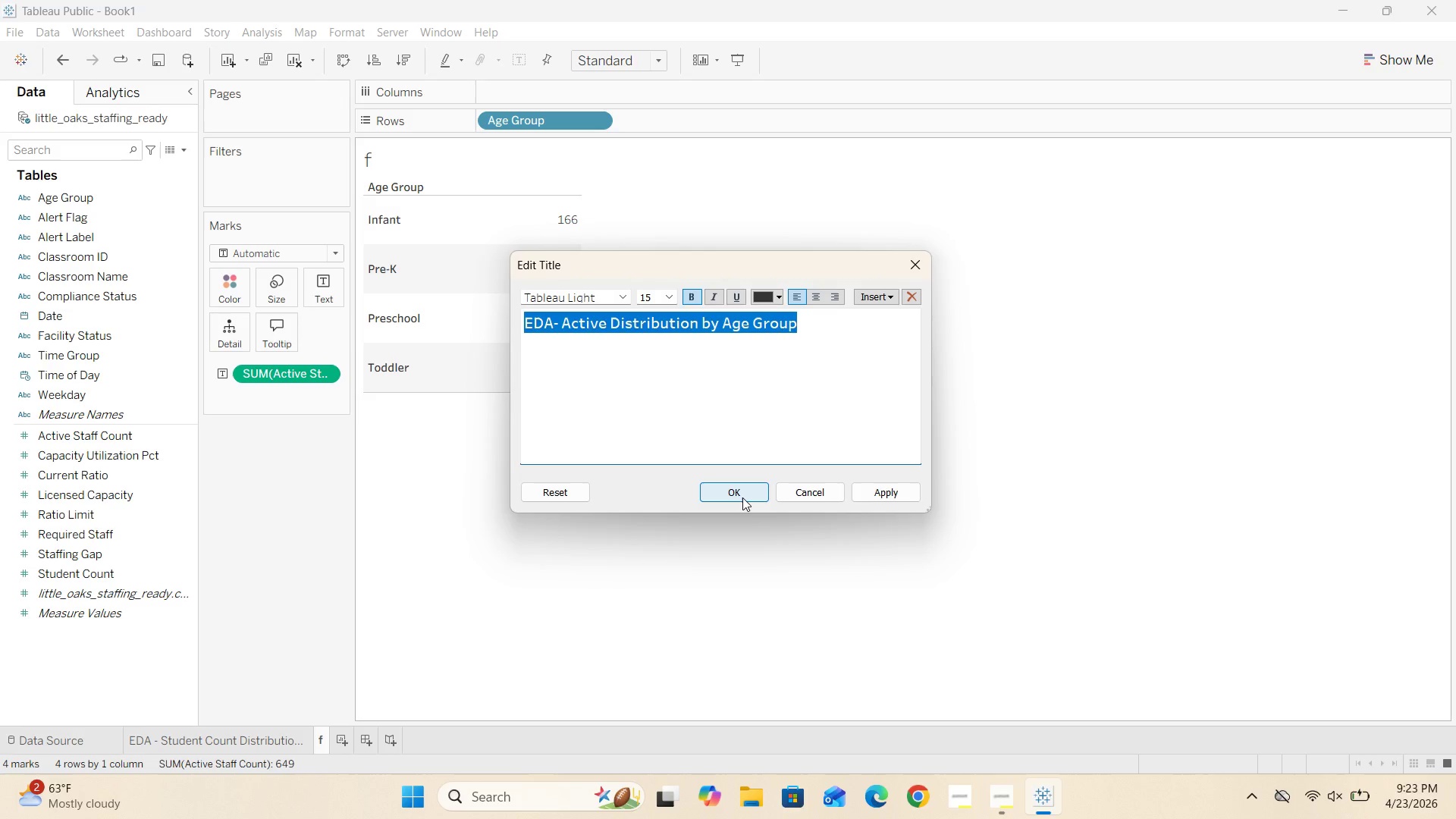 
wait(6.97)
 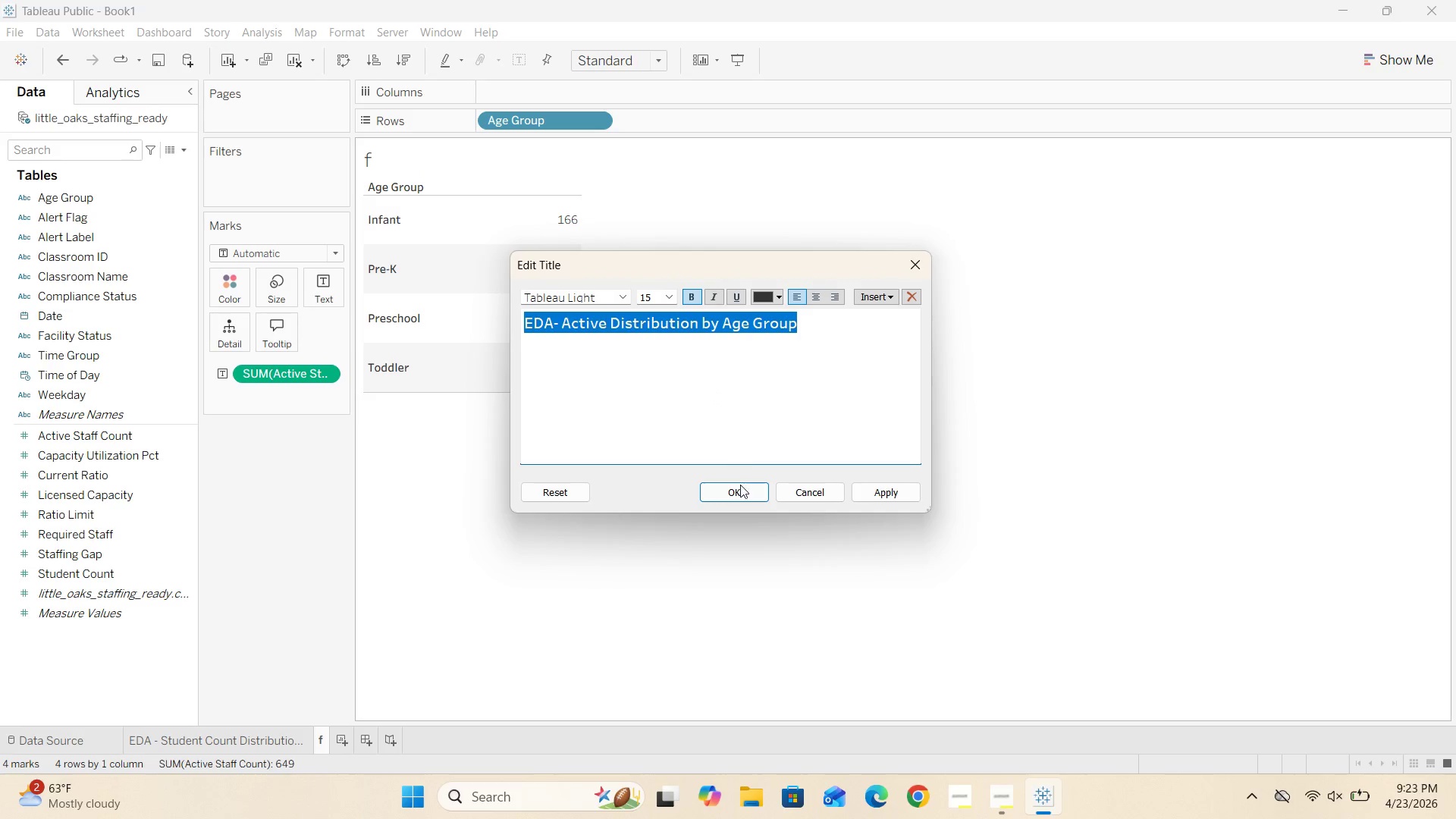 
left_click([673, 300])
 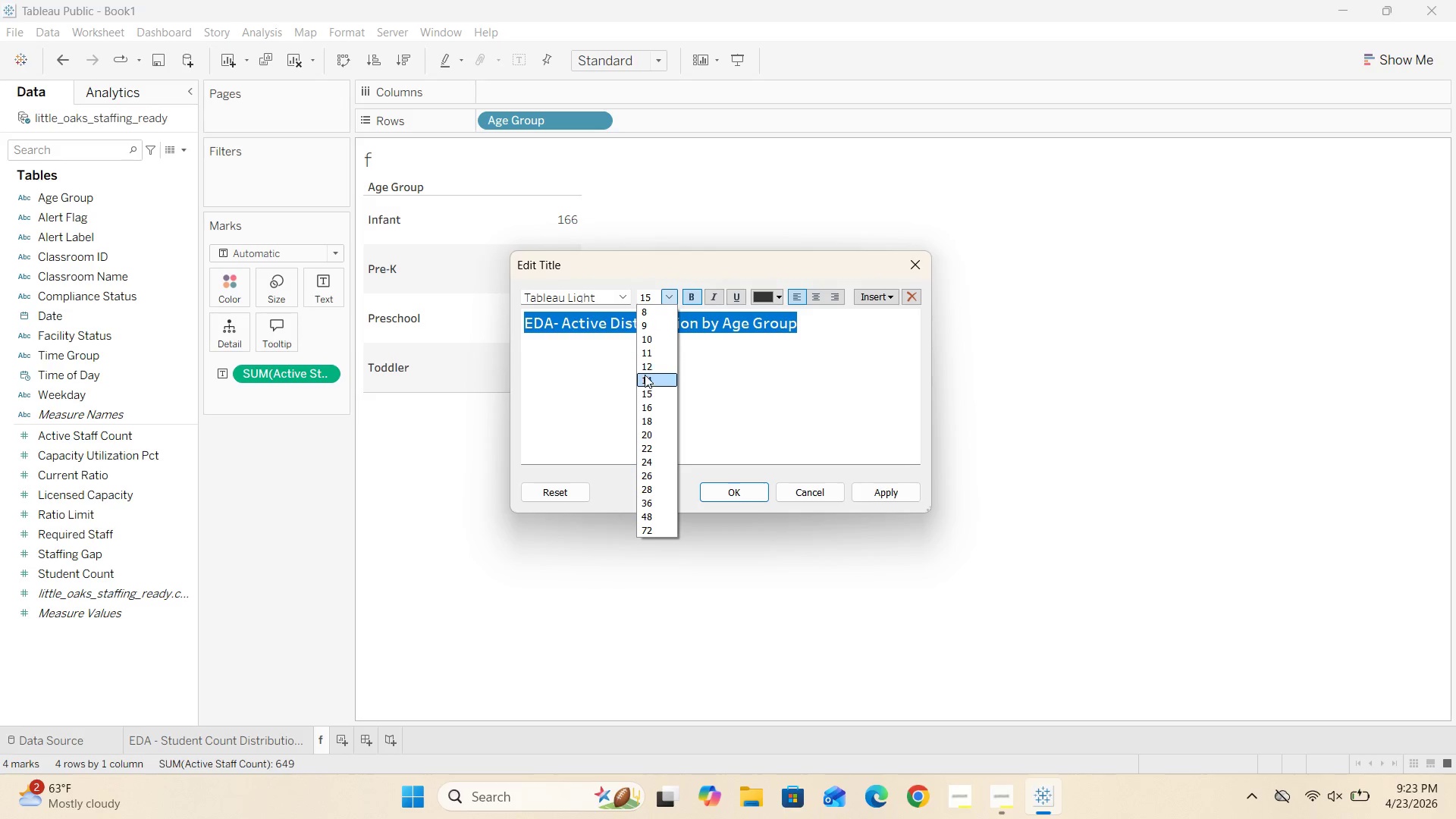 
left_click([645, 378])
 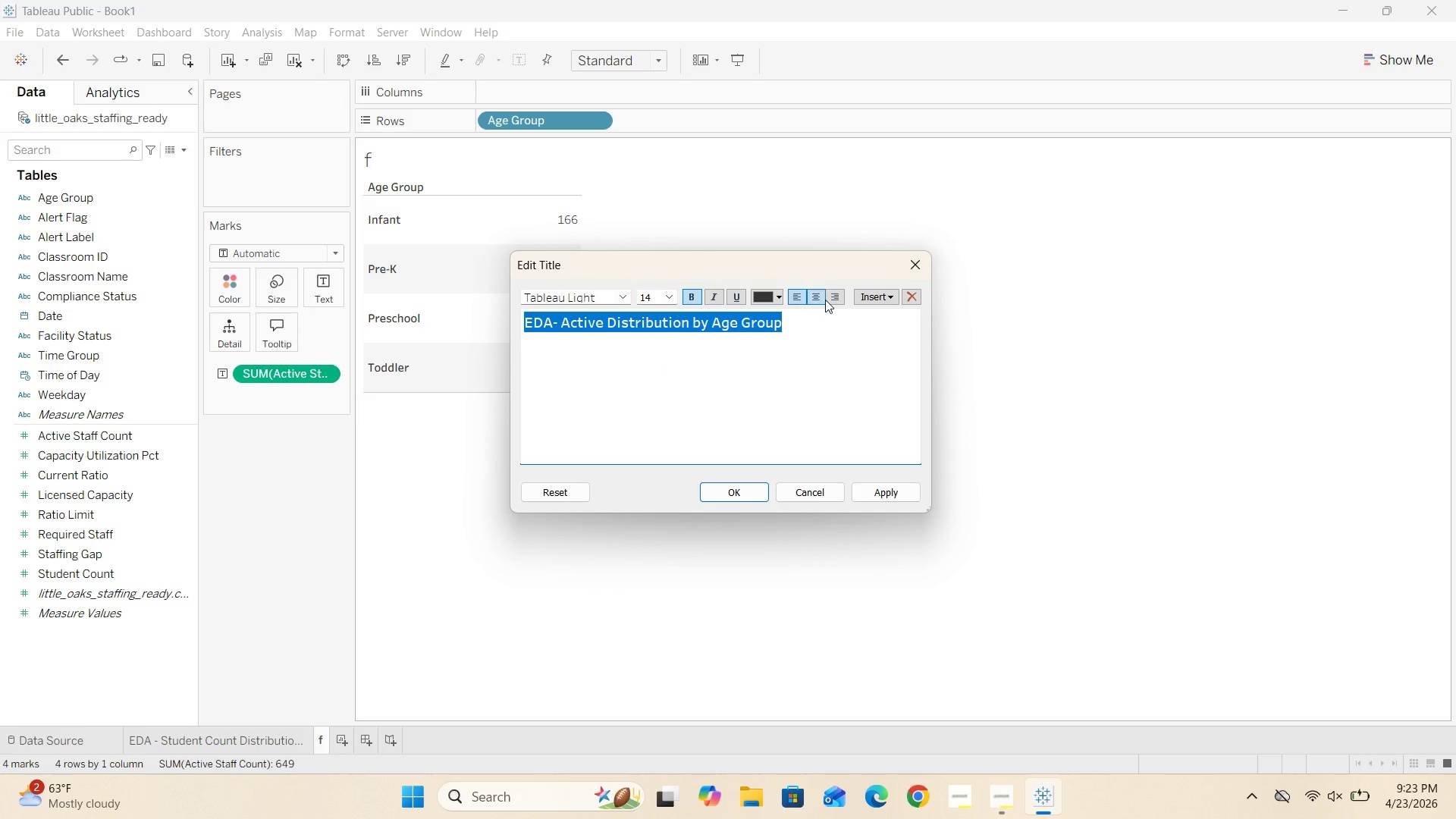 
left_click([822, 299])
 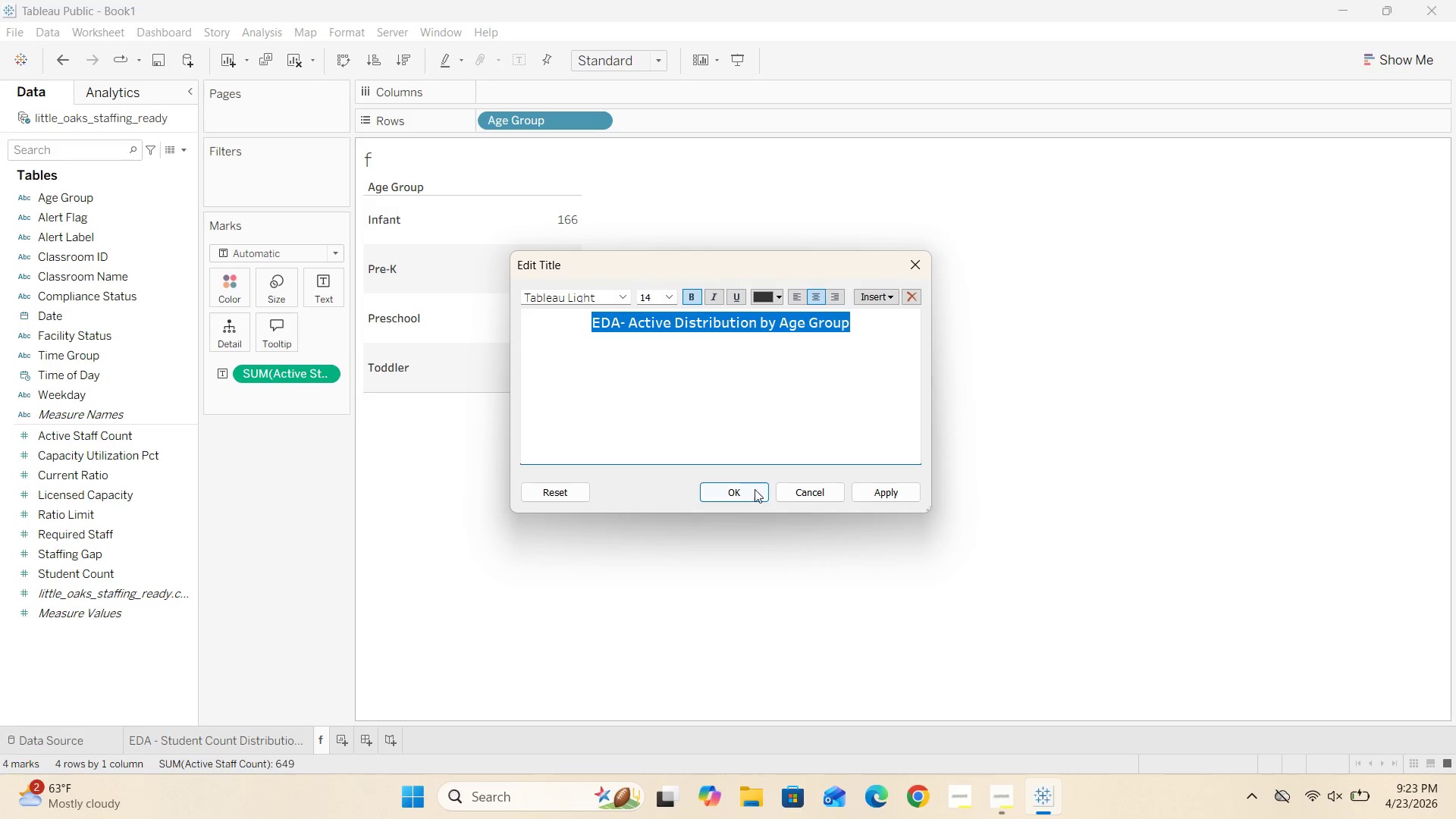 
left_click([748, 495])
 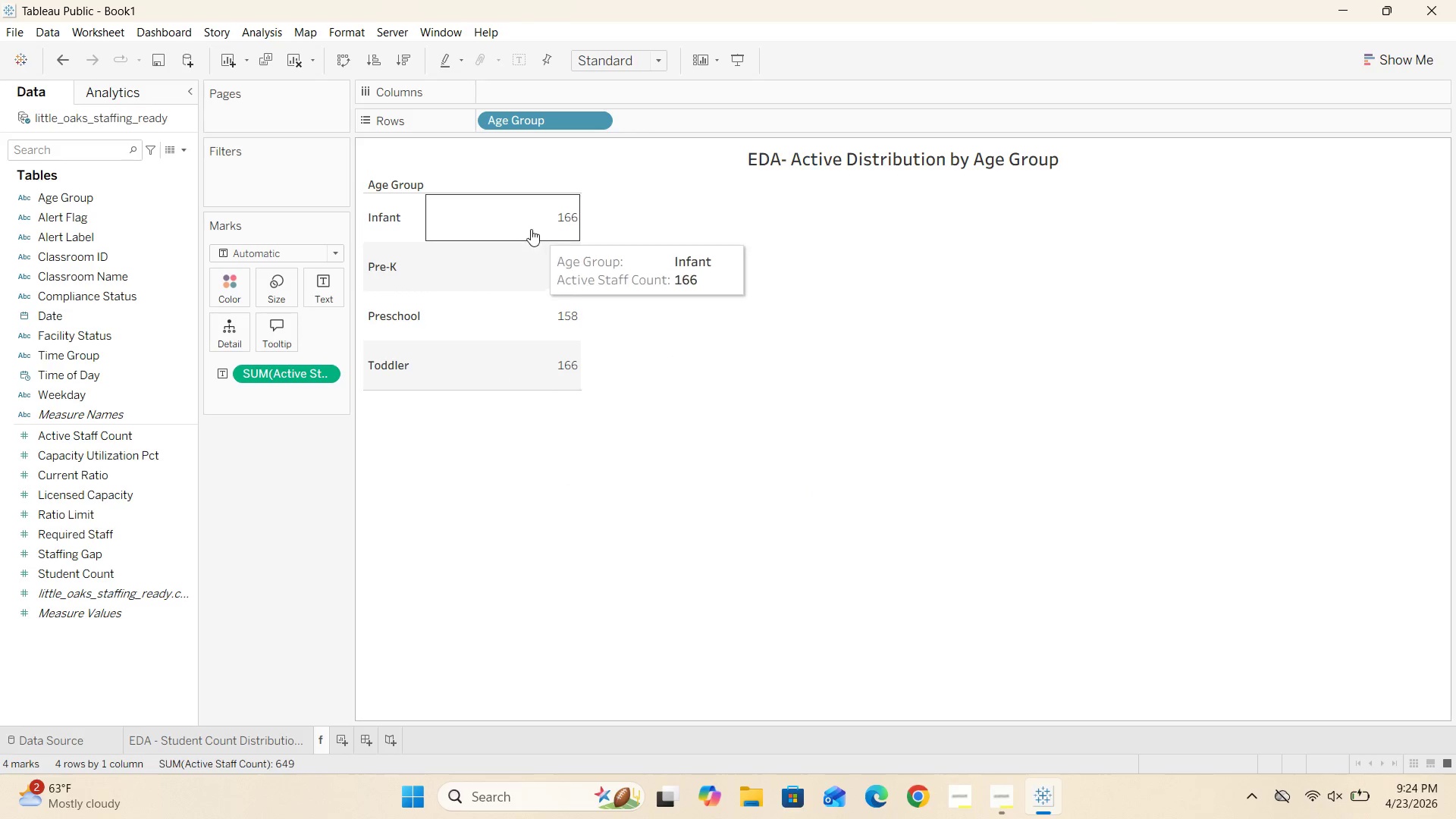 
left_click([331, 250])
 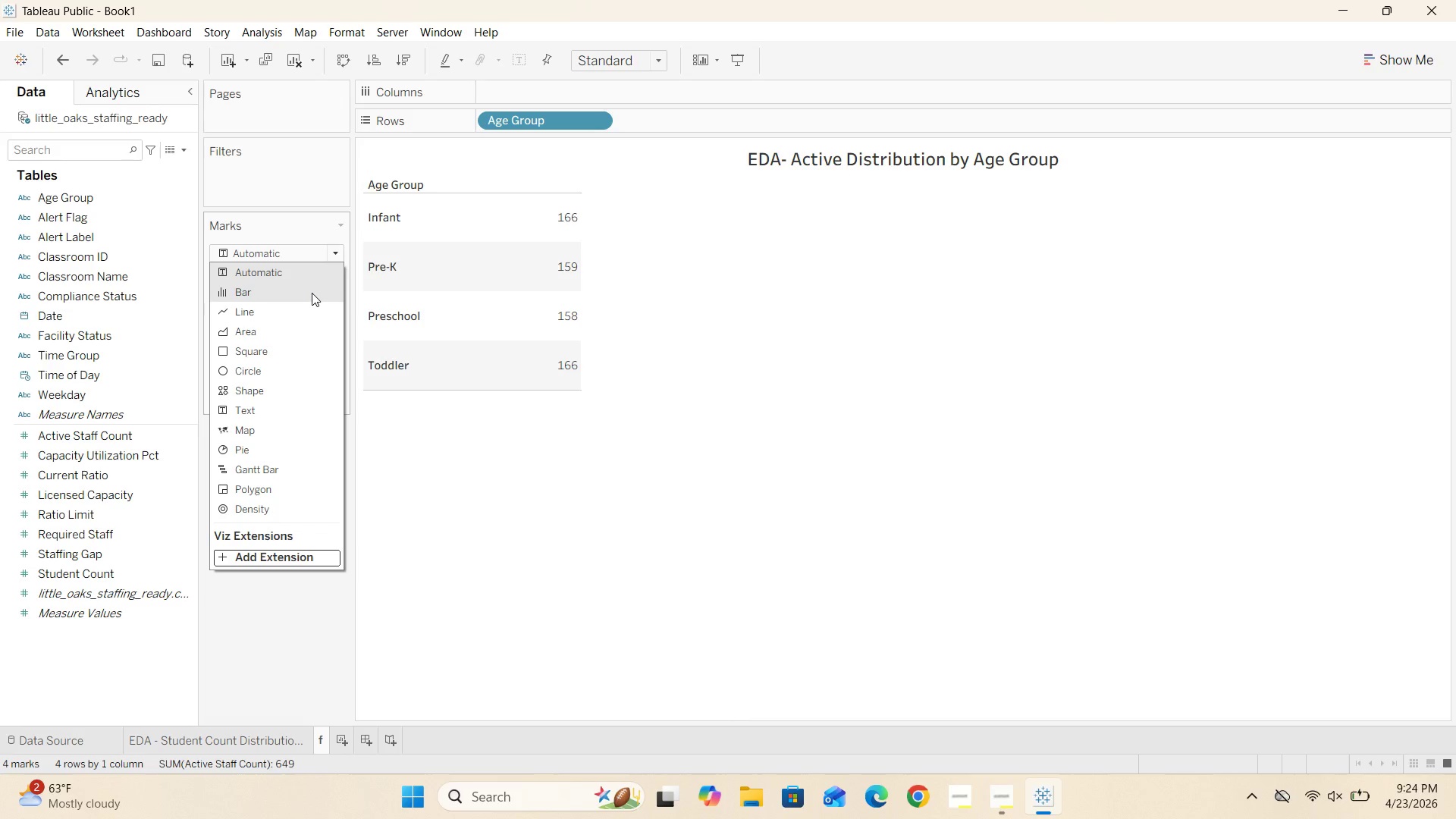 
left_click([312, 293])
 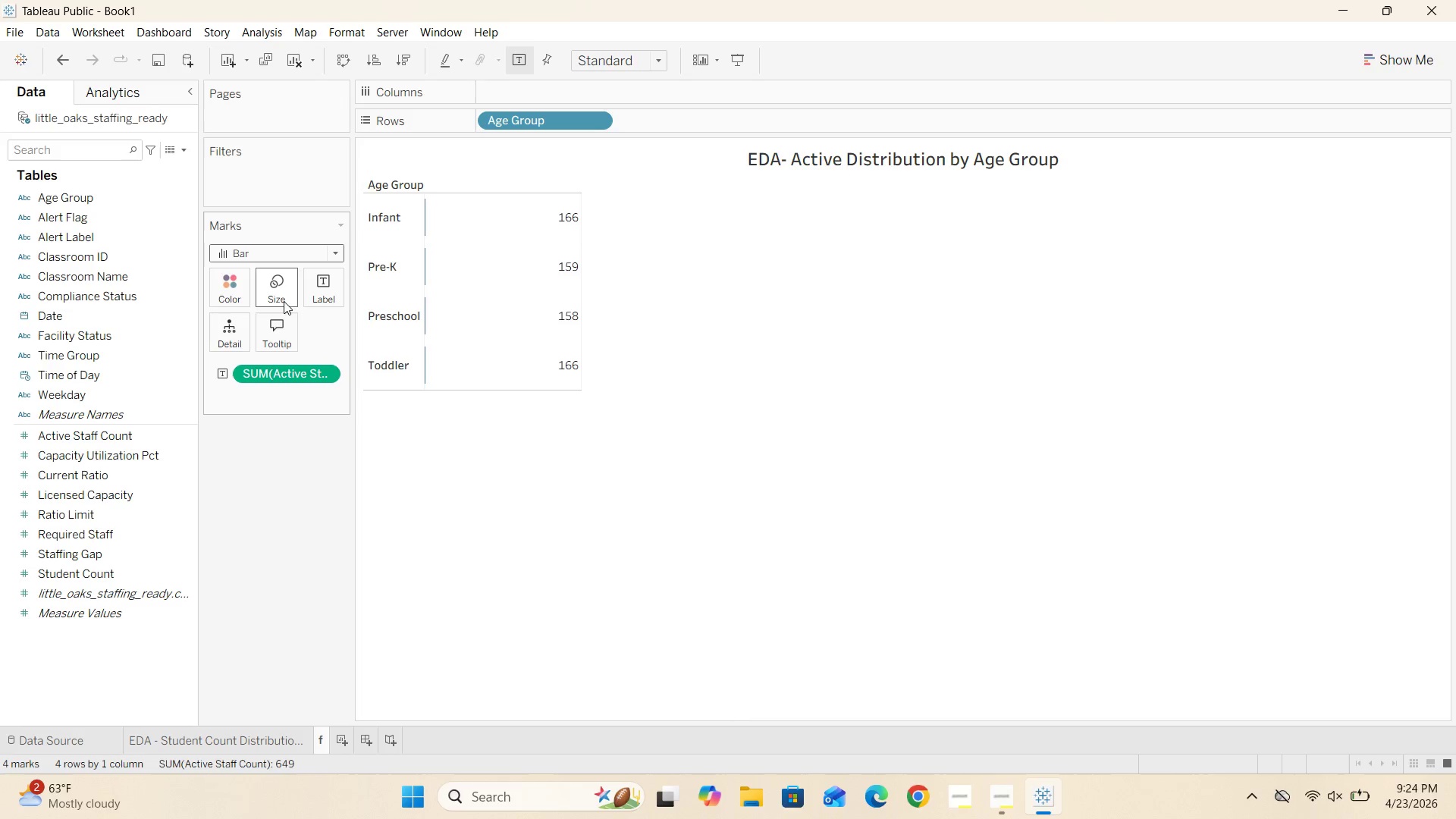 
left_click_drag(start_coordinate=[284, 373], to_coordinate=[542, 95])
 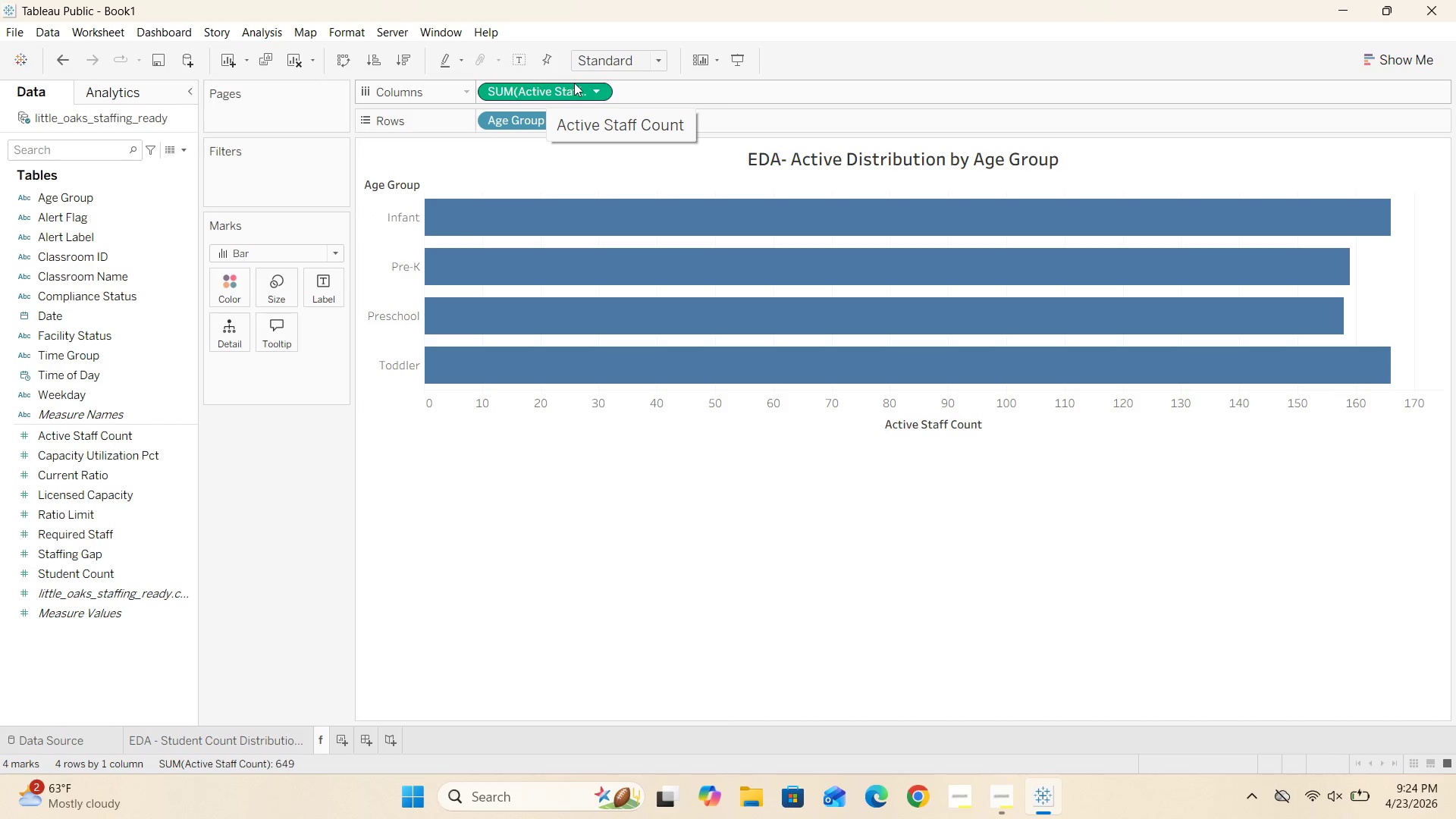 
left_click([602, 91])
 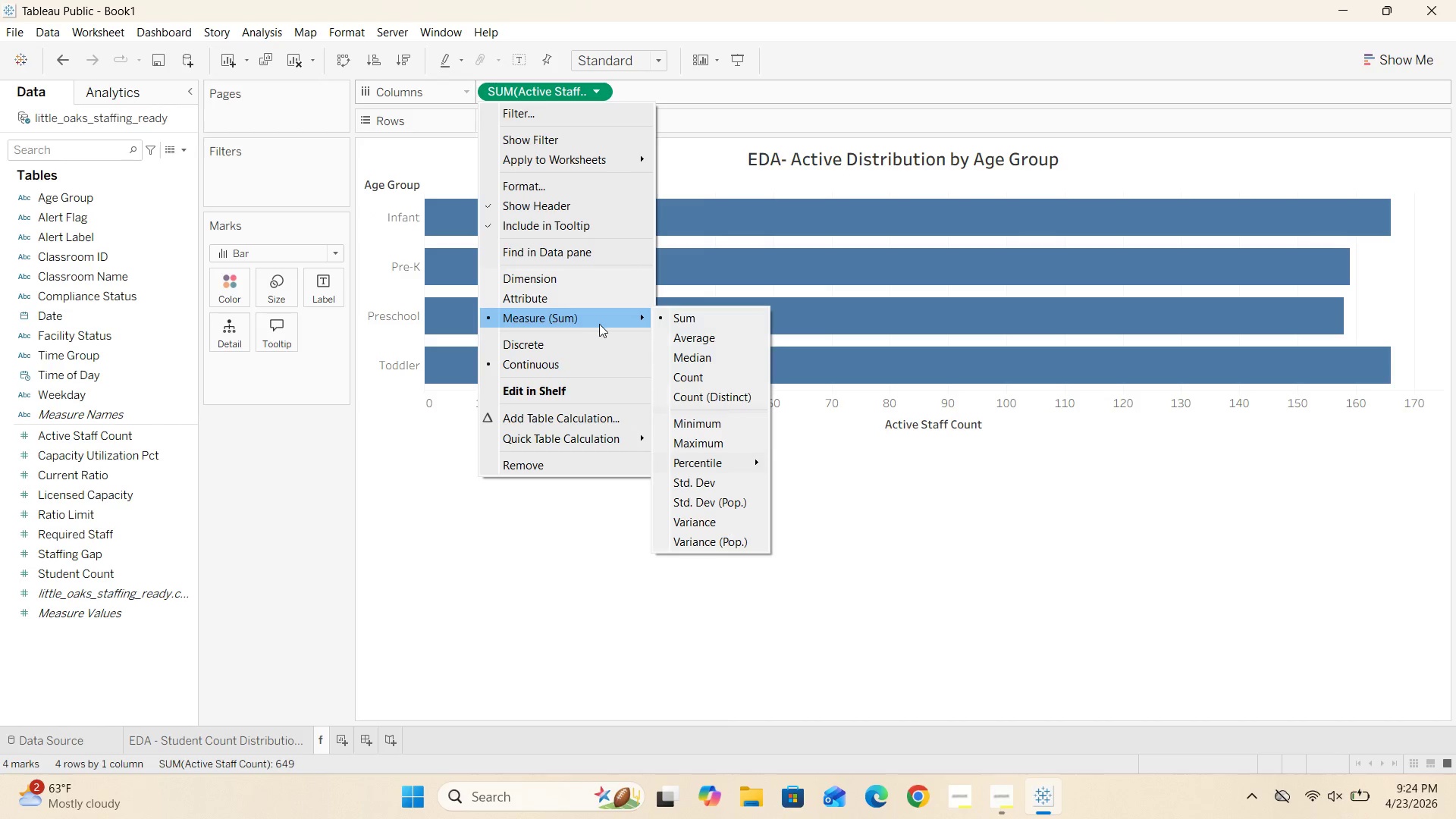 
left_click([658, 329])
 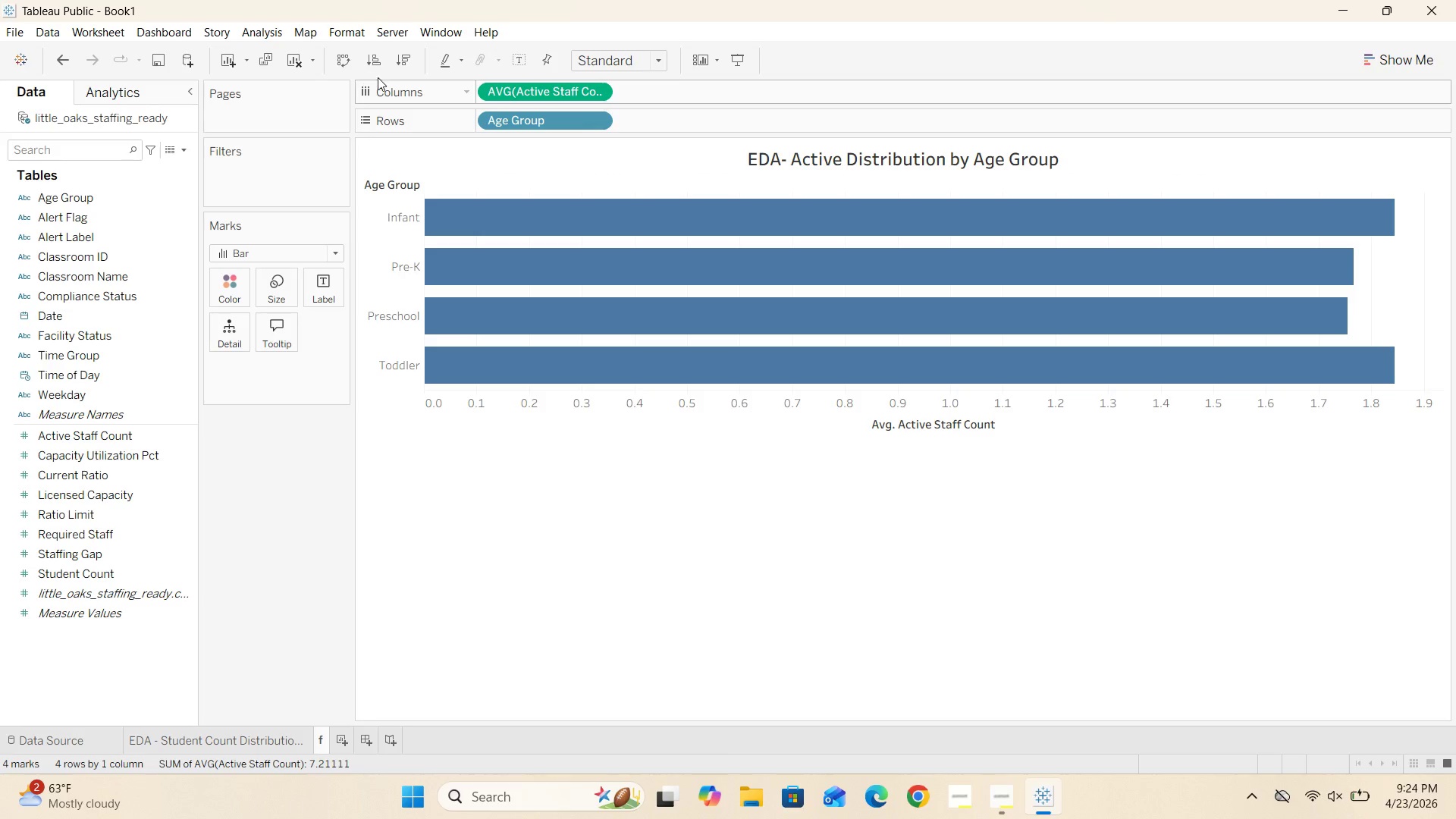 
left_click([400, 60])
 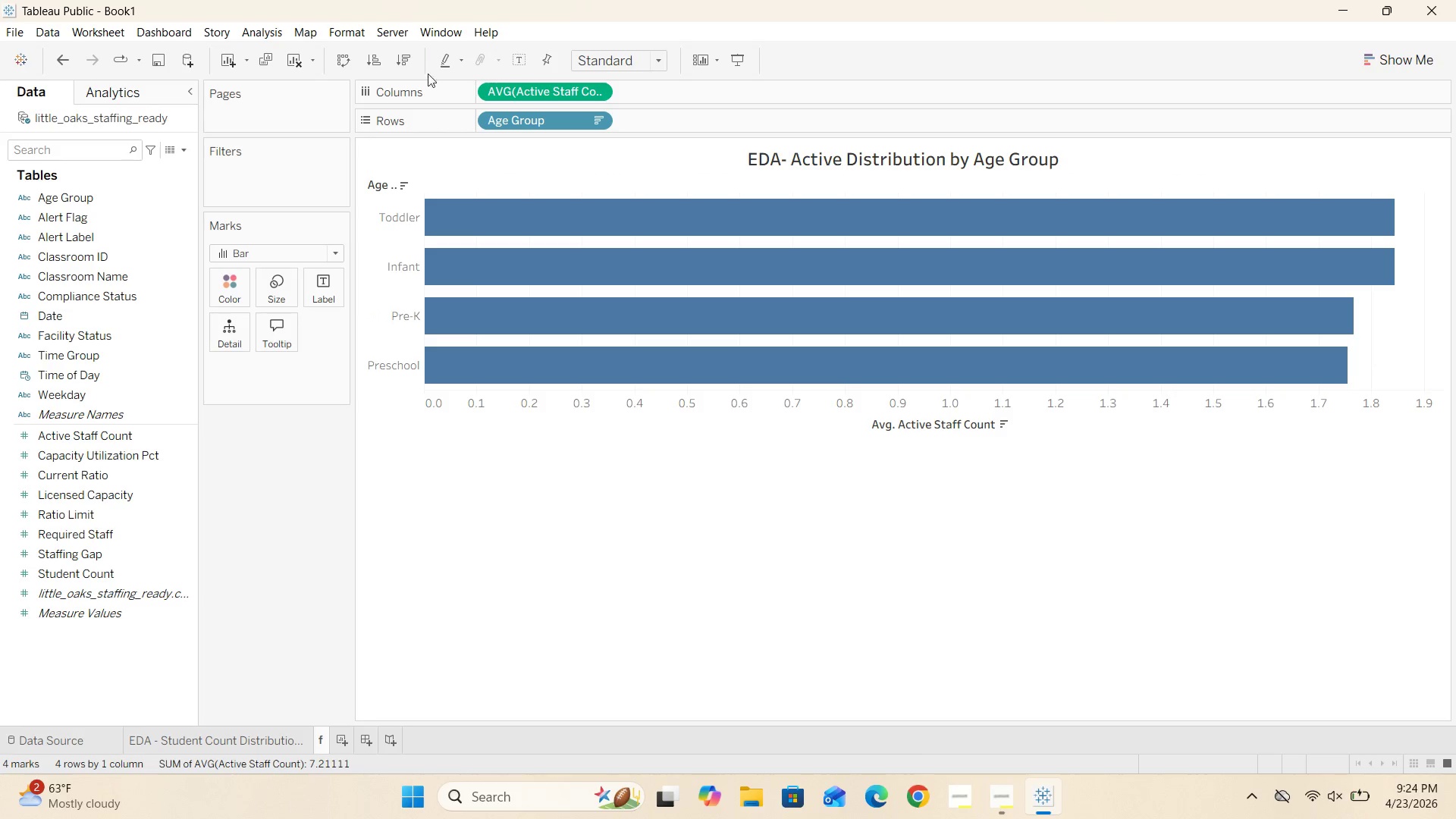 
mouse_move([424, 219])
 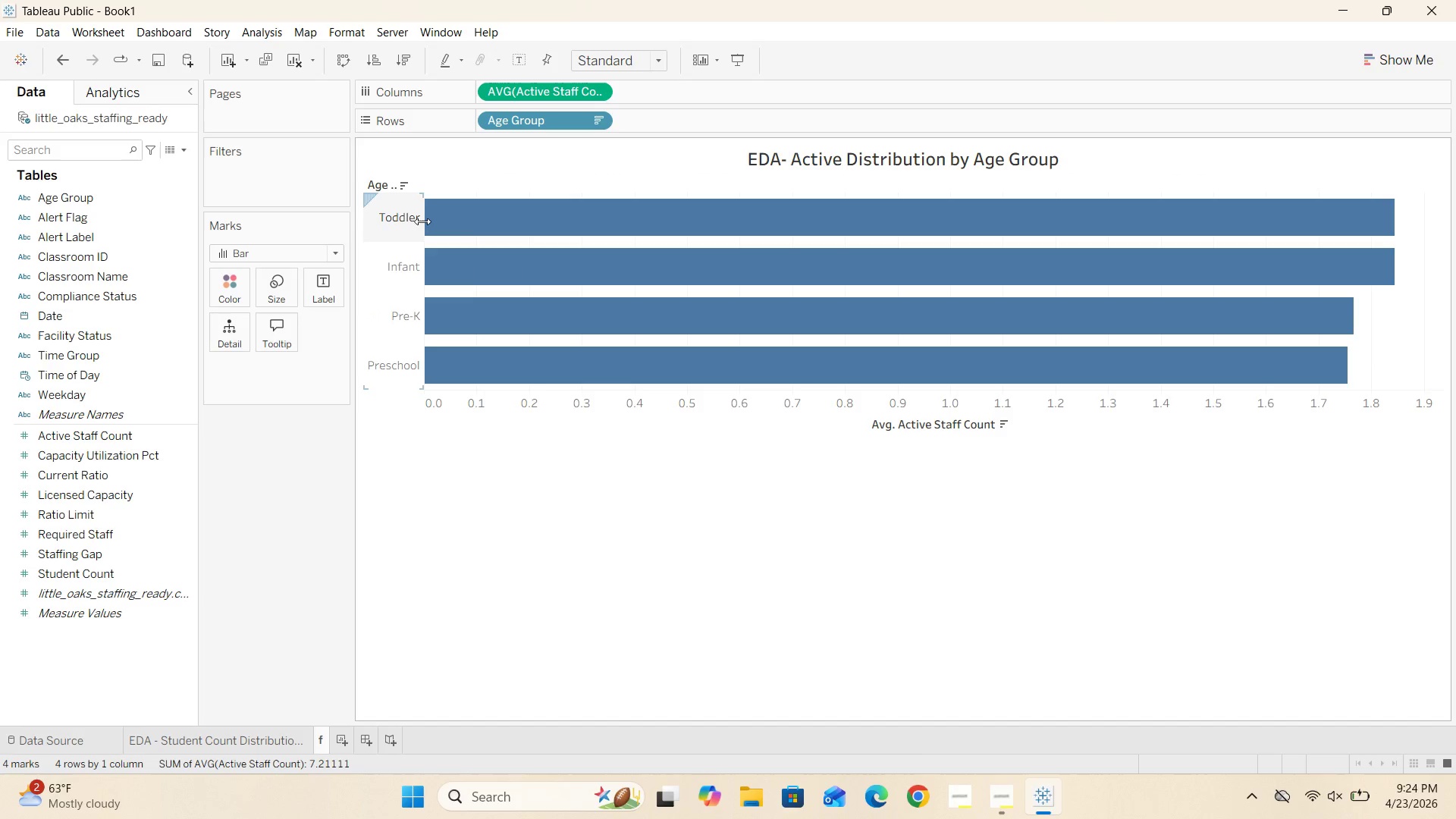 
left_click_drag(start_coordinate=[422, 221], to_coordinate=[478, 213])
 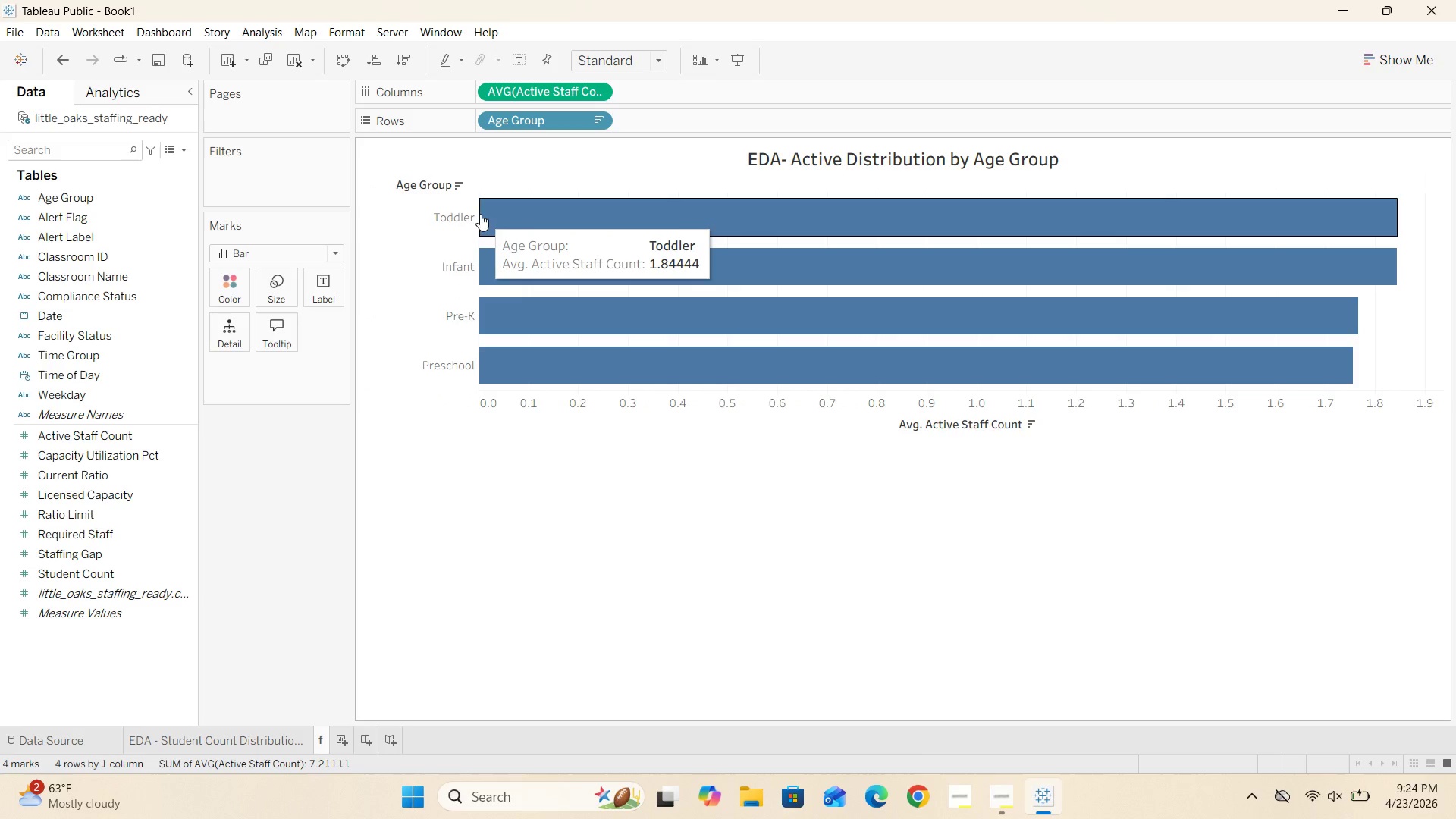 
left_click_drag(start_coordinate=[479, 215], to_coordinate=[505, 214])
 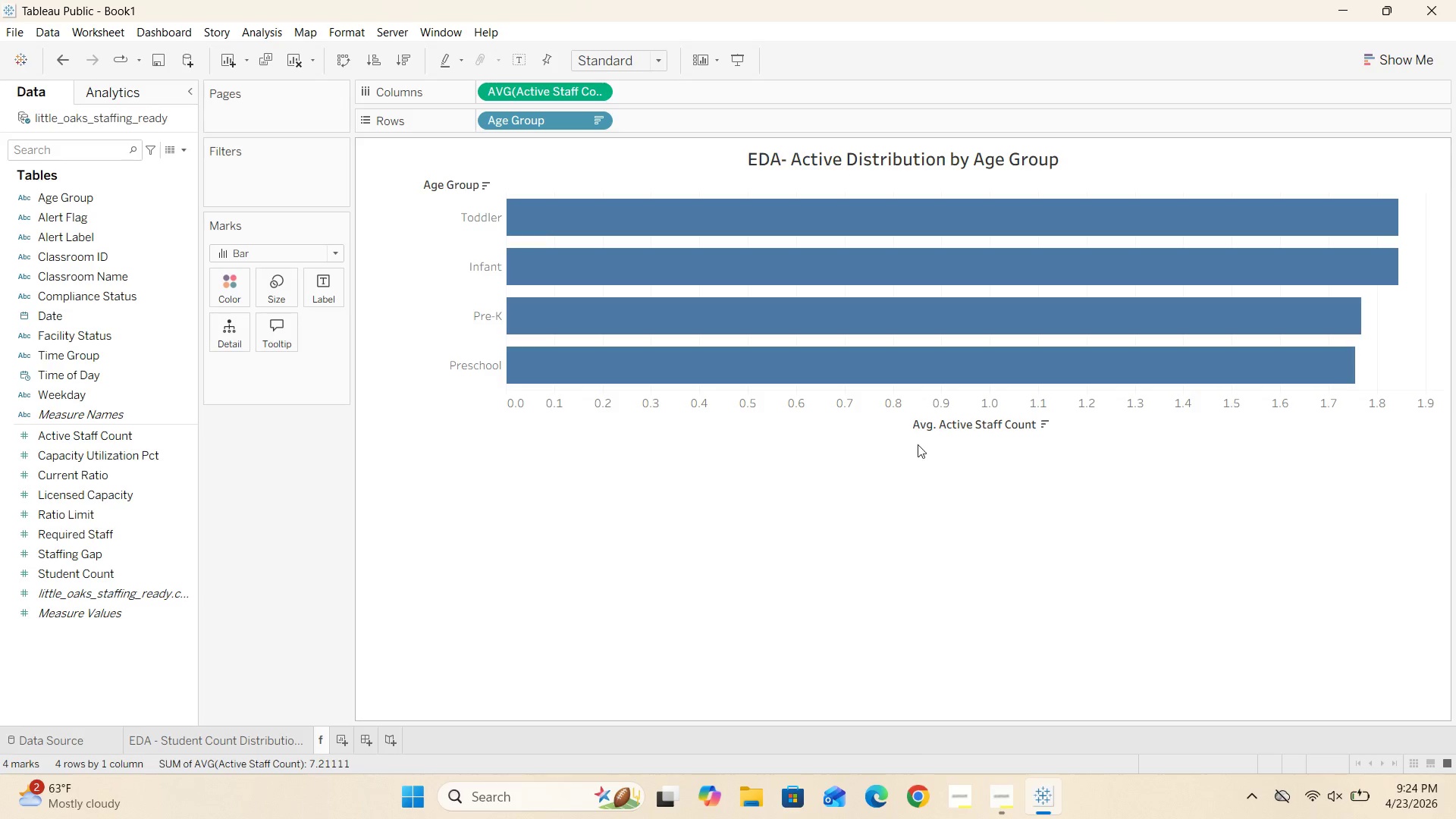 
double_click([935, 429])
 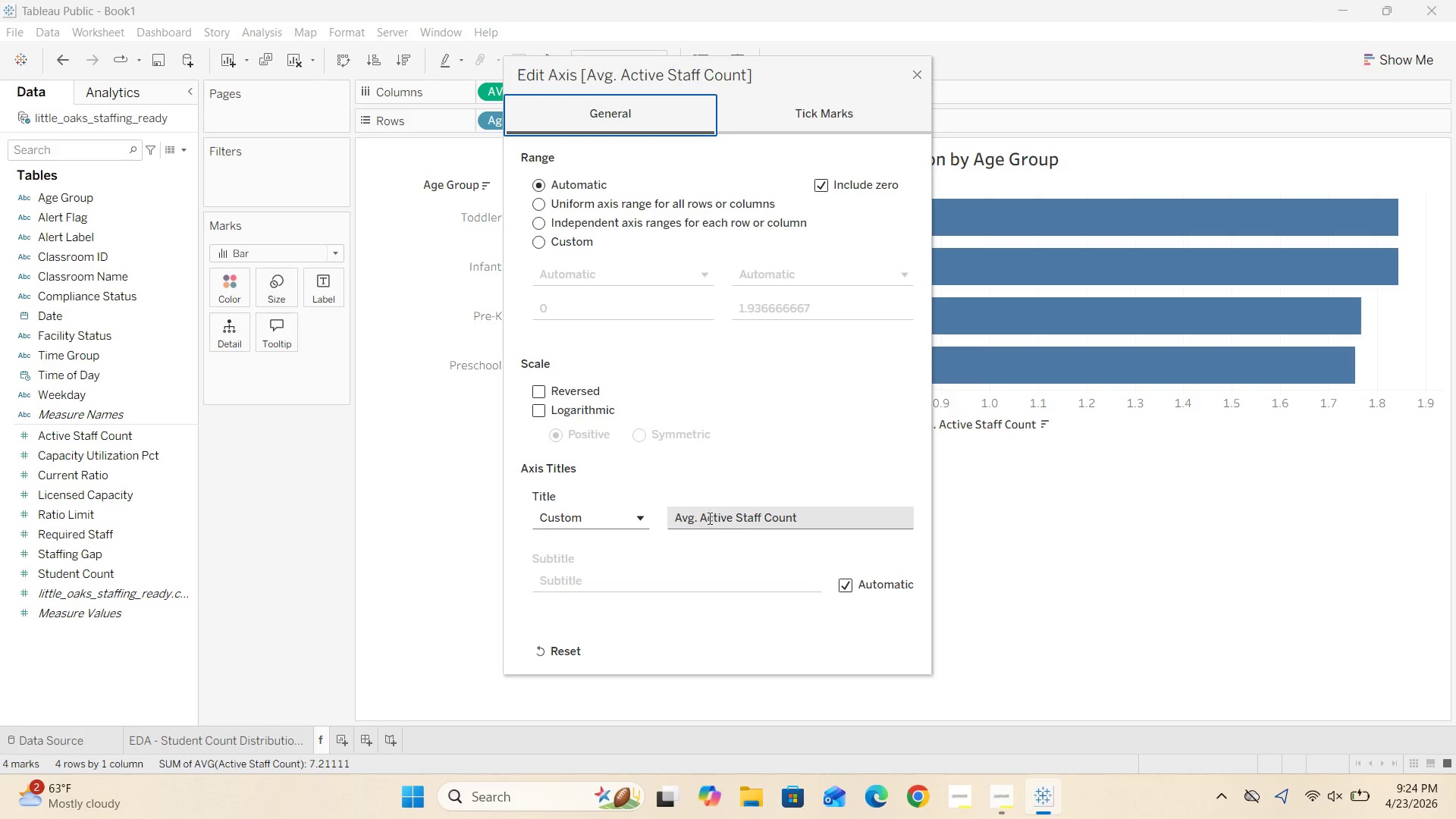 
left_click([700, 521])
 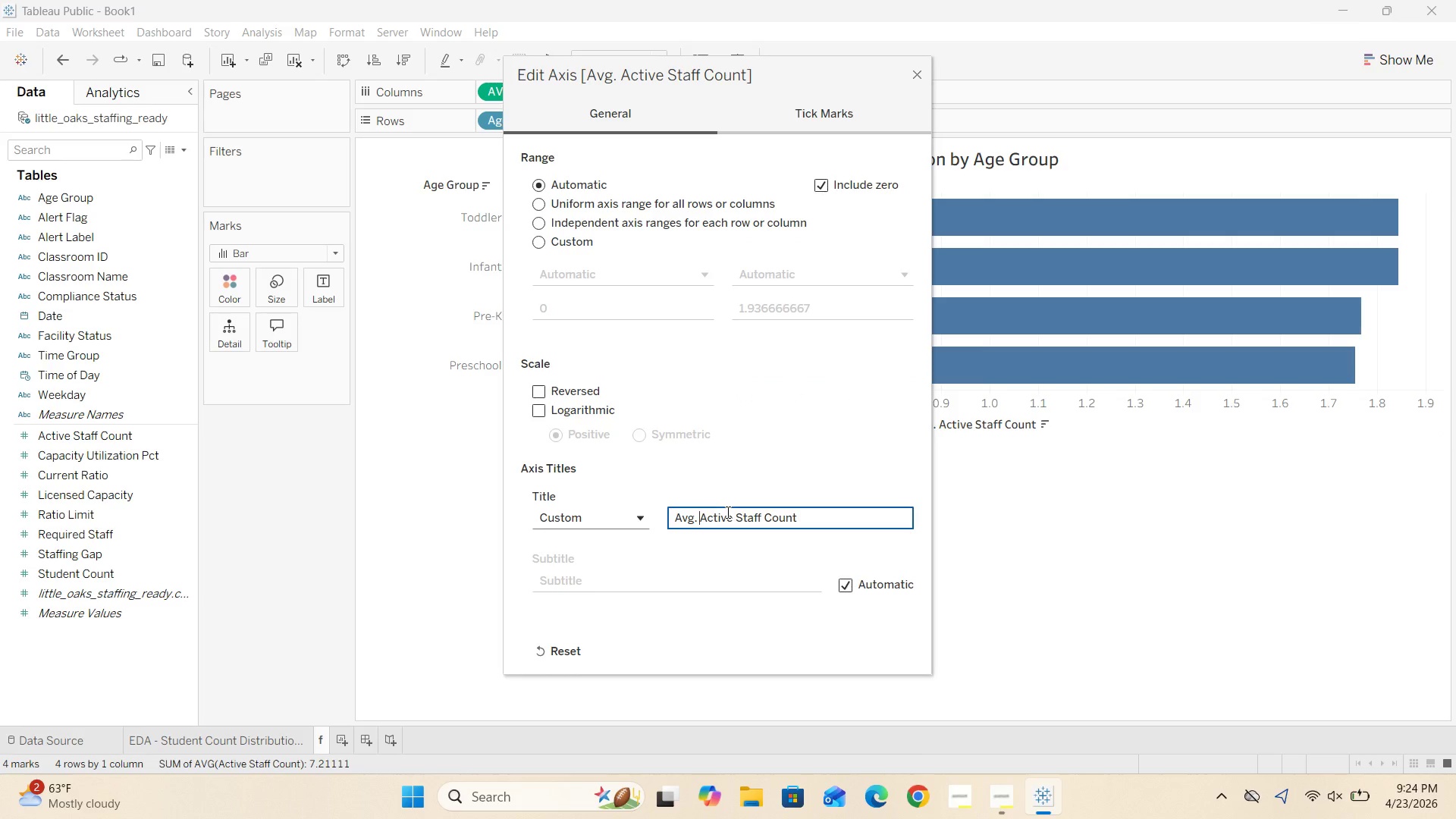 
key(Backspace)
key(Backspace)
key(Backspace)
type(erage )
 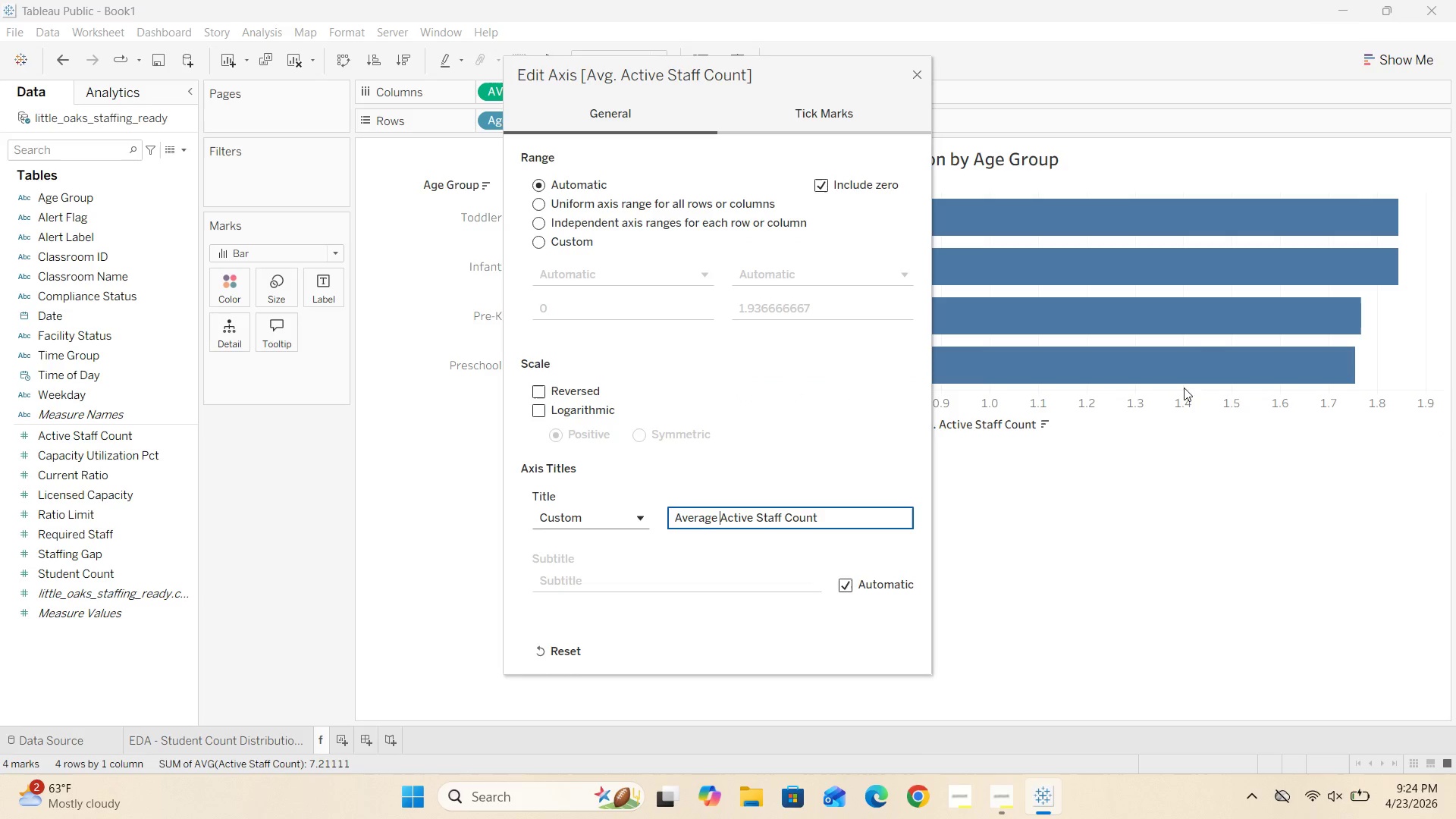 
left_click([1116, 516])
 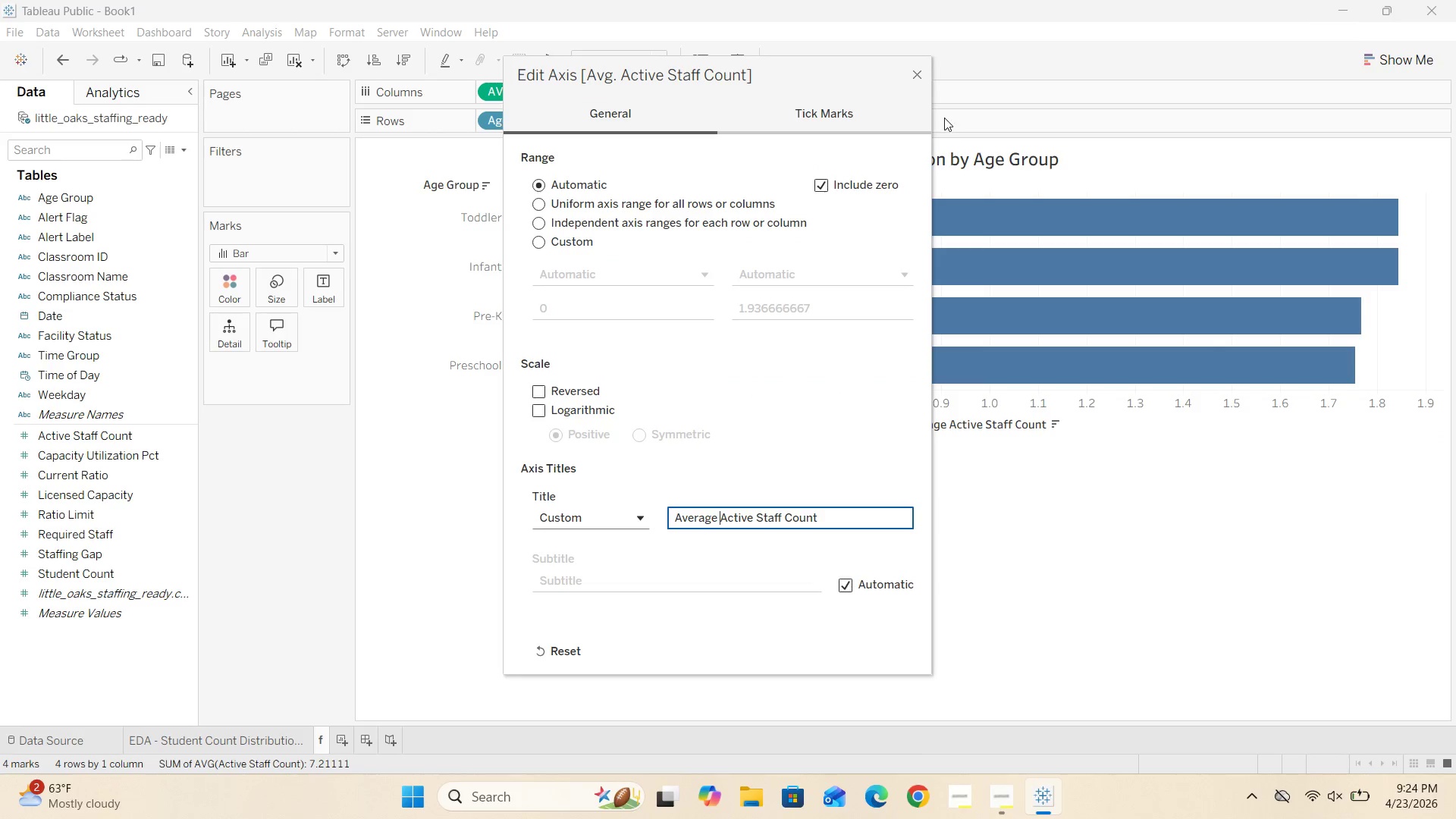 
left_click([918, 80])
 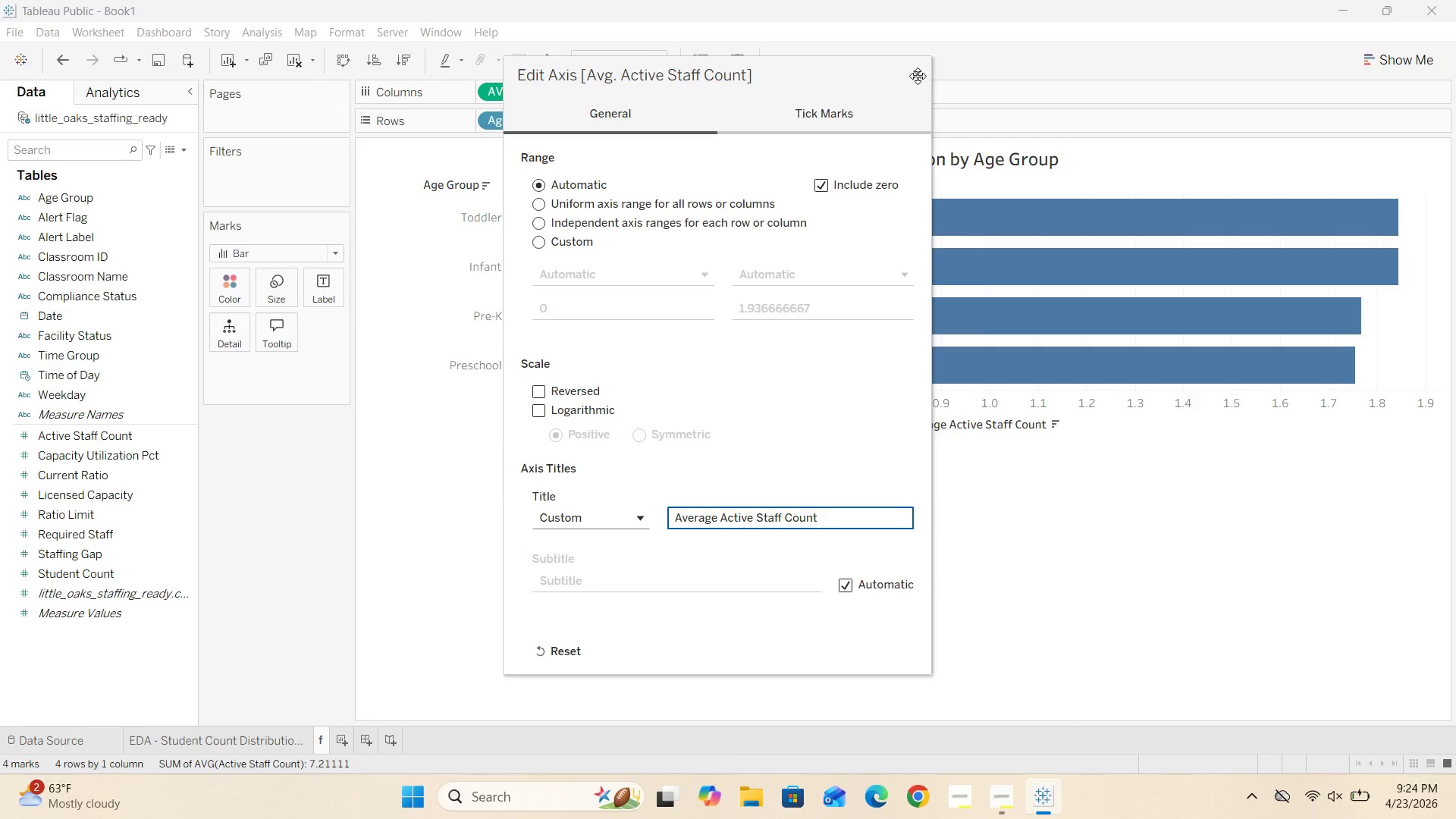 
left_click([918, 76])
 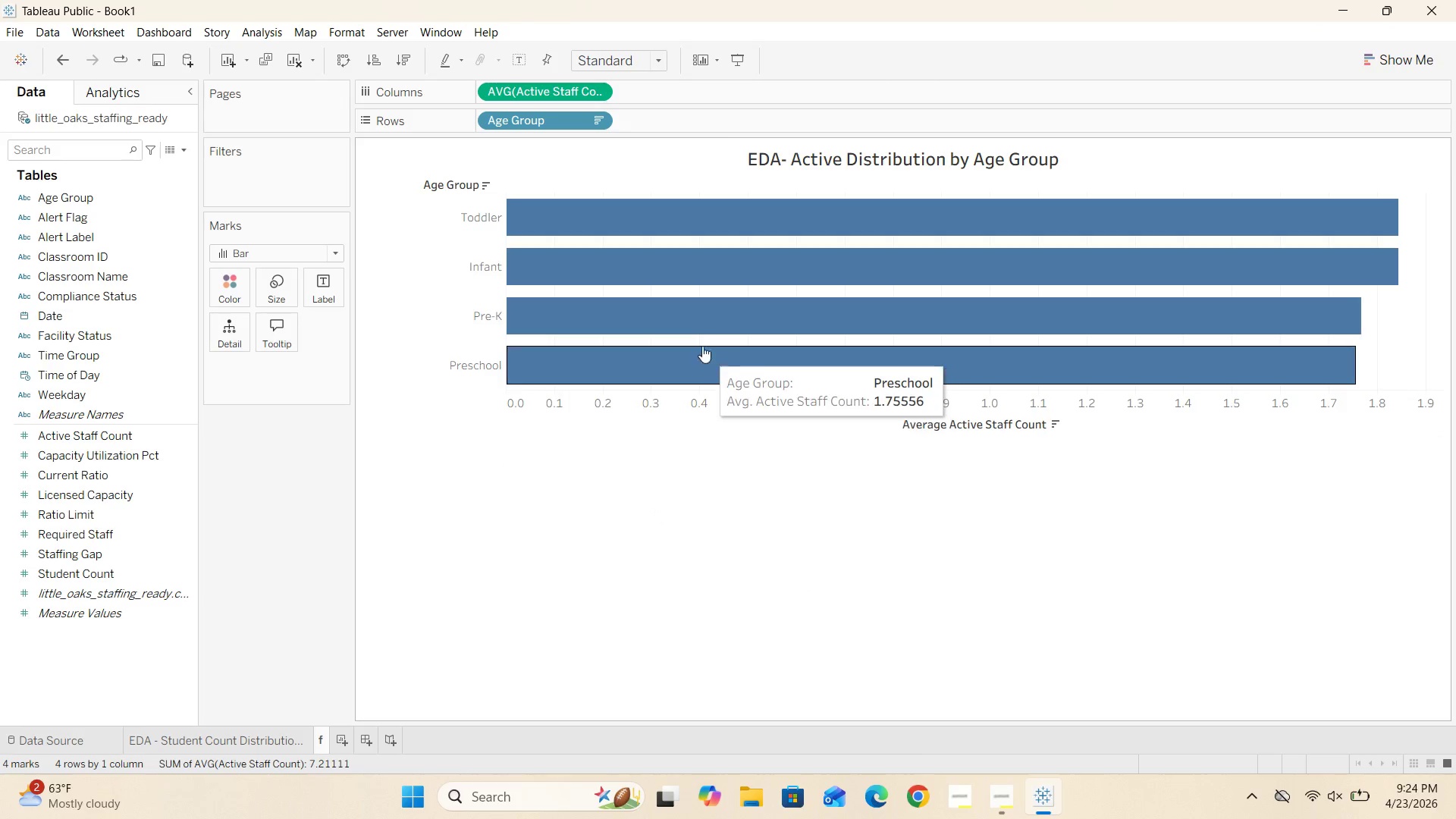 
mouse_move([626, 187])
 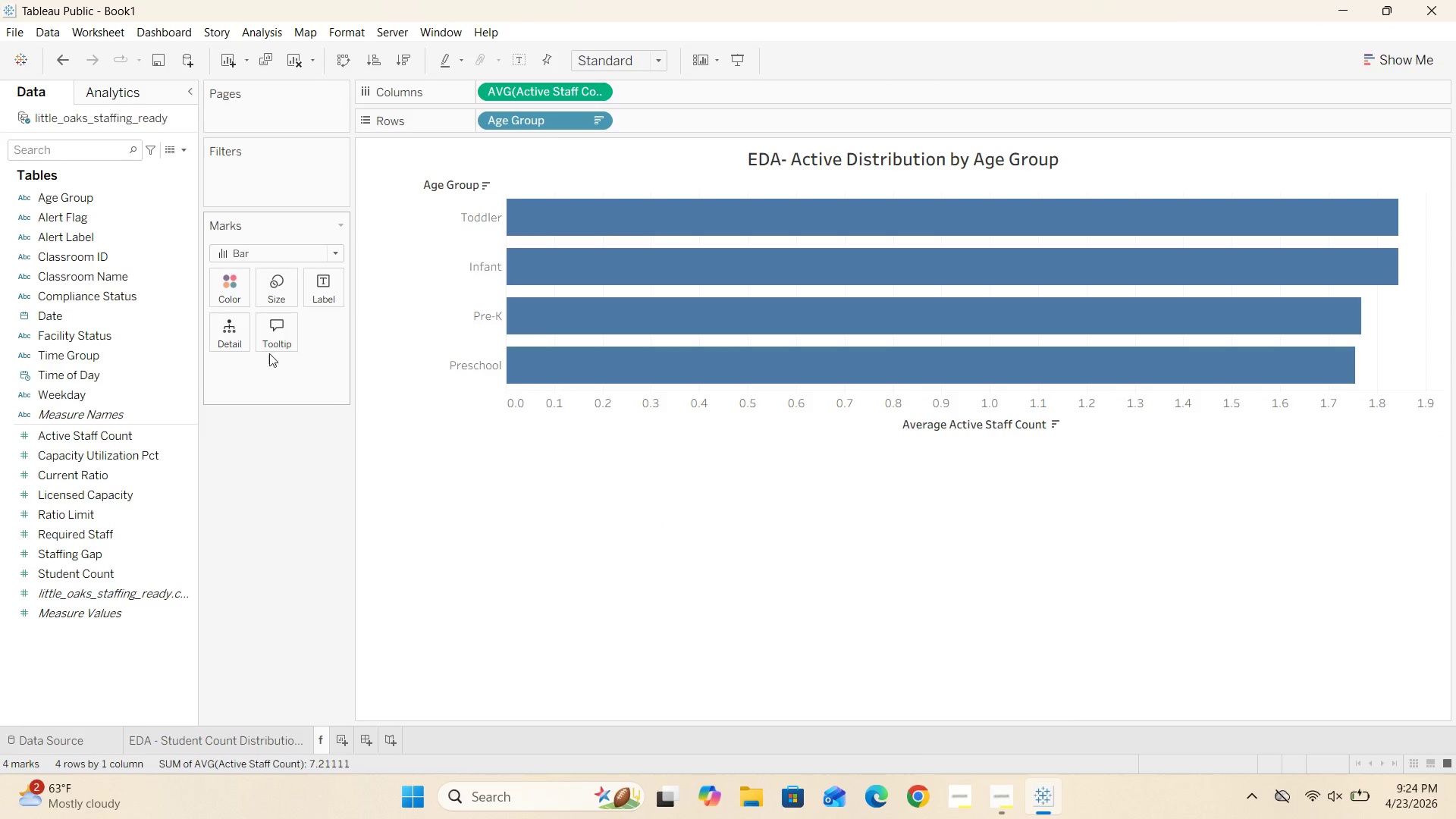 
left_click([277, 334])
 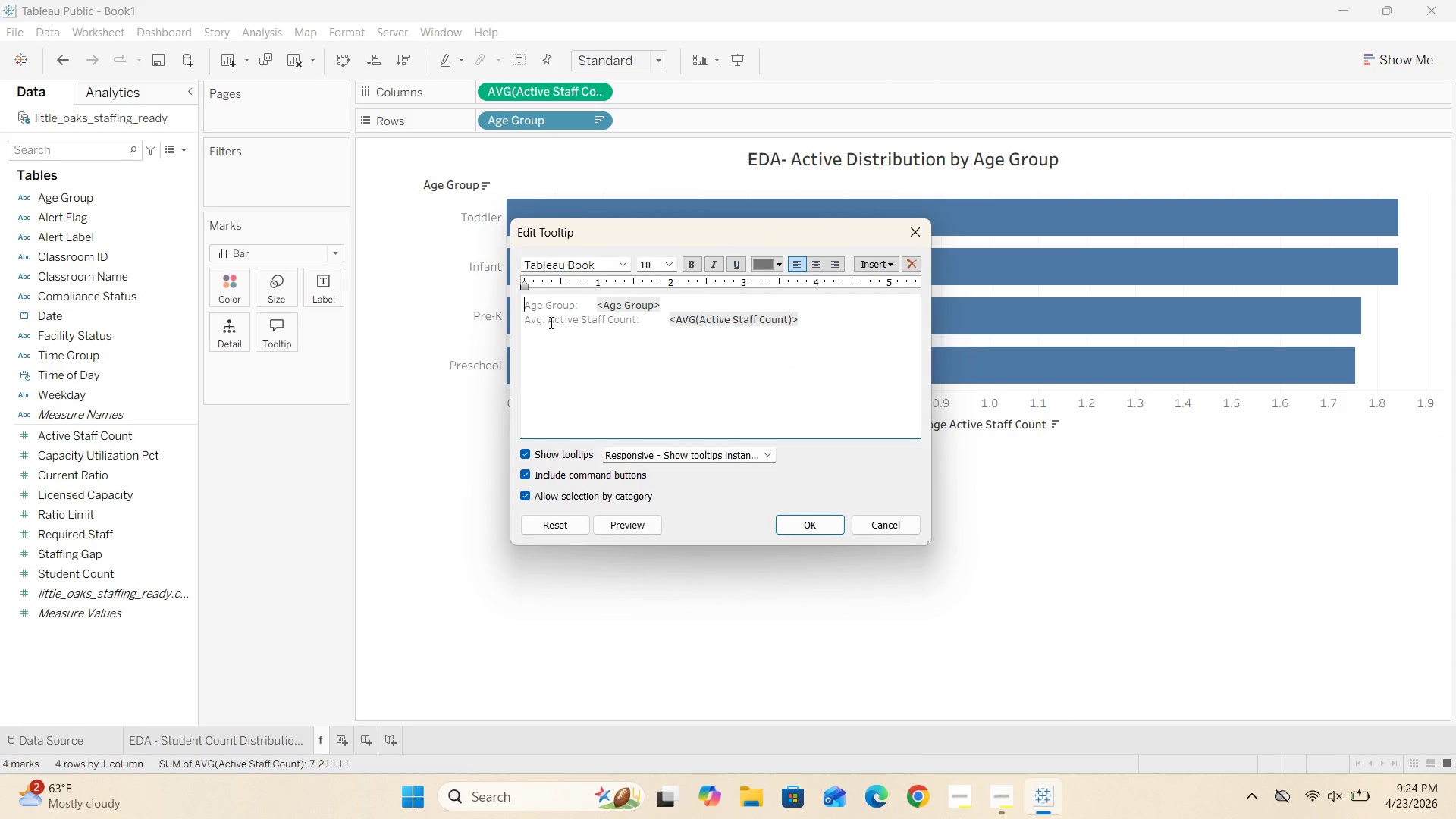 
left_click([547, 322])
 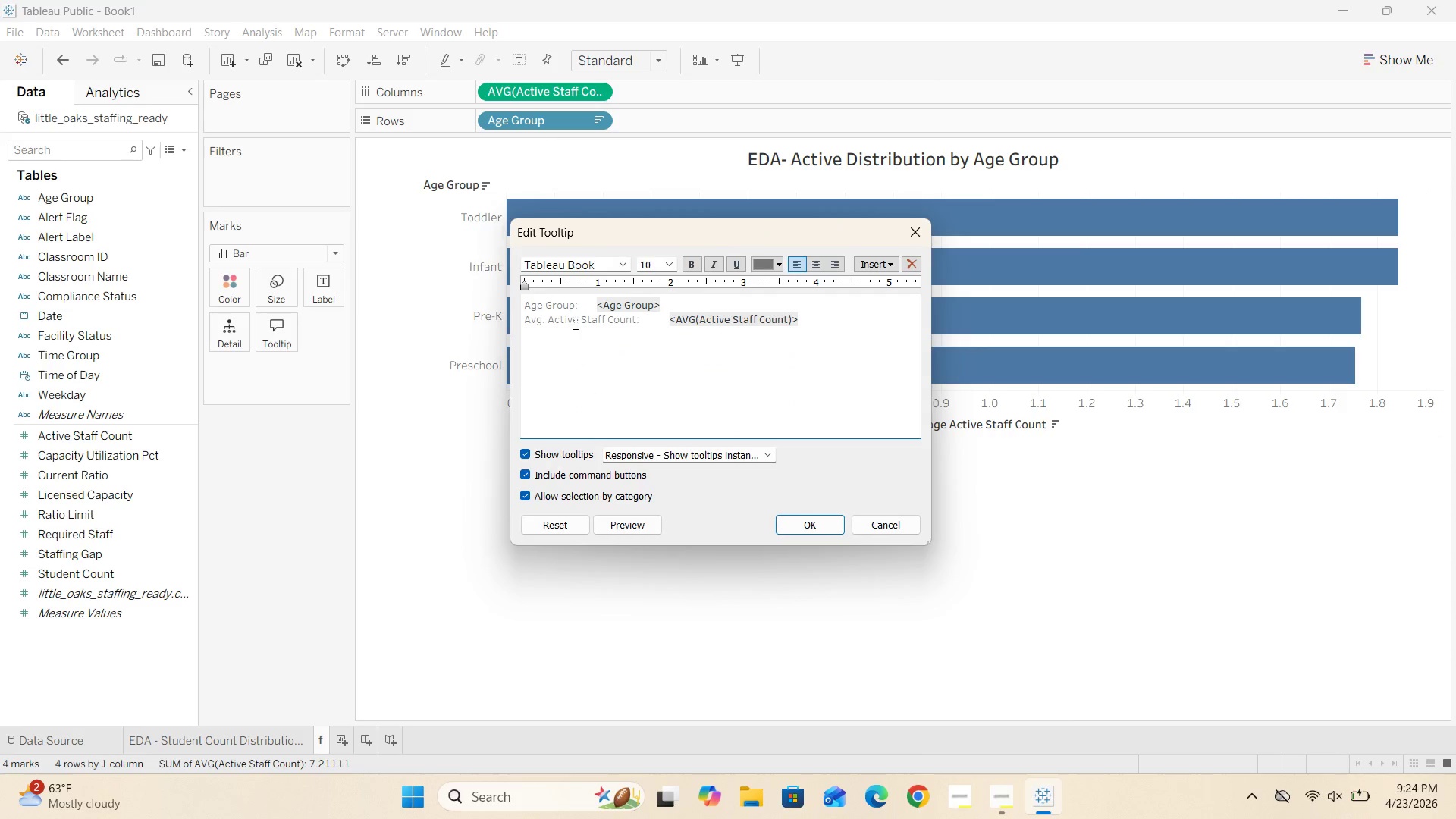 
key(Backspace)
key(Backspace)
key(Backspace)
type(erage )
 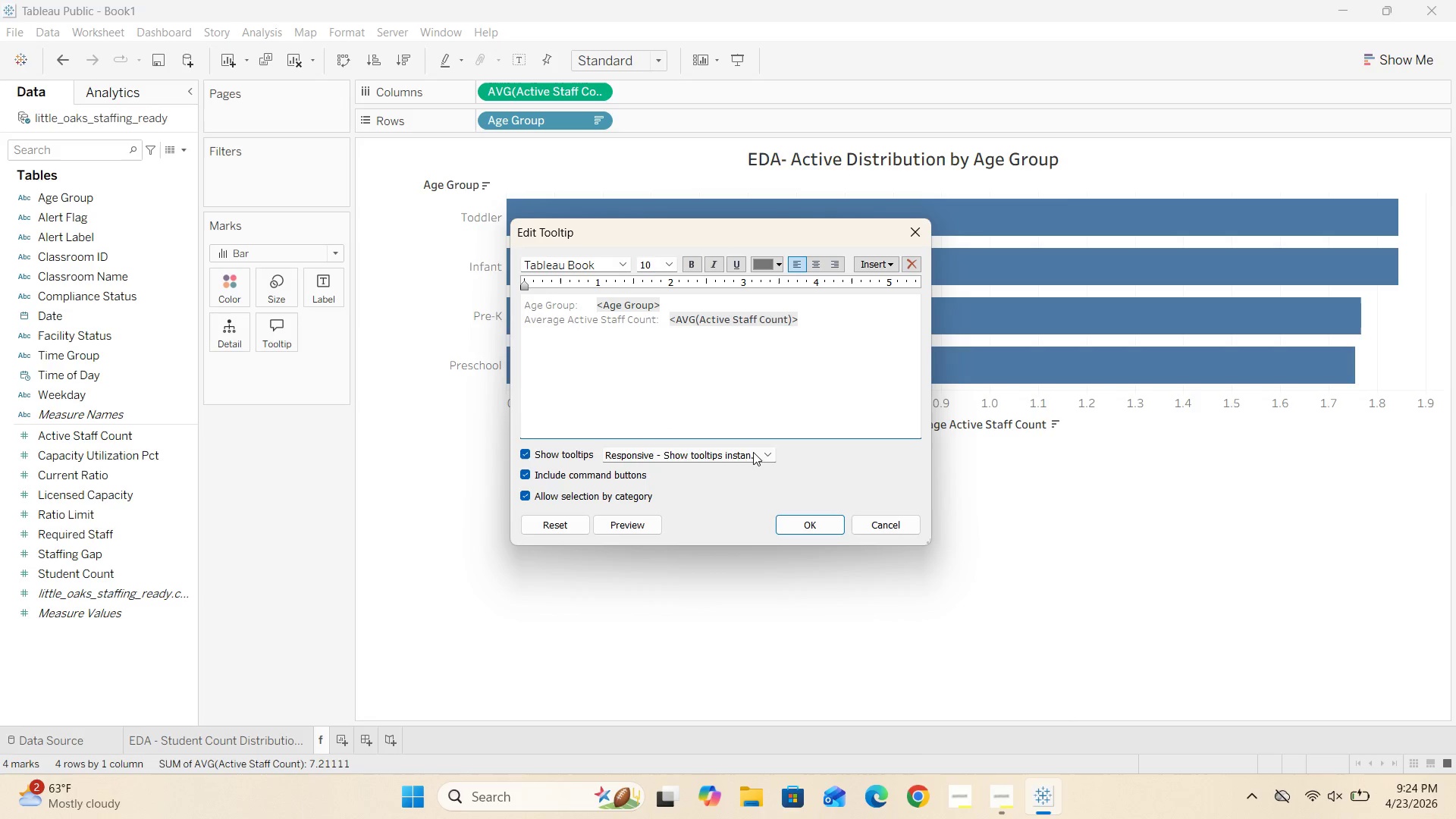 
left_click([805, 522])
 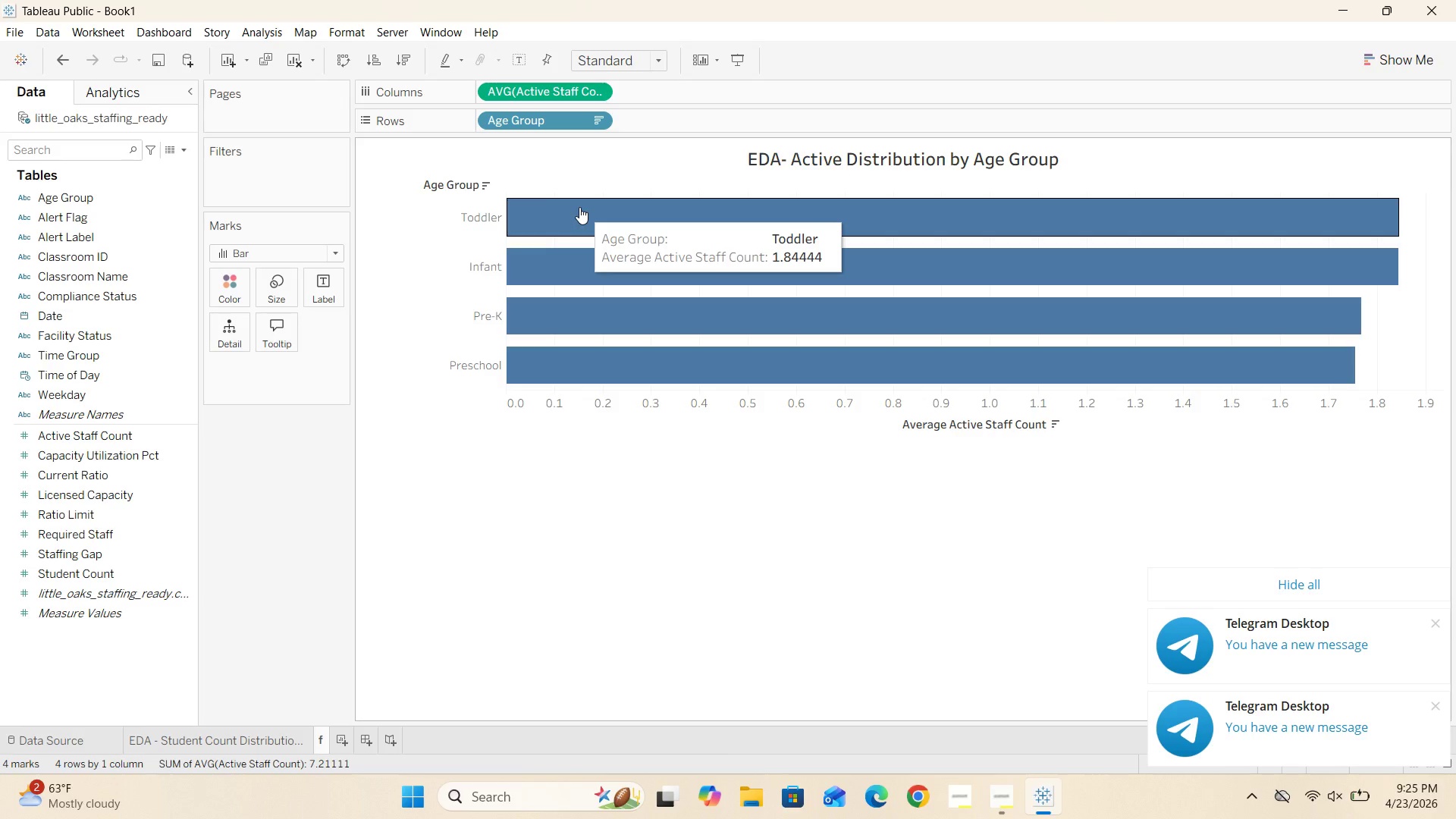 
wait(57.34)
 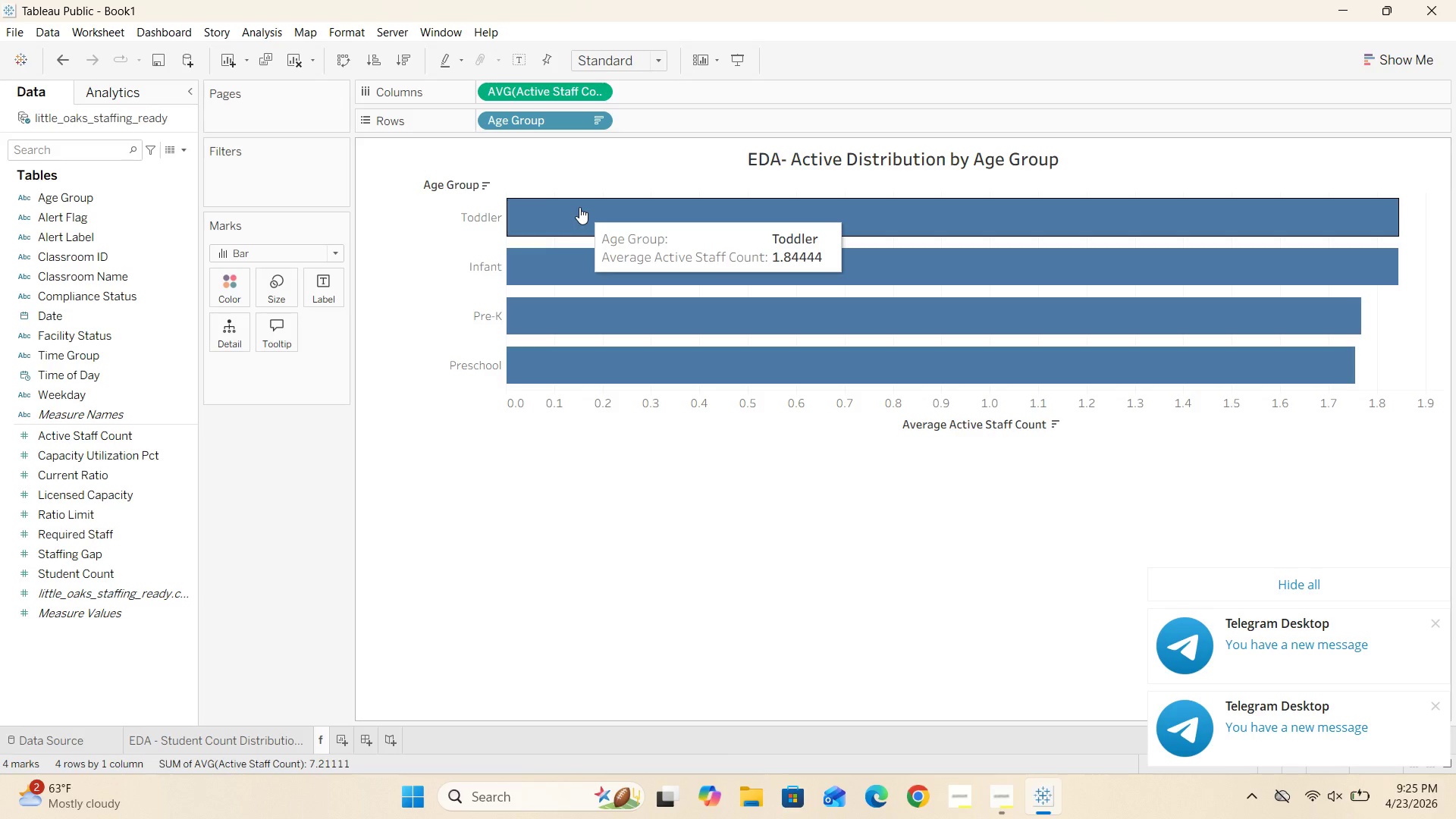 
left_click([1215, 582])
 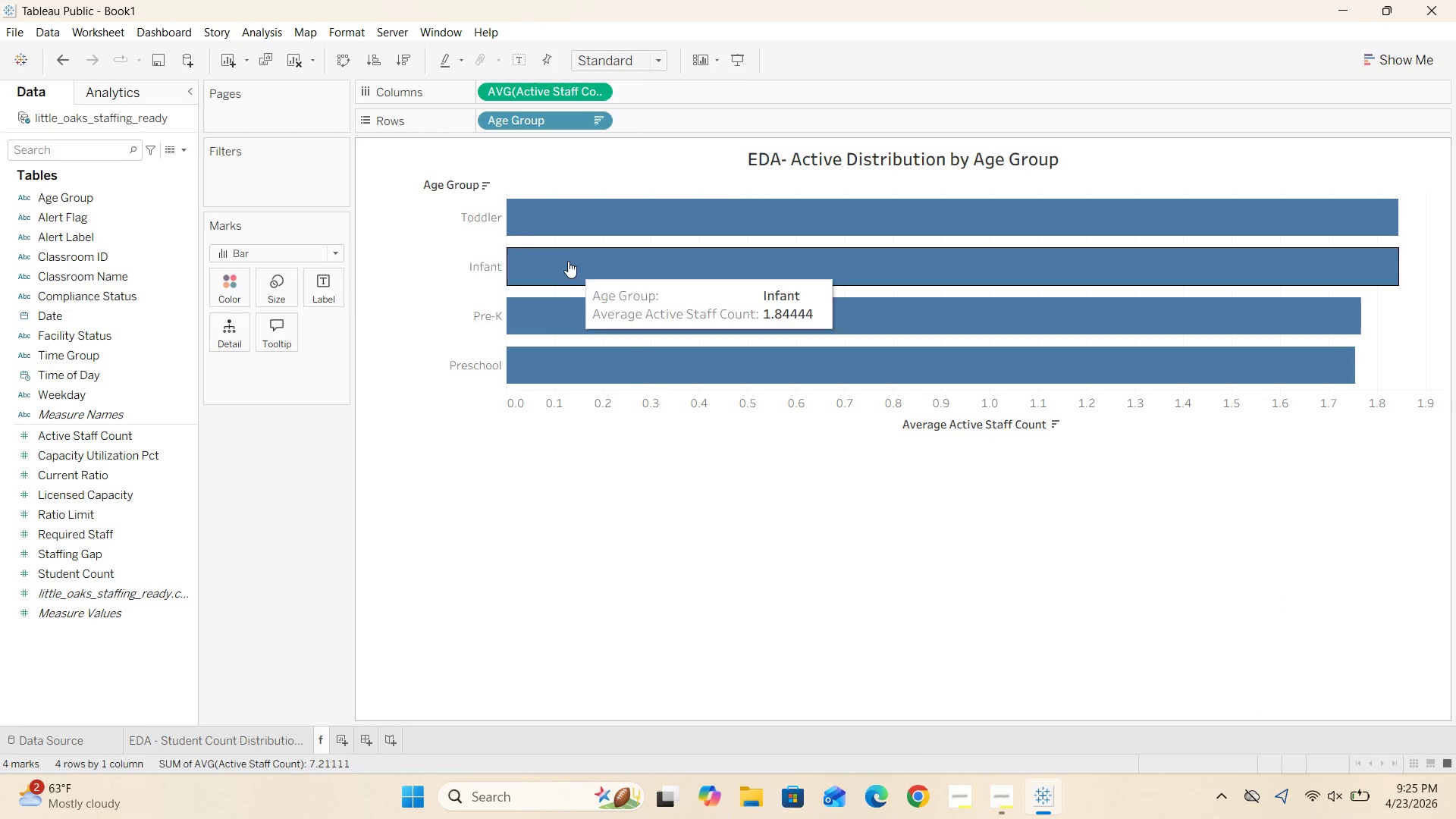 
mouse_move([531, 241])
 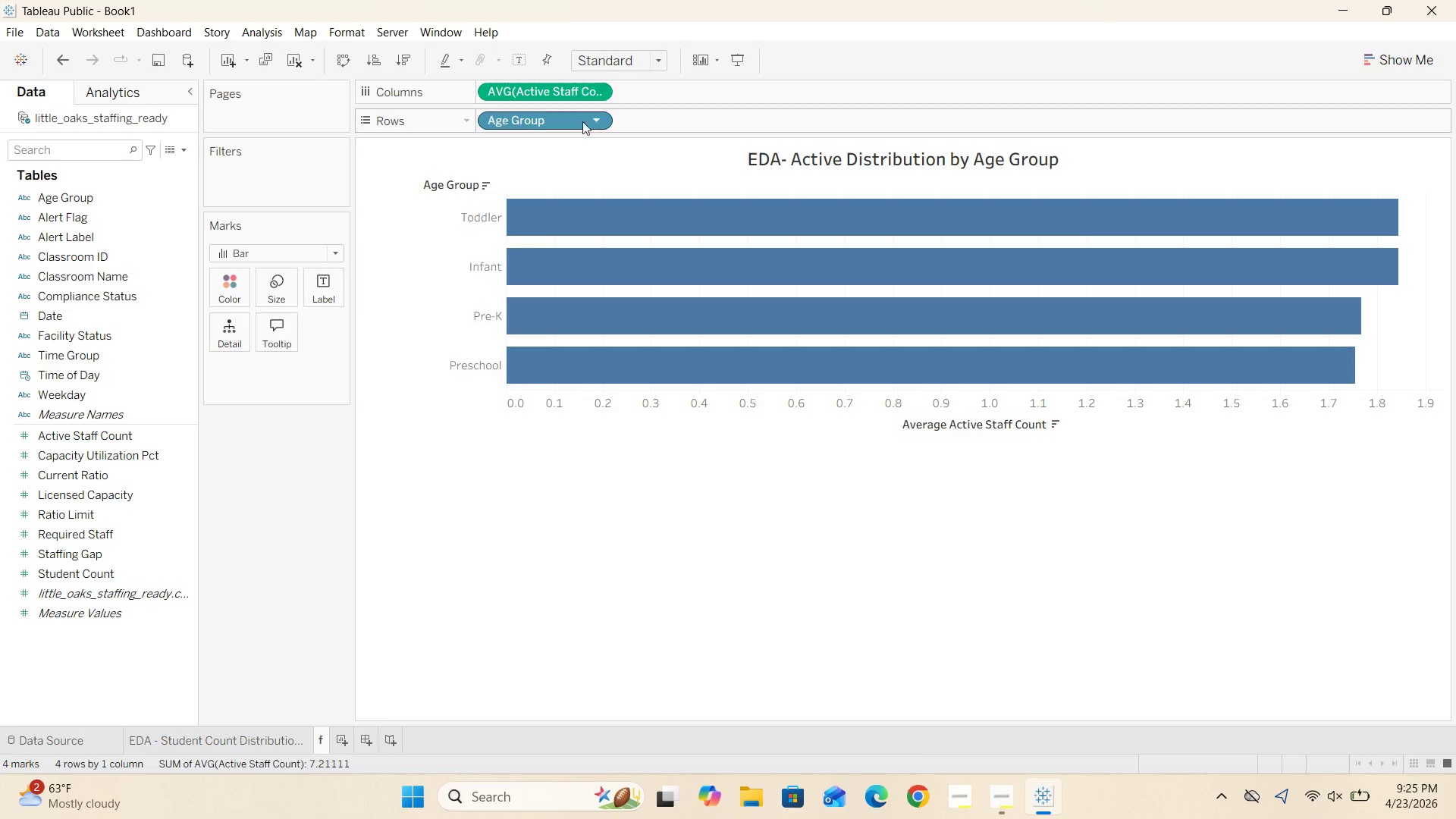 
left_click([594, 120])
 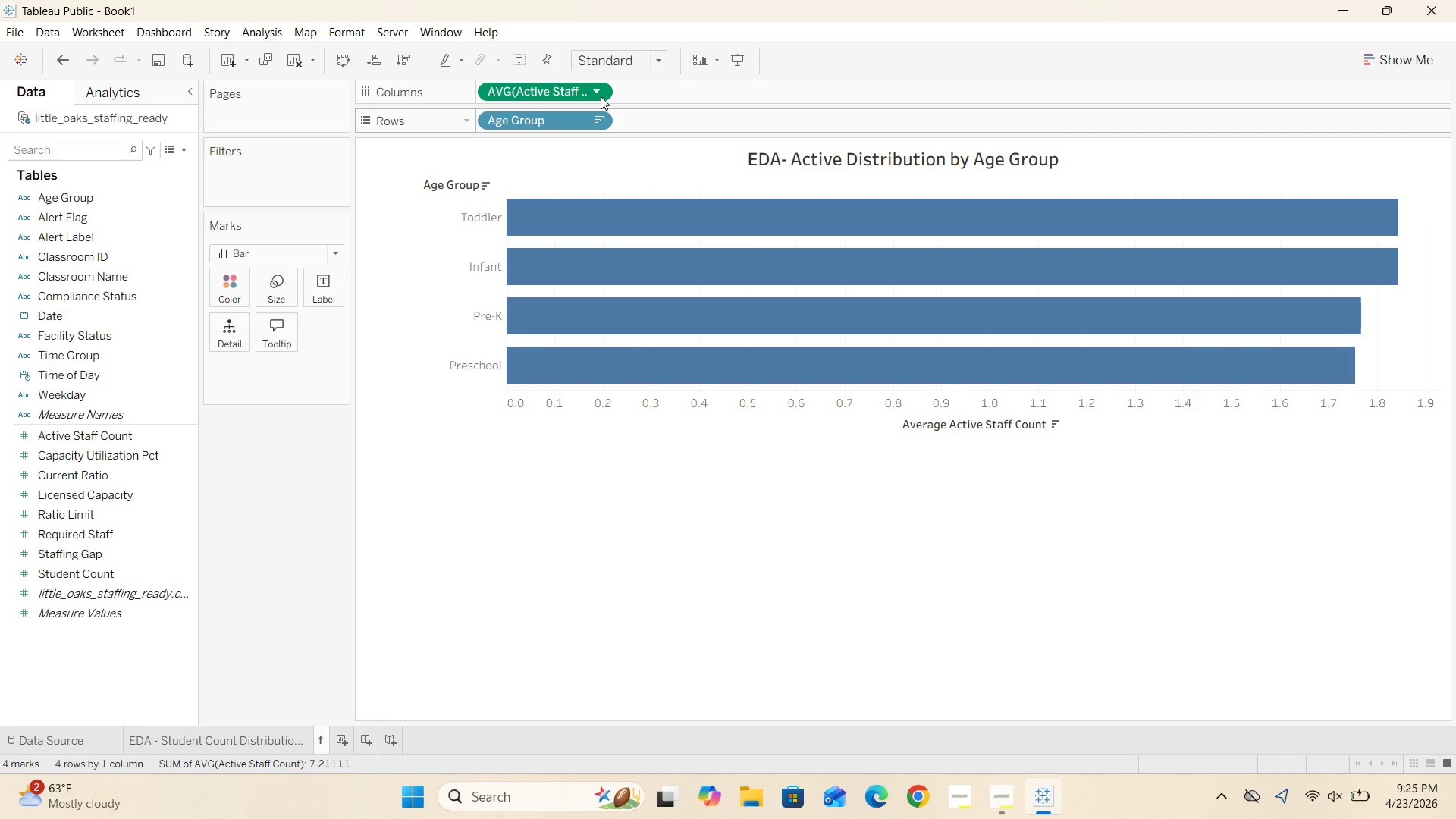 
double_click([601, 96])
 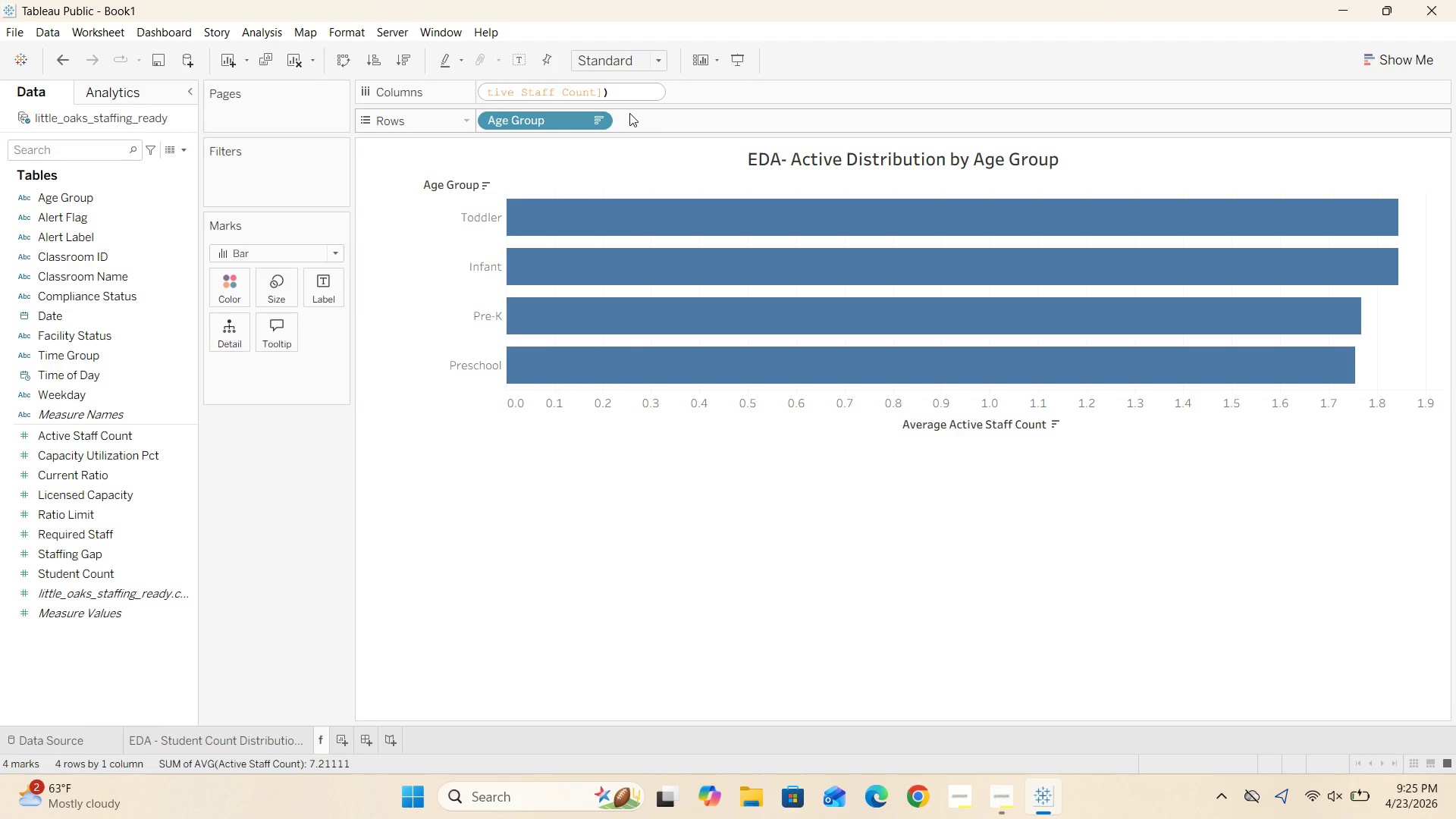 
left_click([665, 118])
 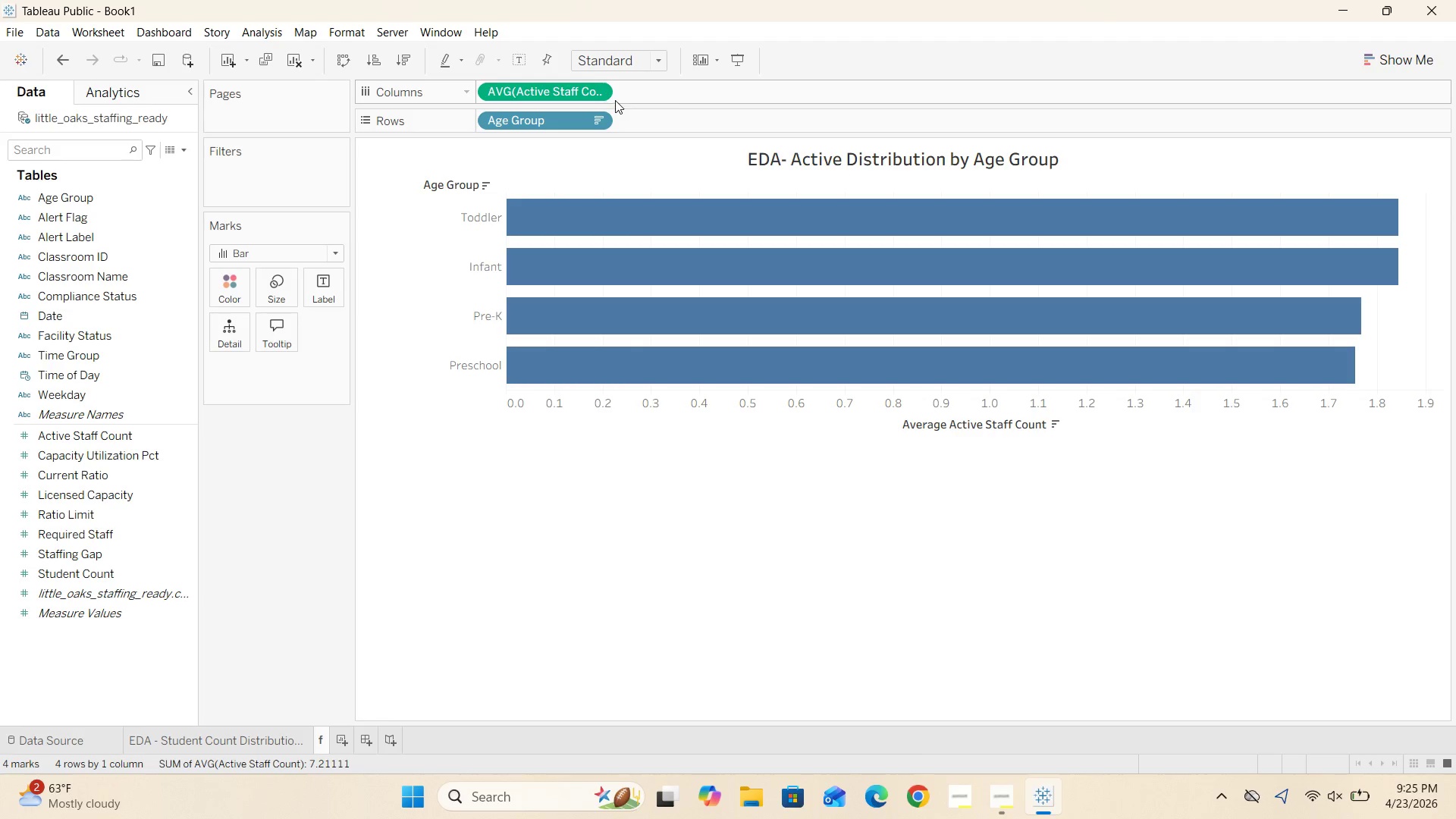 
left_click([613, 96])
 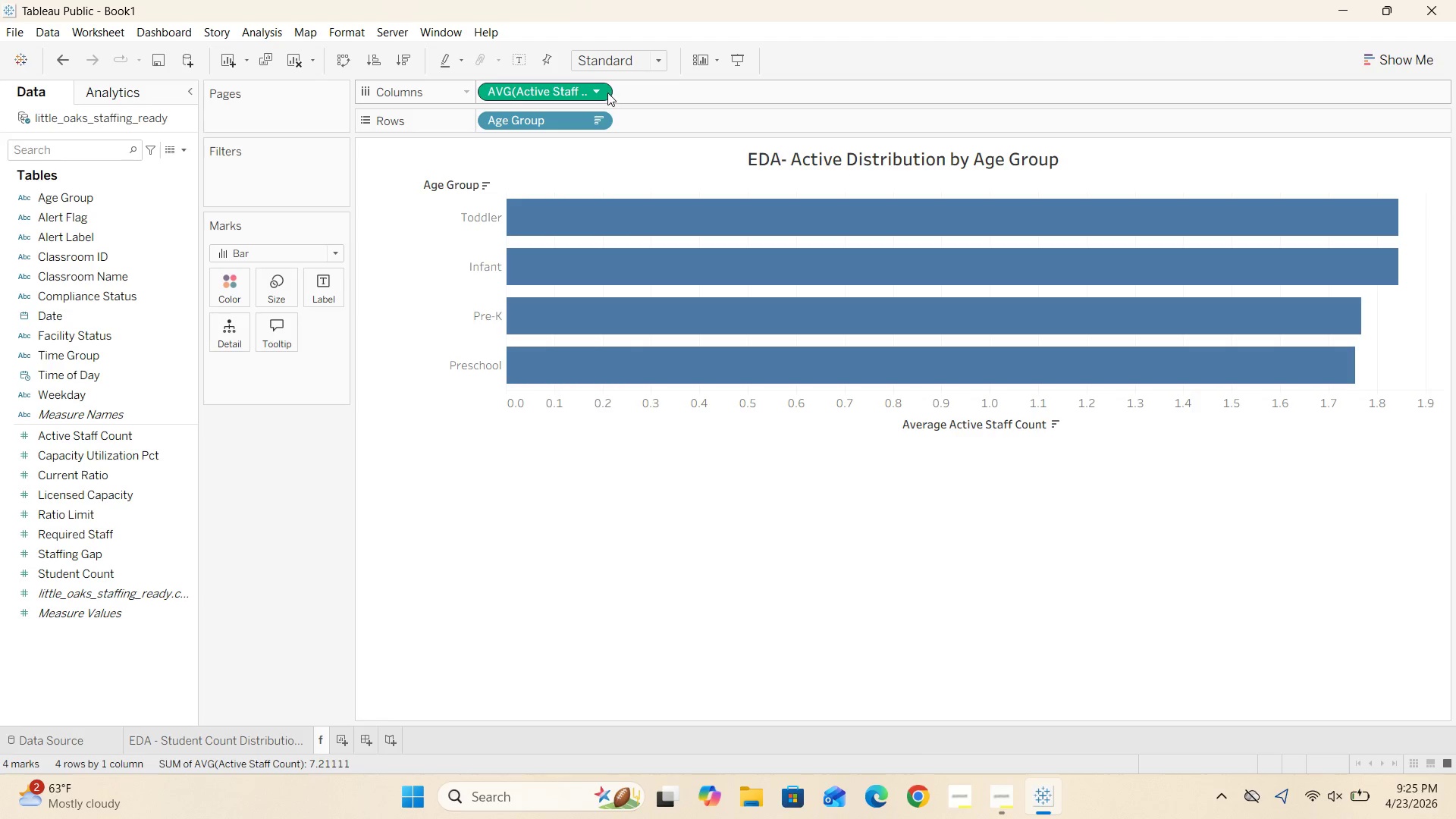 
left_click([606, 92])
 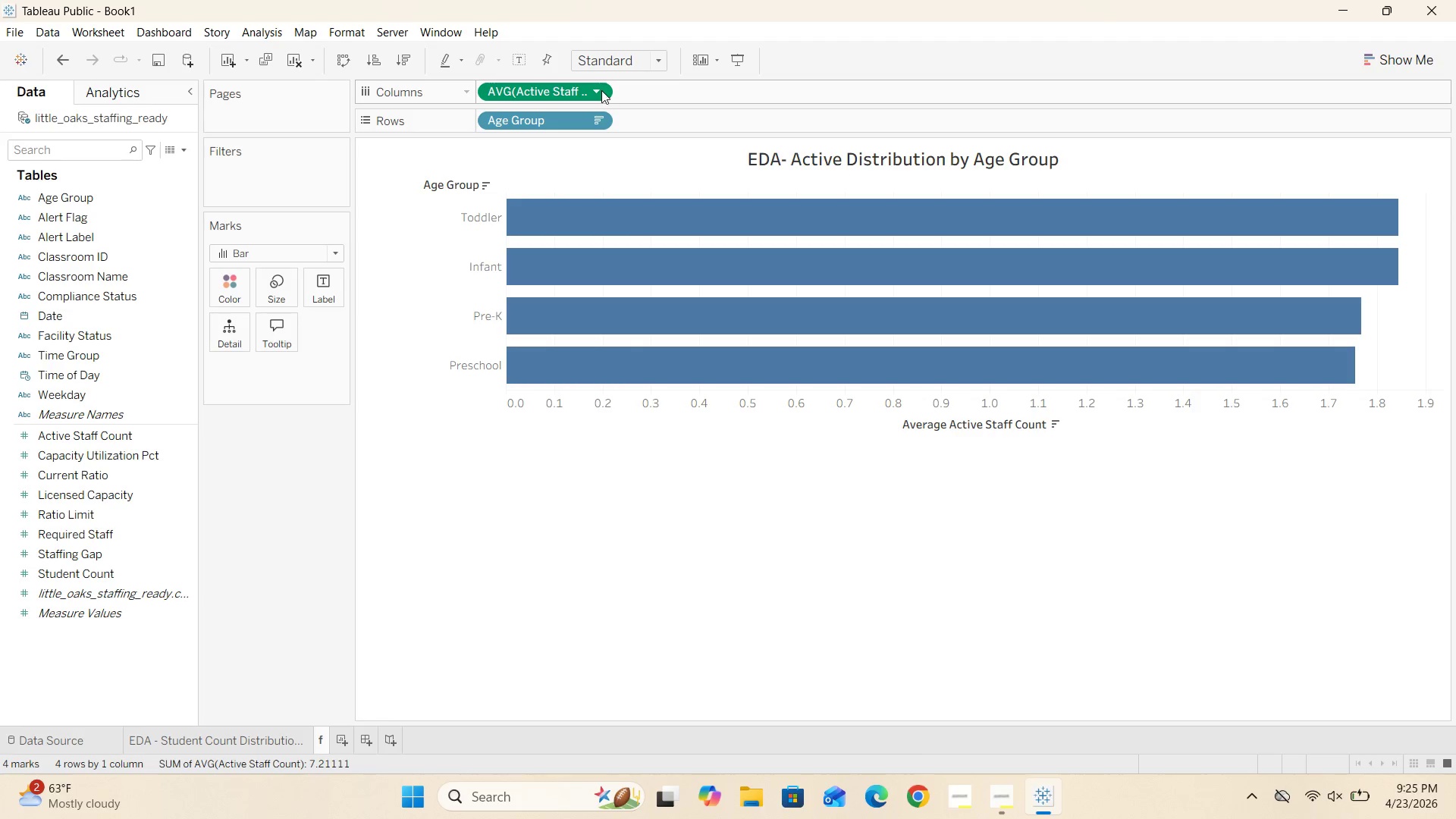 
left_click([601, 88])
 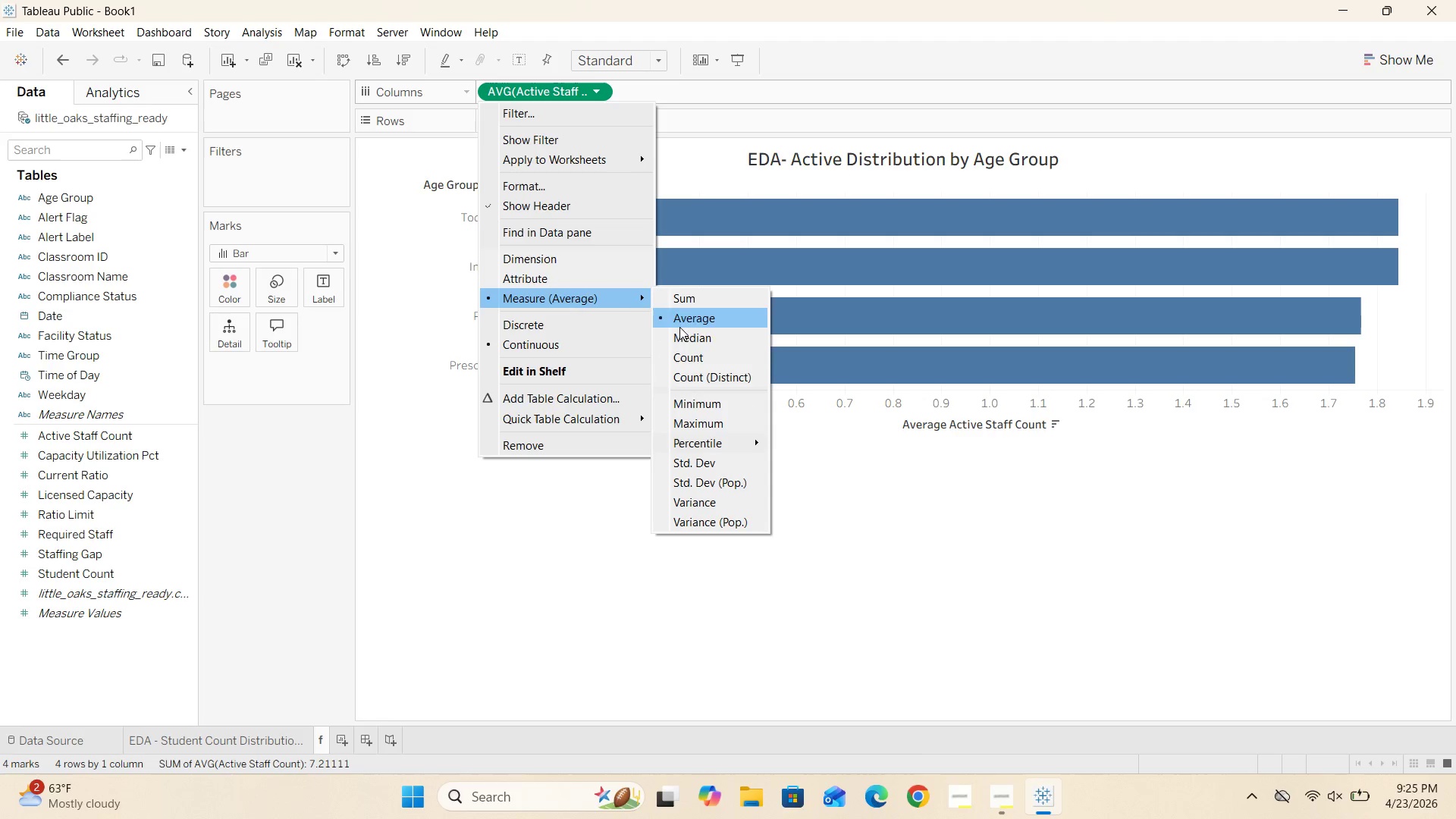 
left_click([694, 300])
 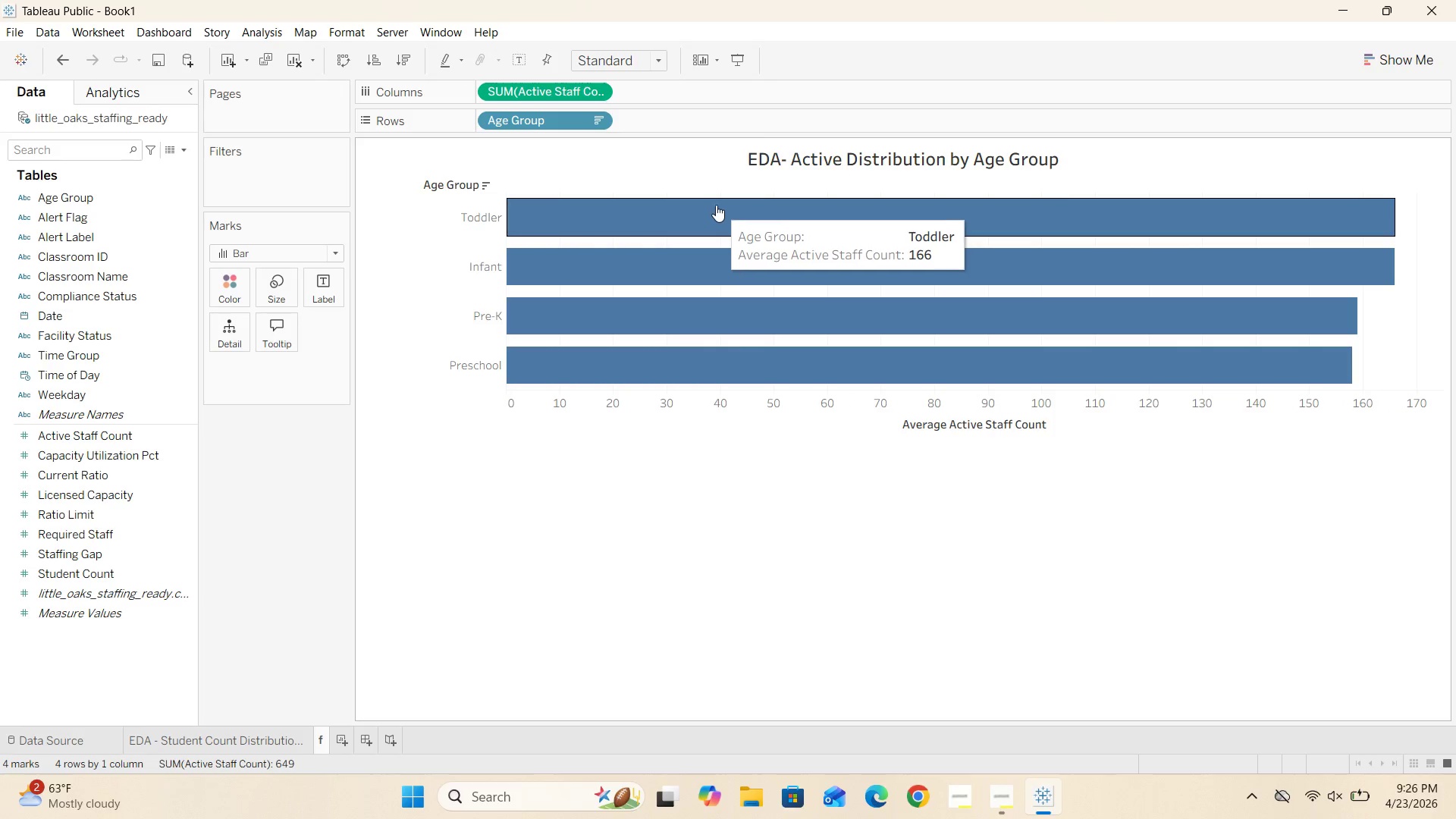 
wait(5.95)
 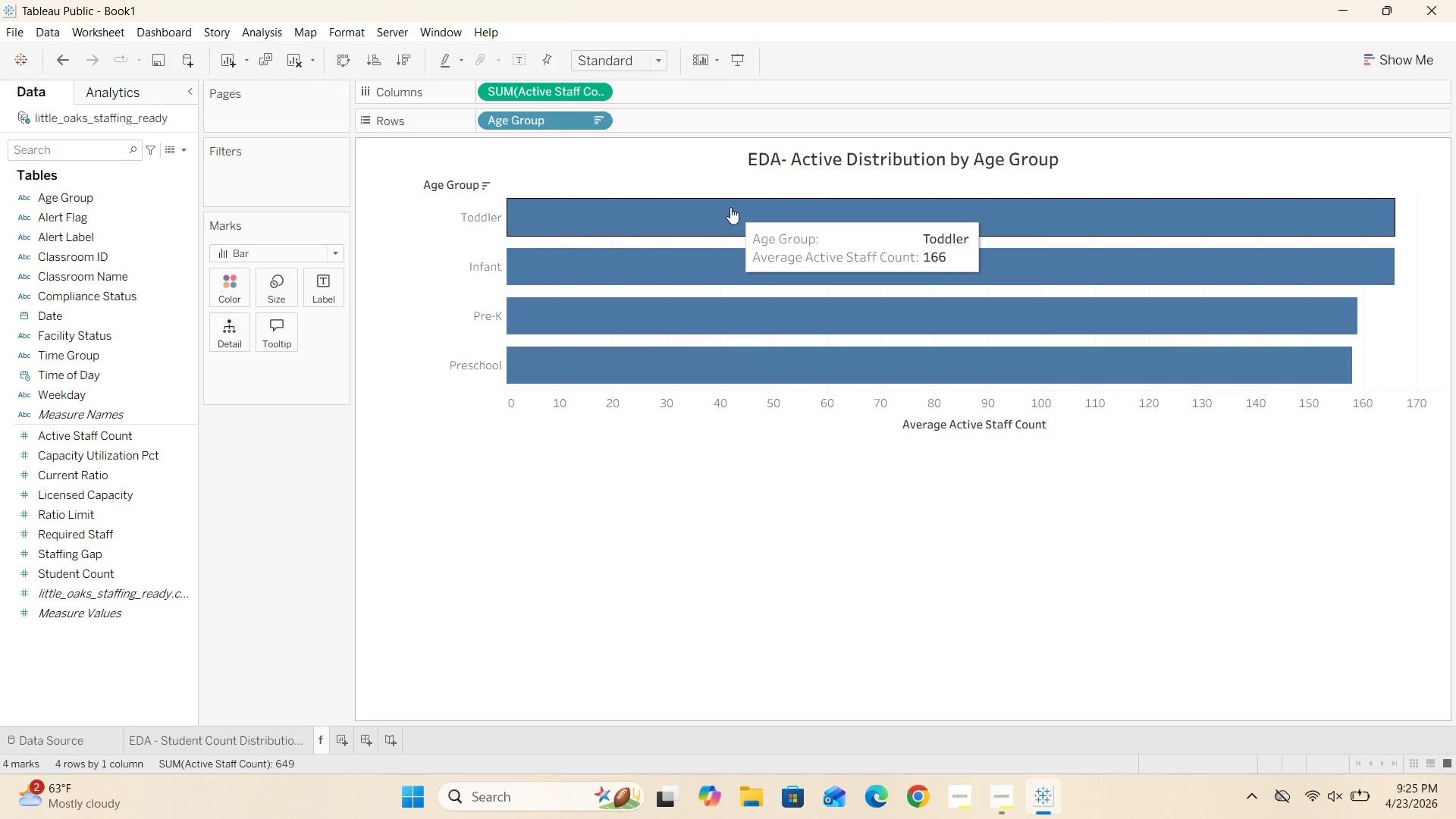 
left_click([602, 93])
 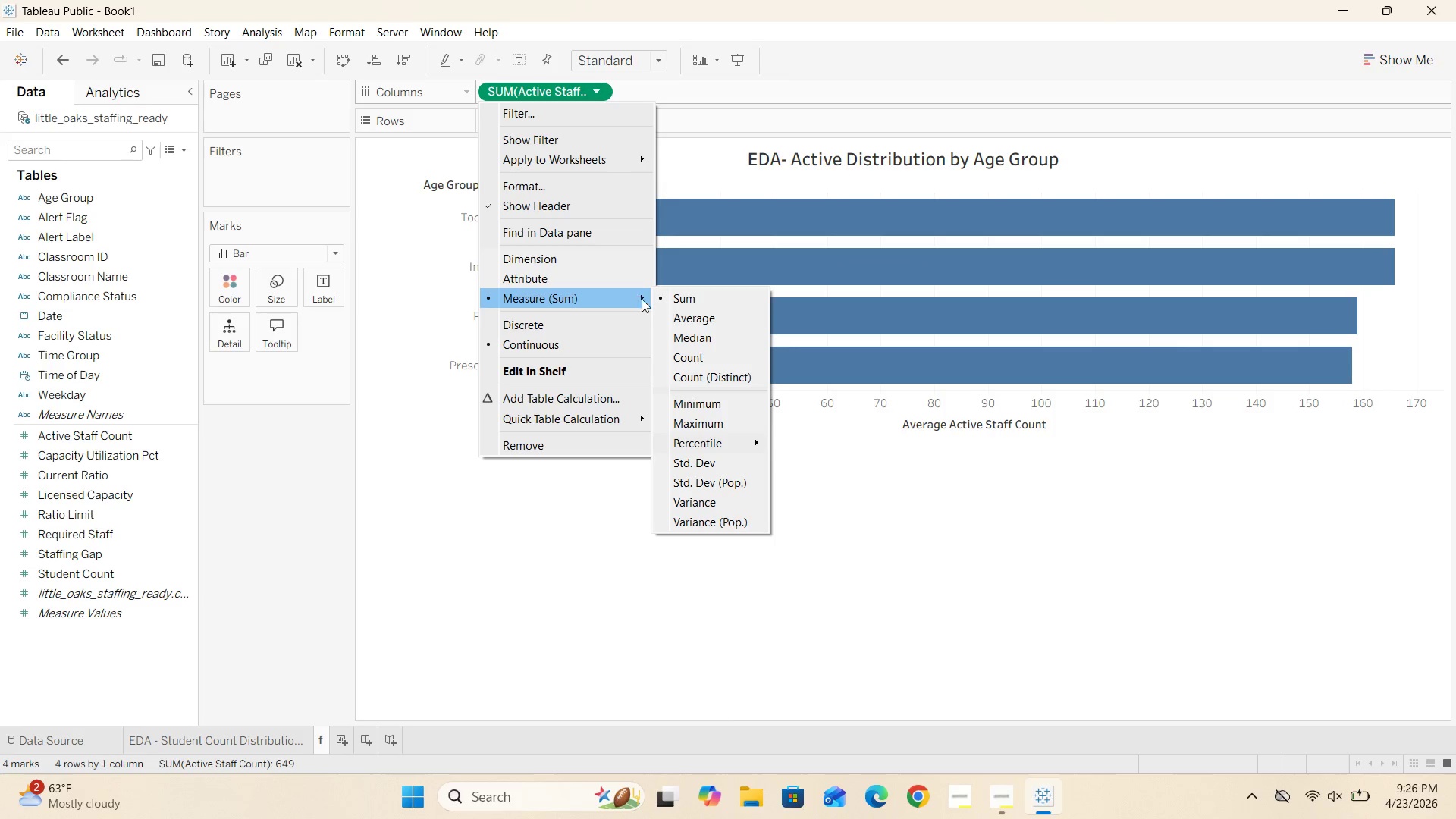 
left_click([676, 367])
 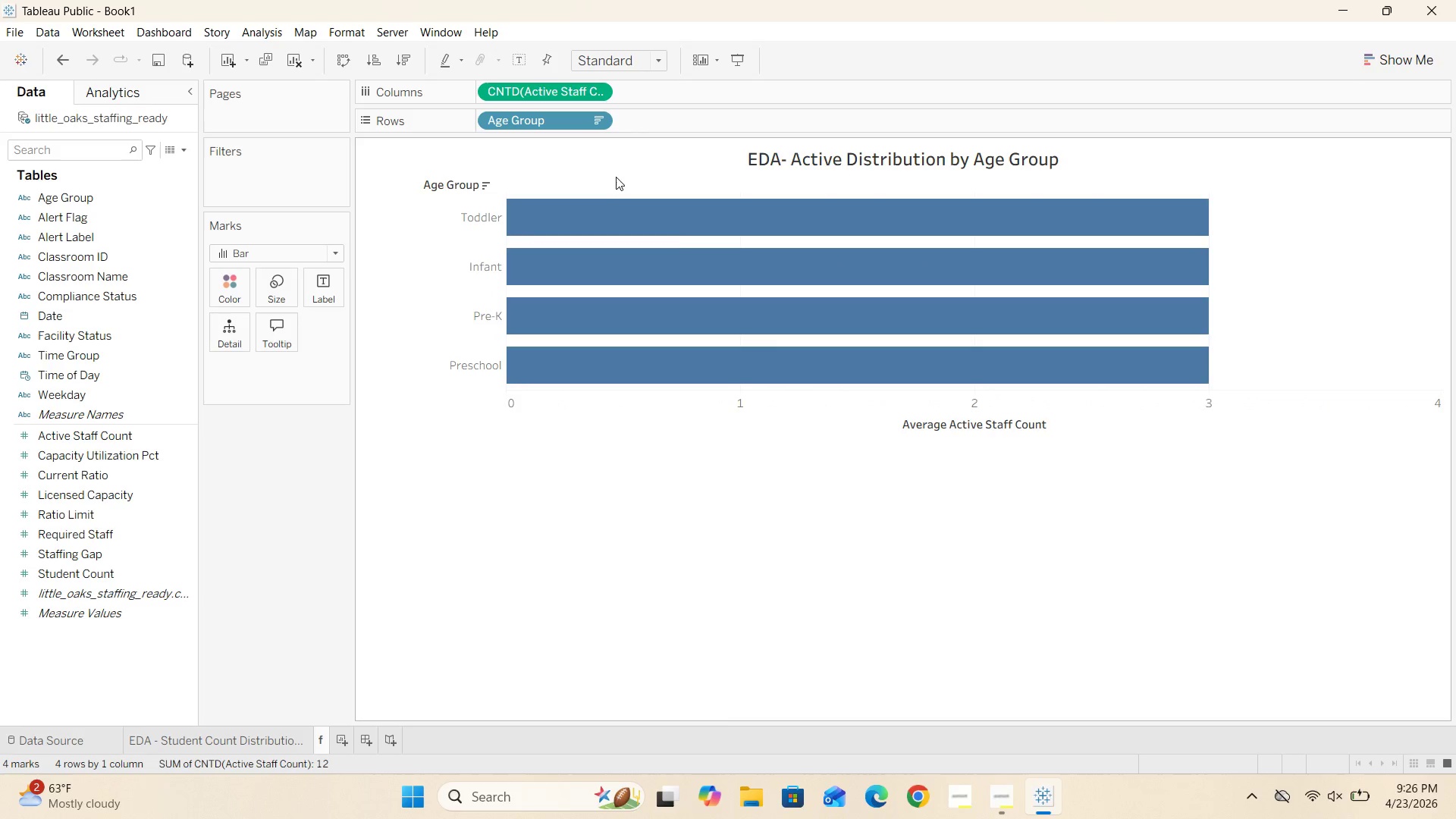 
mouse_move([663, 220])
 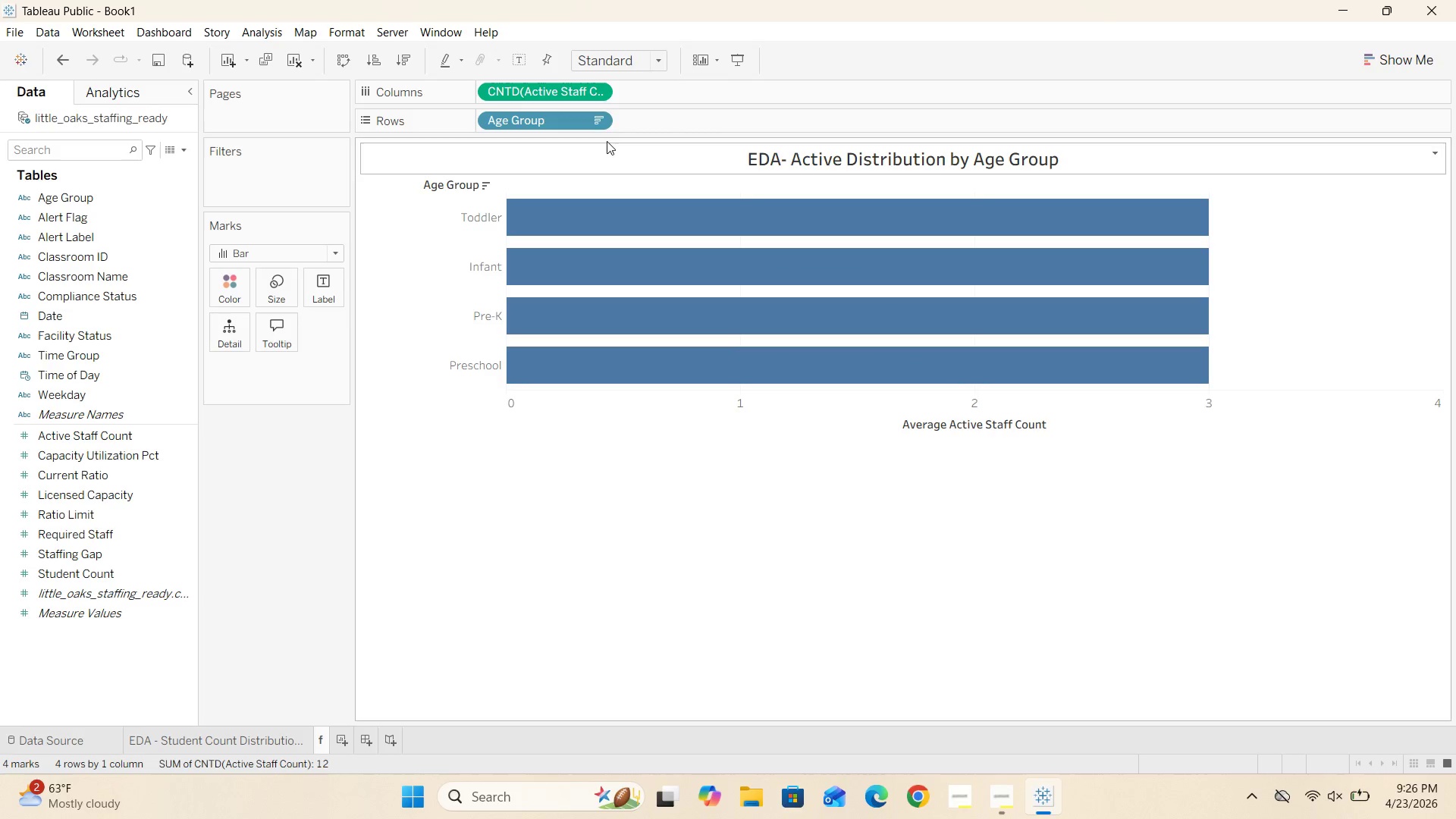 
left_click([598, 89])
 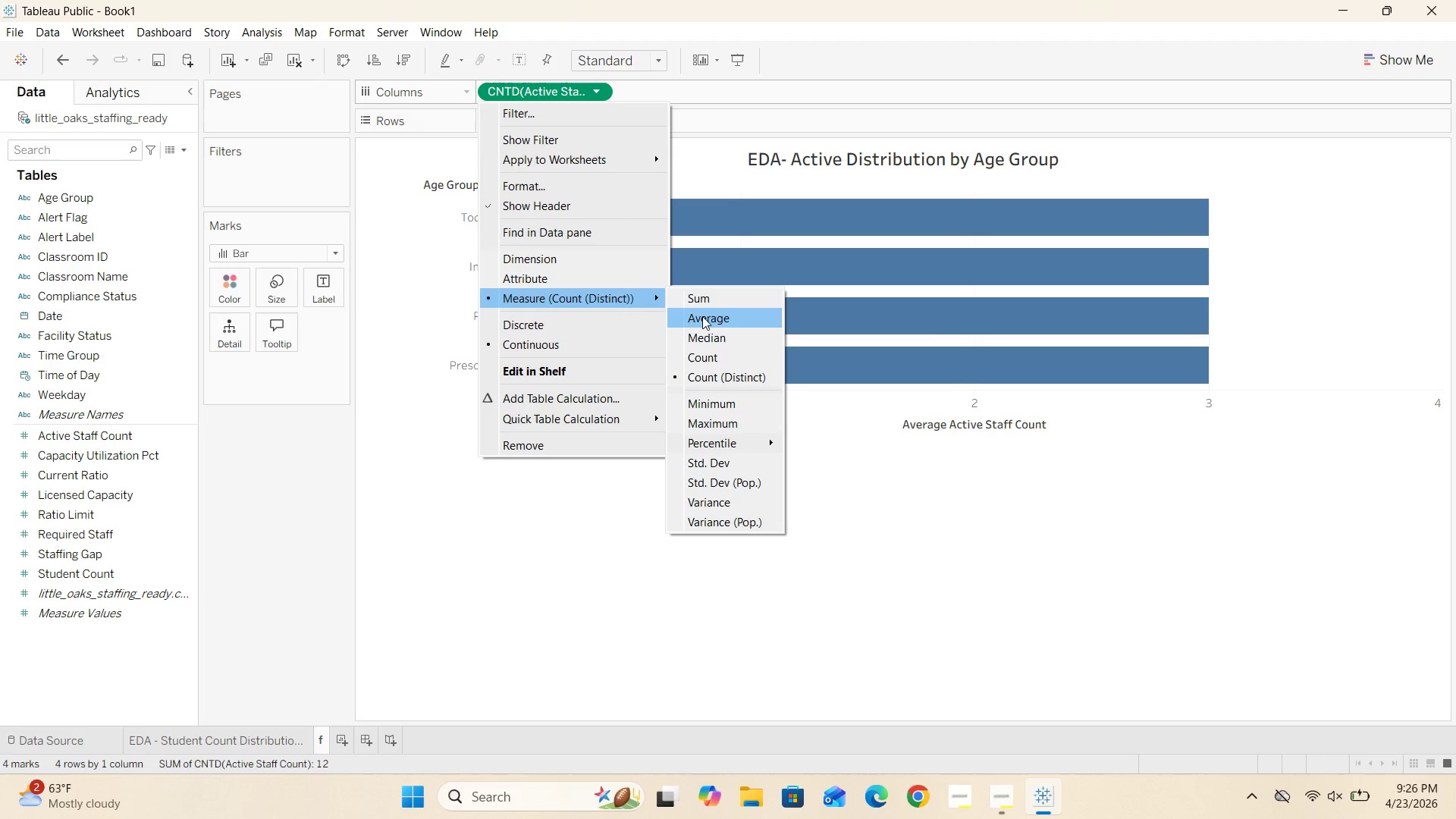 
left_click([717, 363])
 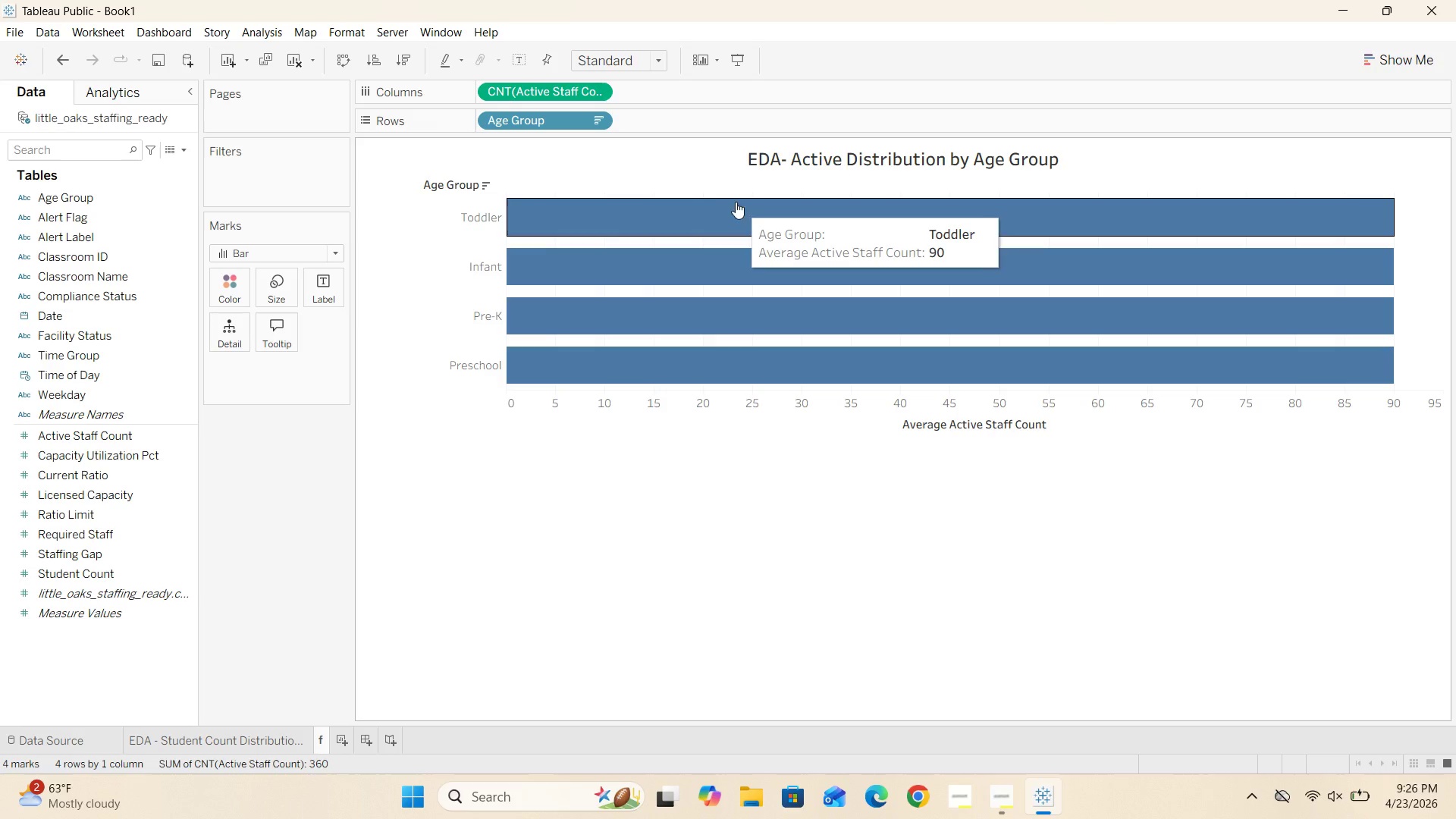 
wait(5.24)
 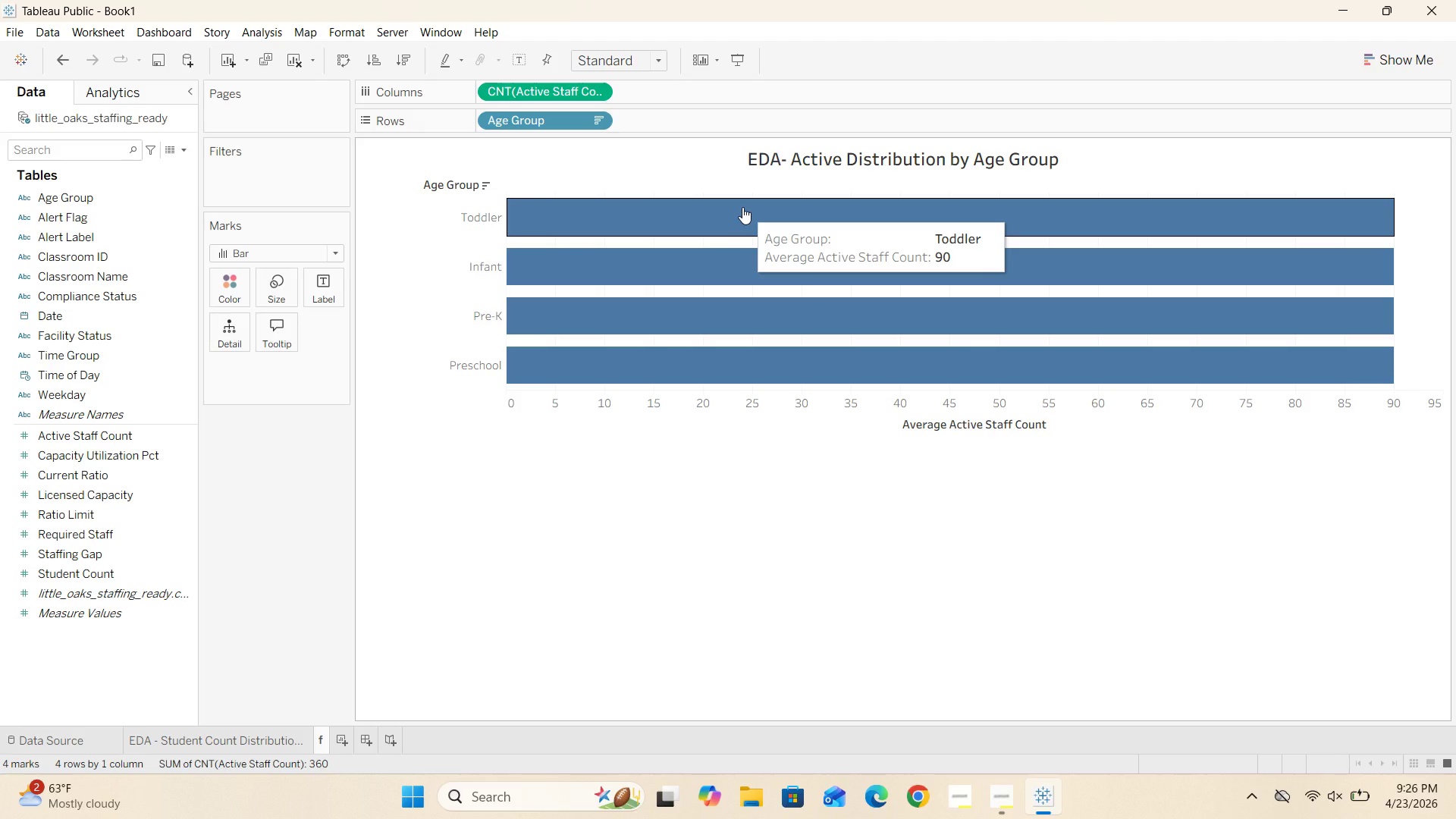 
left_click([604, 93])
 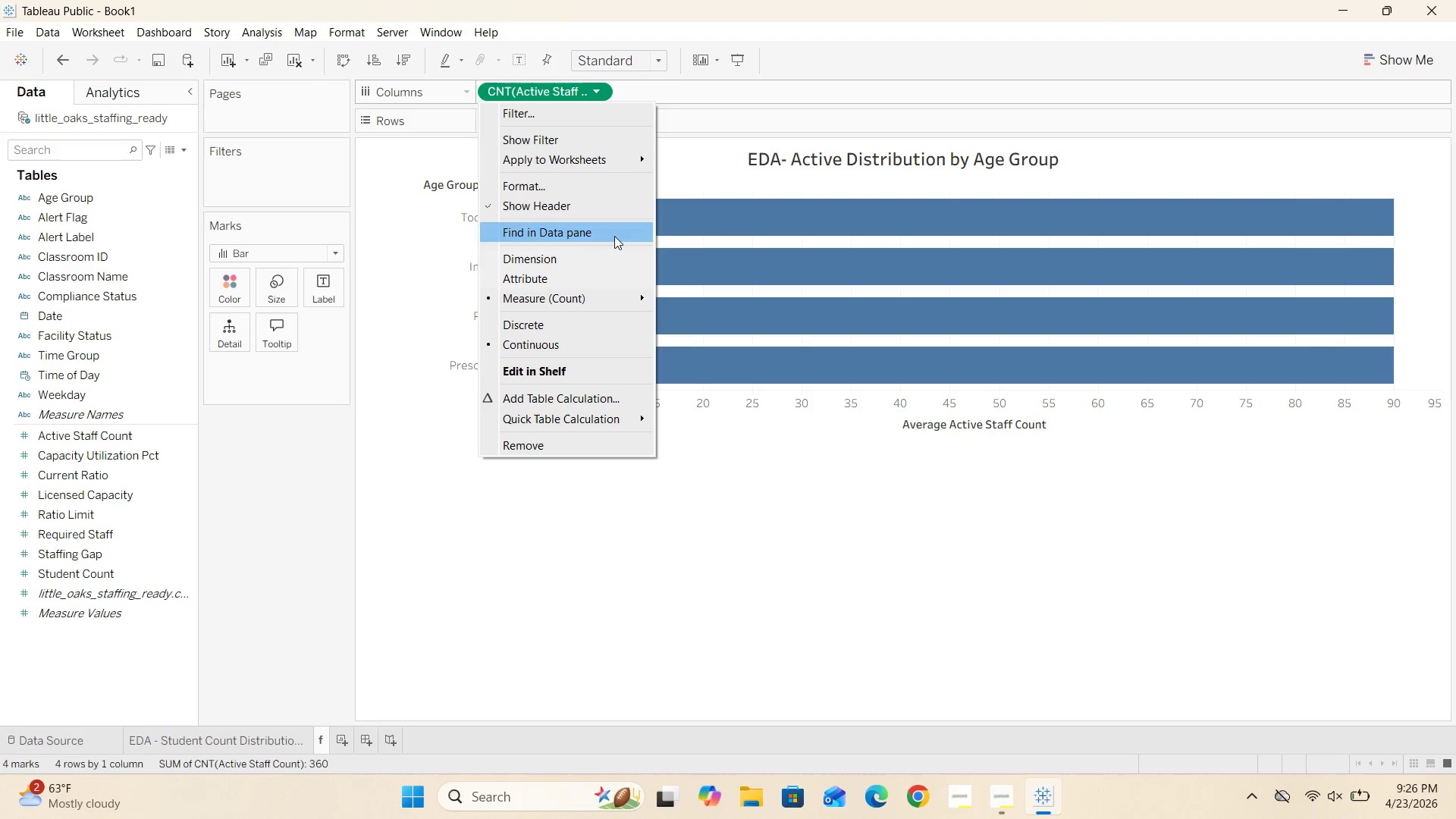 
mouse_move([623, 298])
 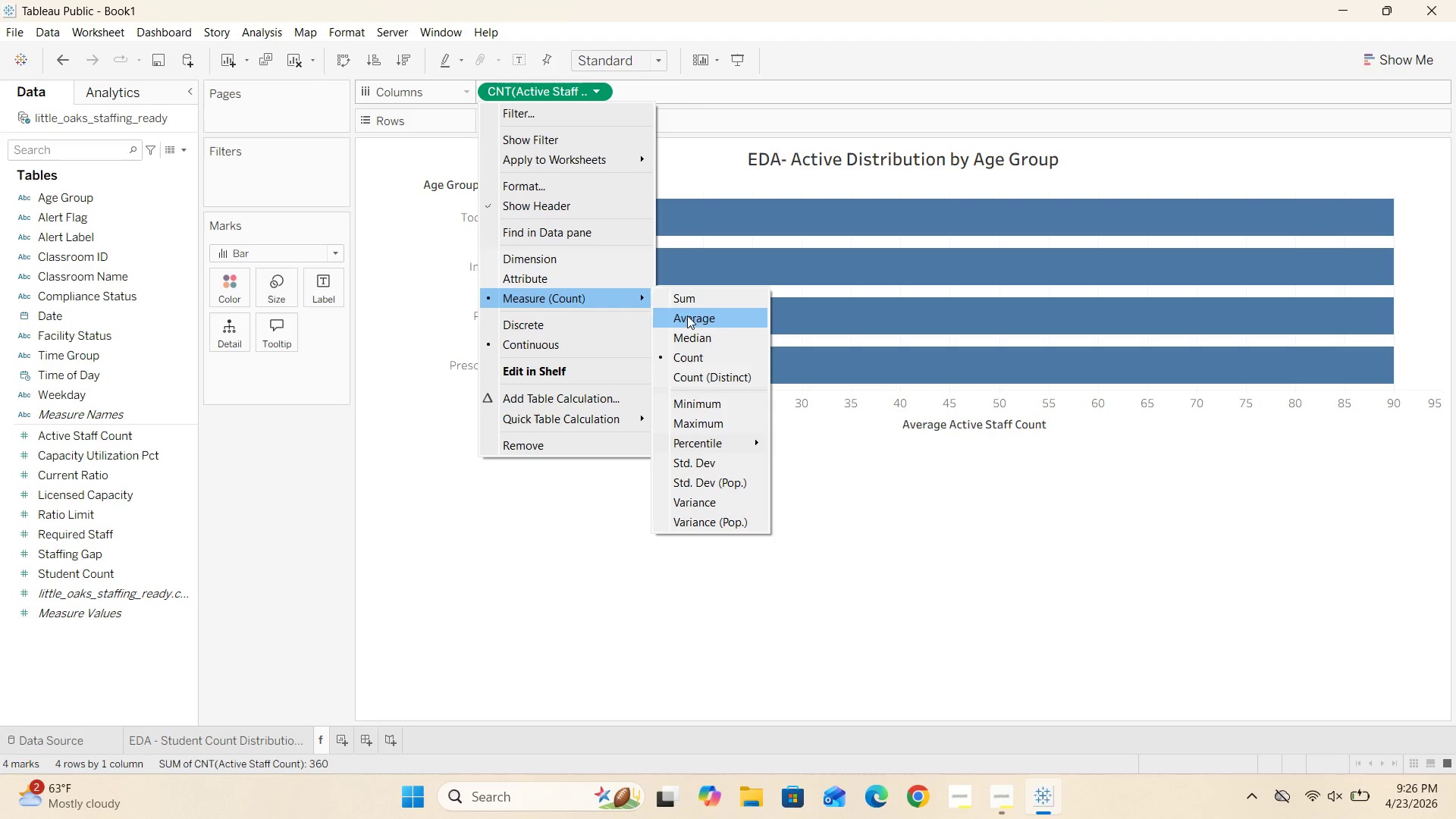 
left_click([689, 299])
 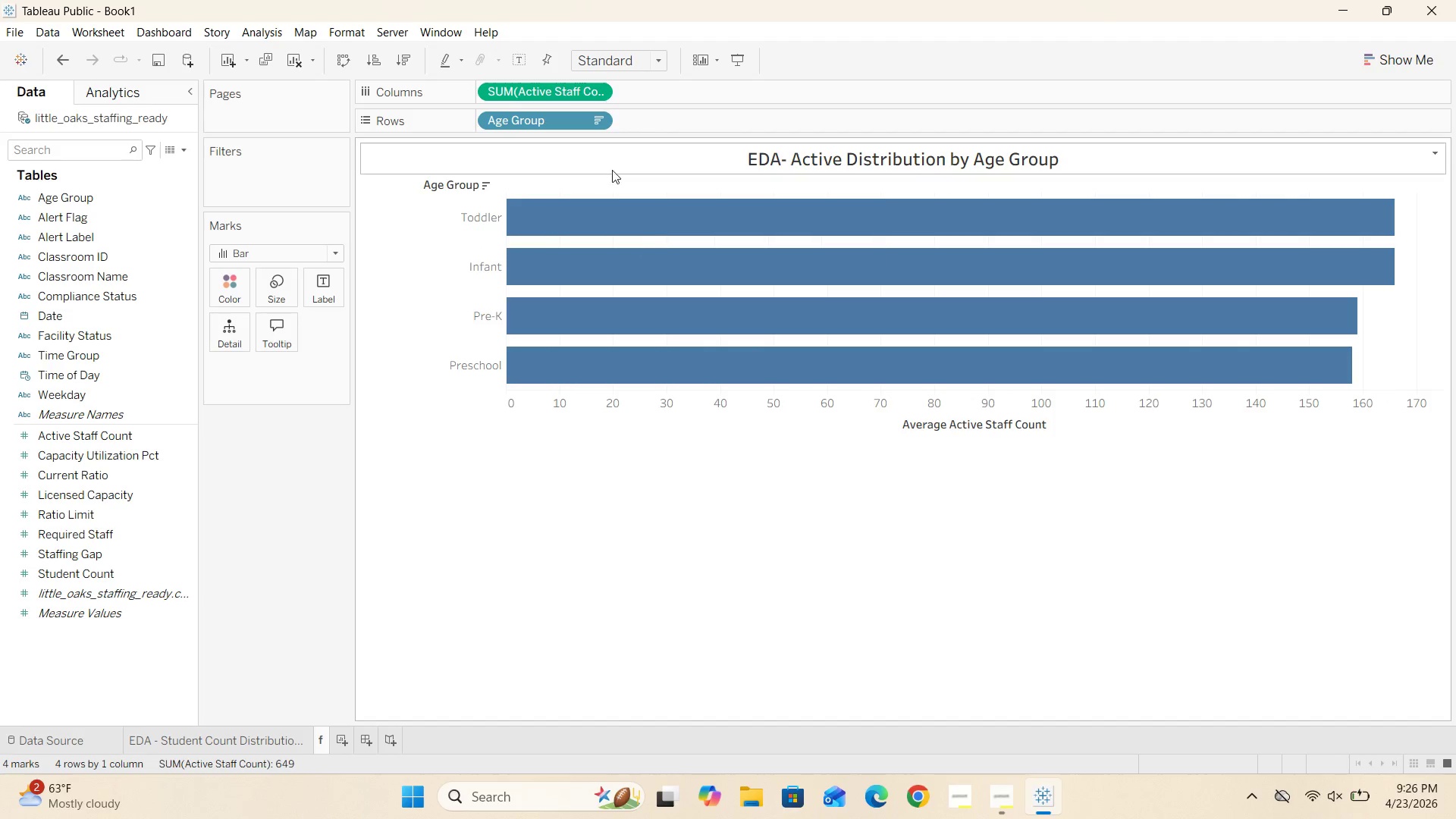 
mouse_move([595, 216])
 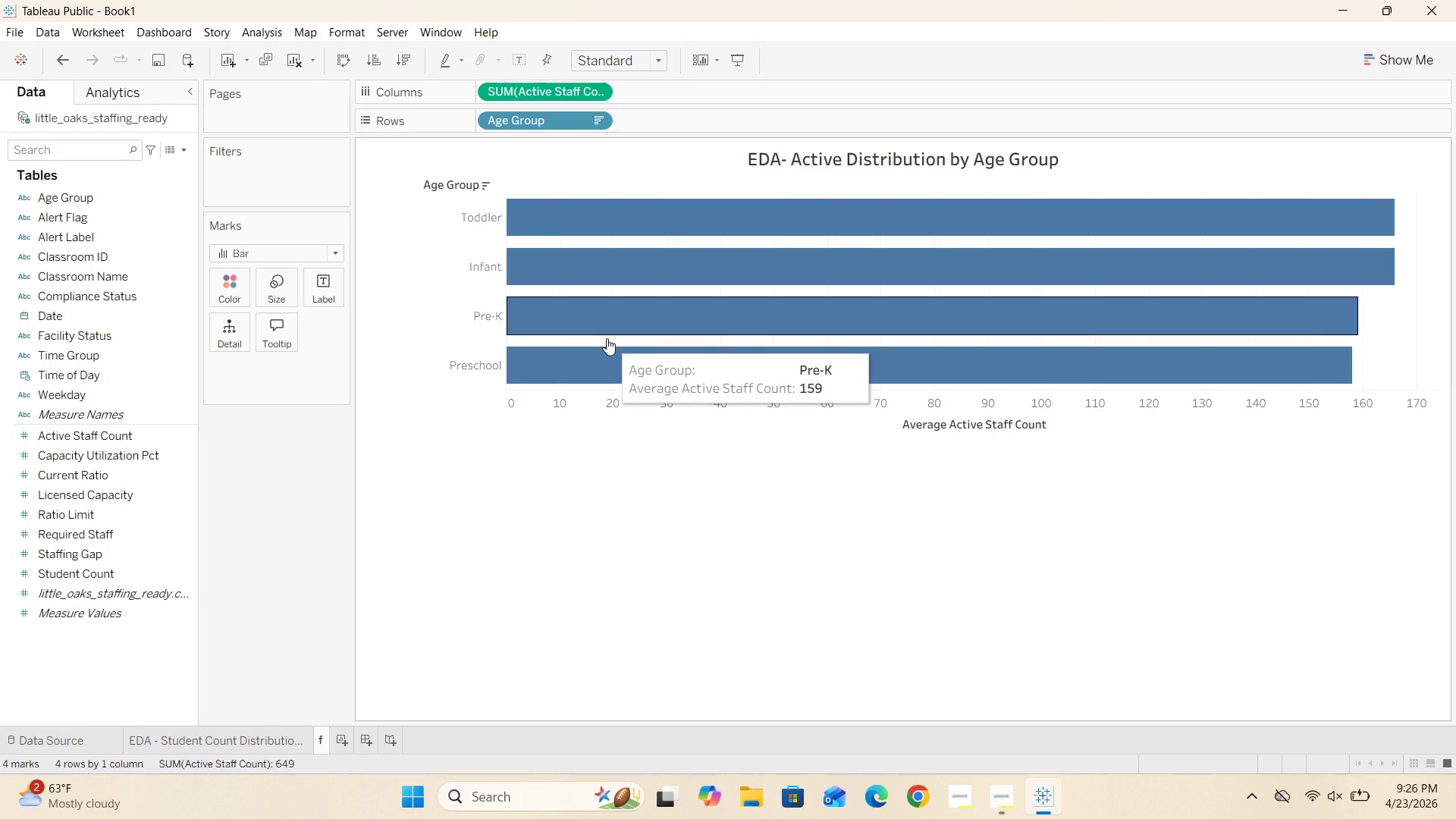 
wait(22.49)
 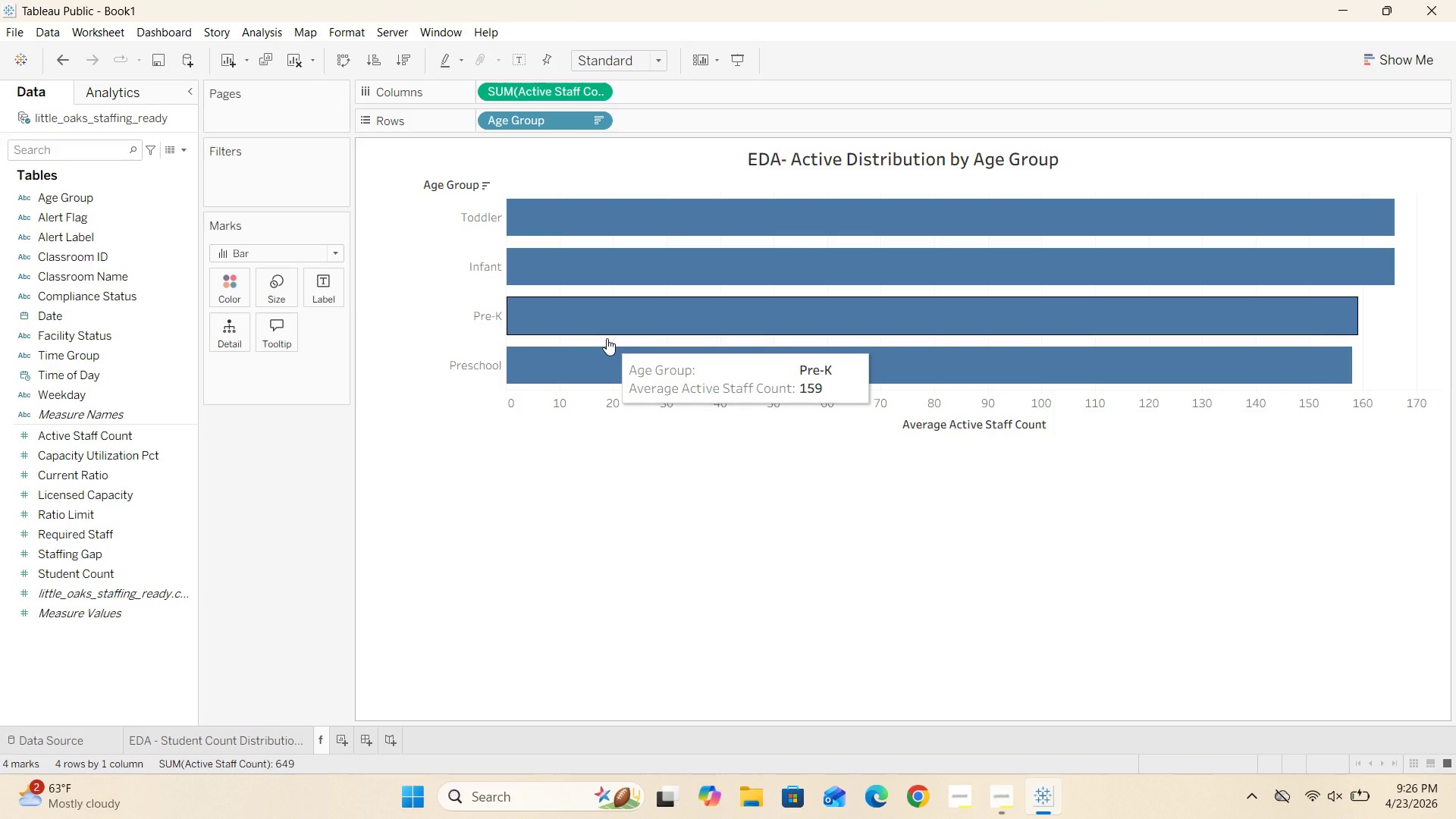 
double_click([320, 741])
 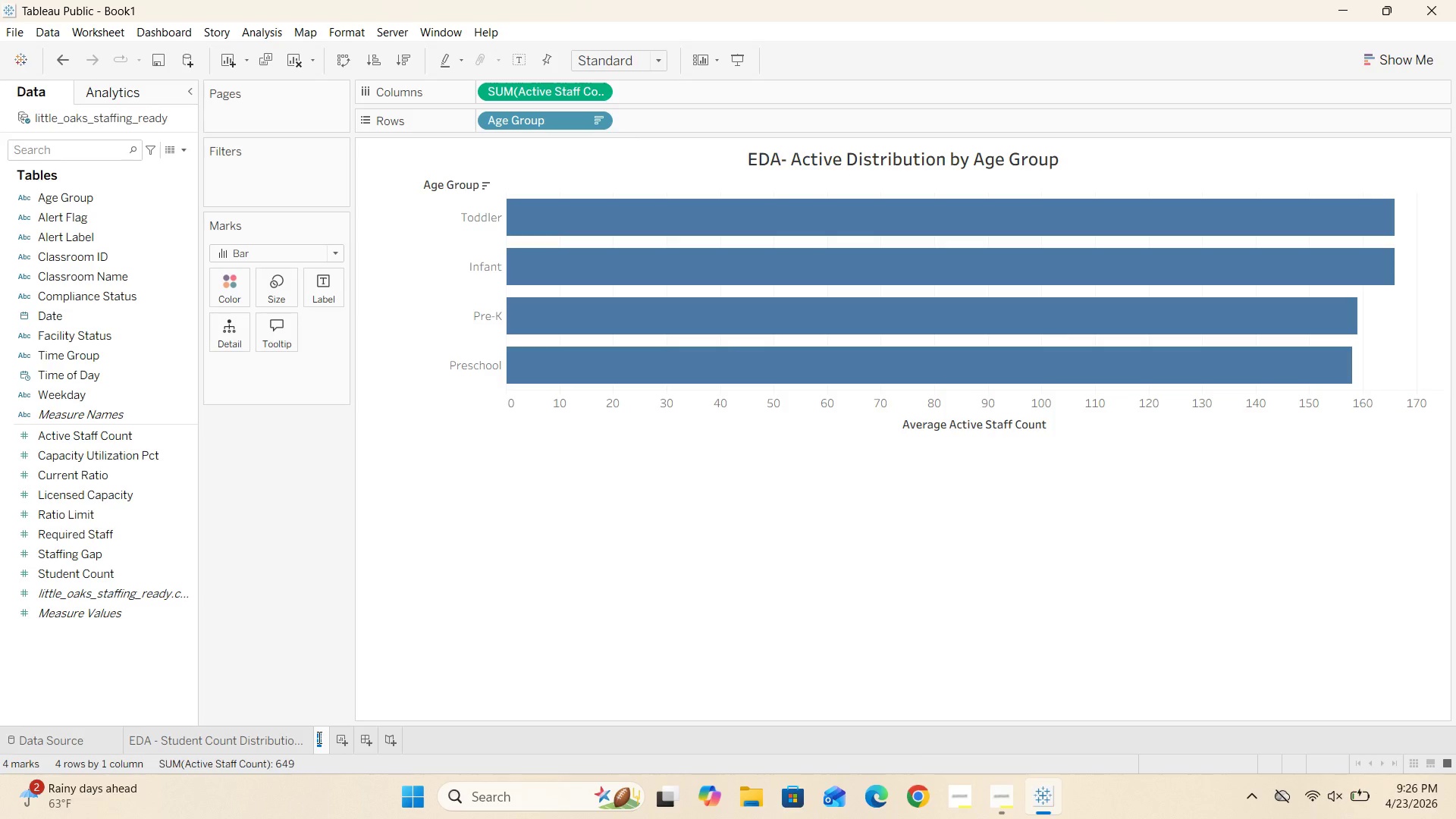 
key(Backspace)
type(EDA - Active Distributin b Age Group)
 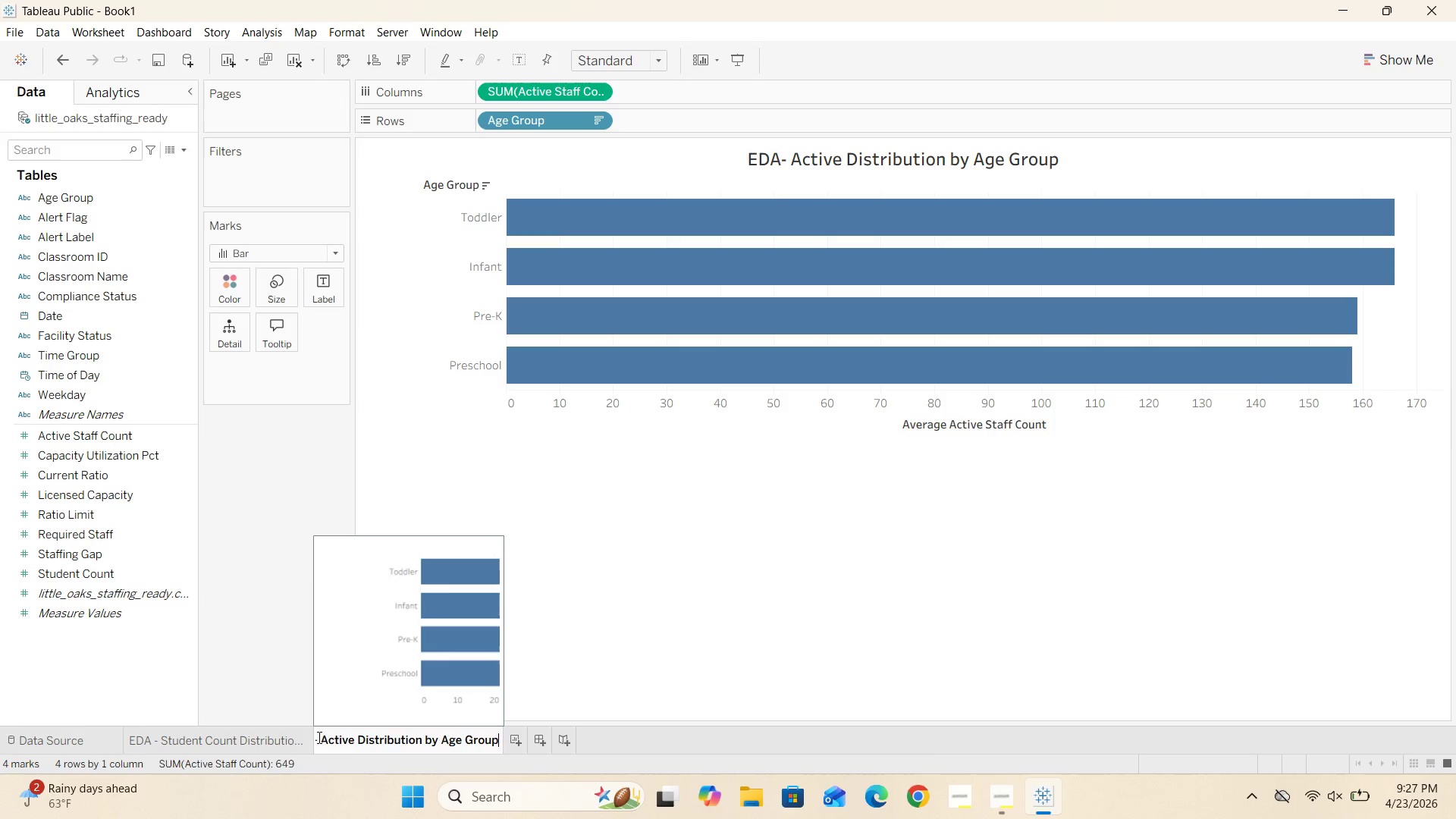 
hold_key(key=Y, duration=0.34)
 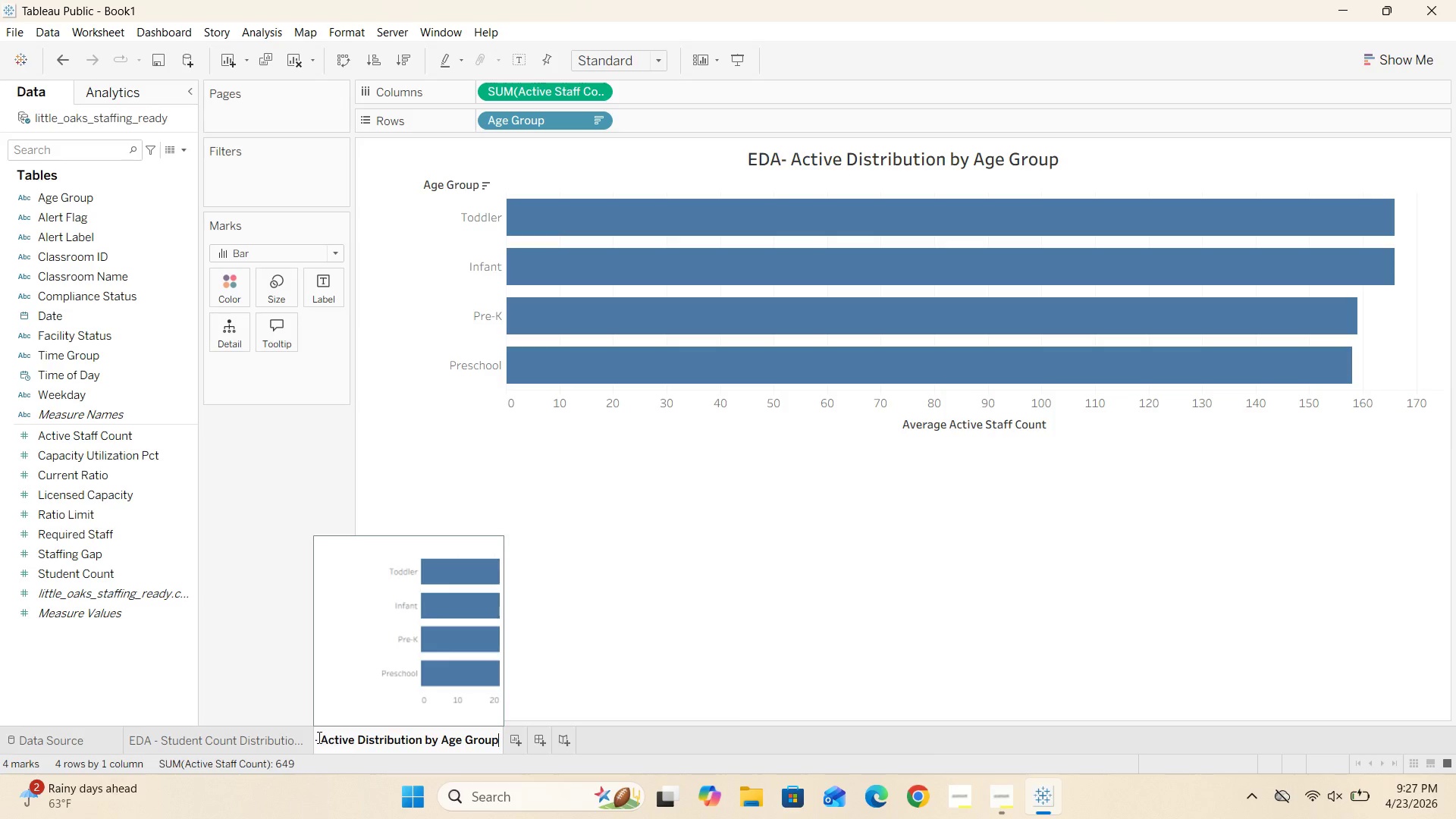 
wait(30.66)
 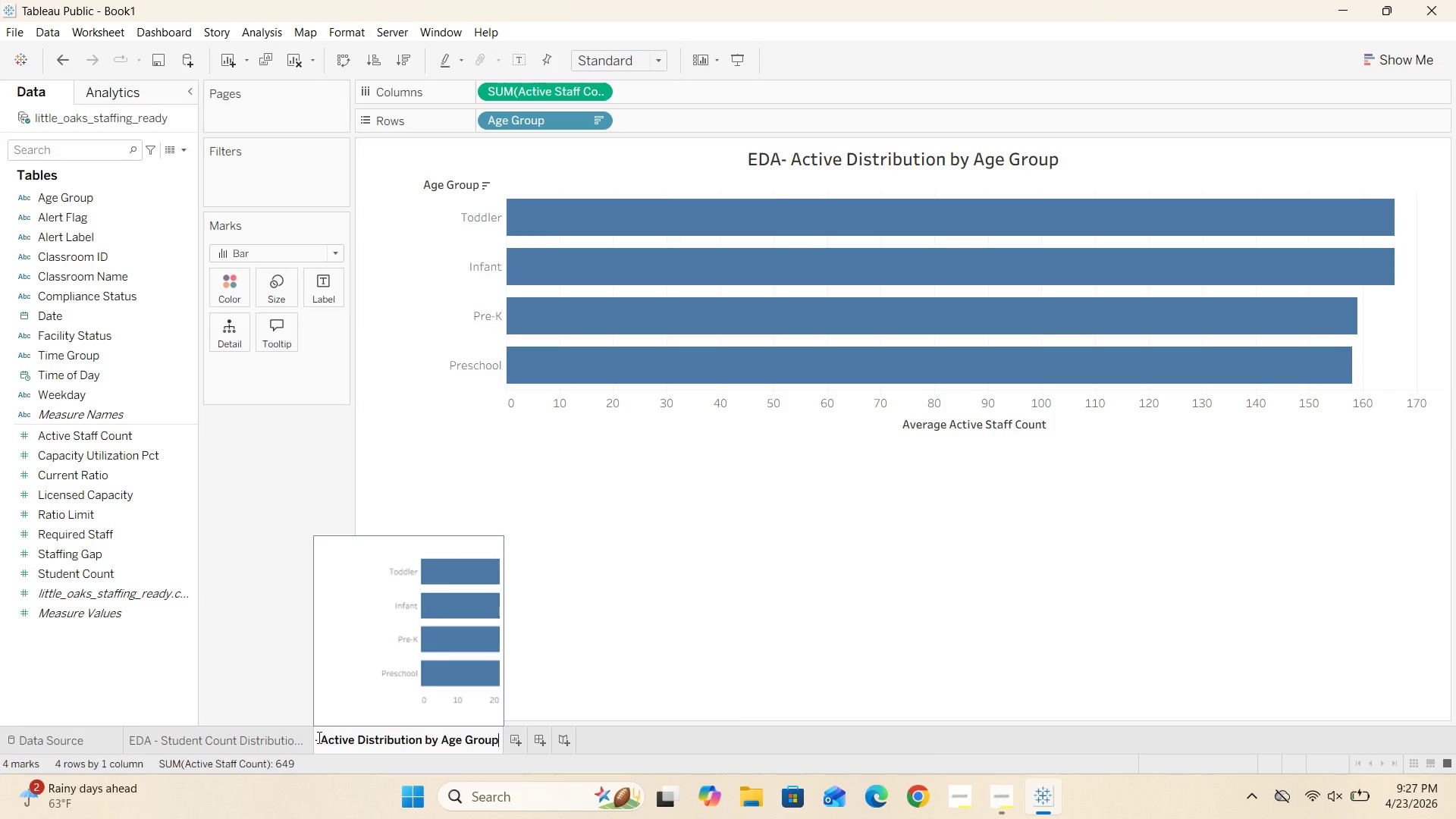 
mouse_move([873, 397])
 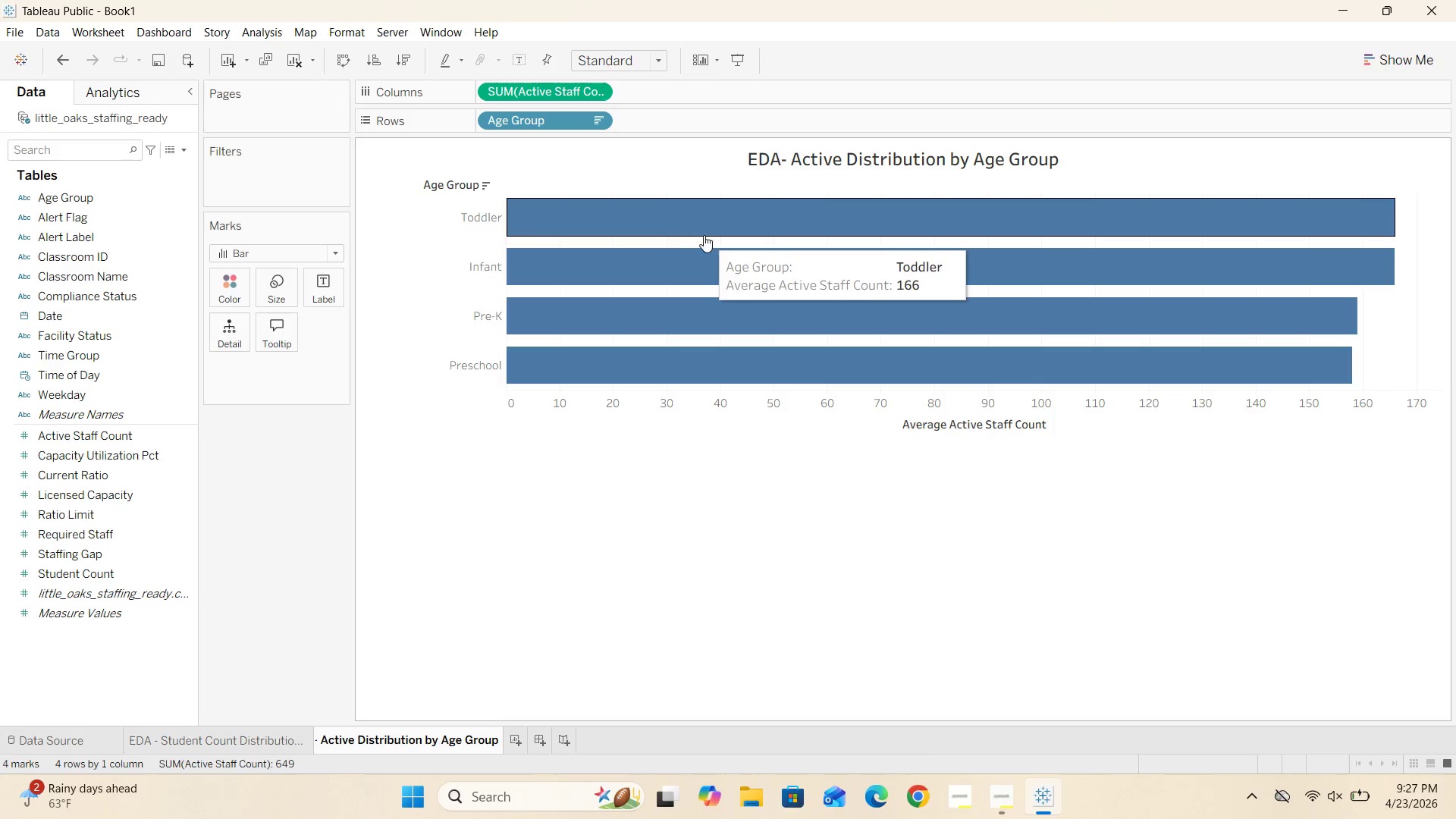 
wait(17.38)
 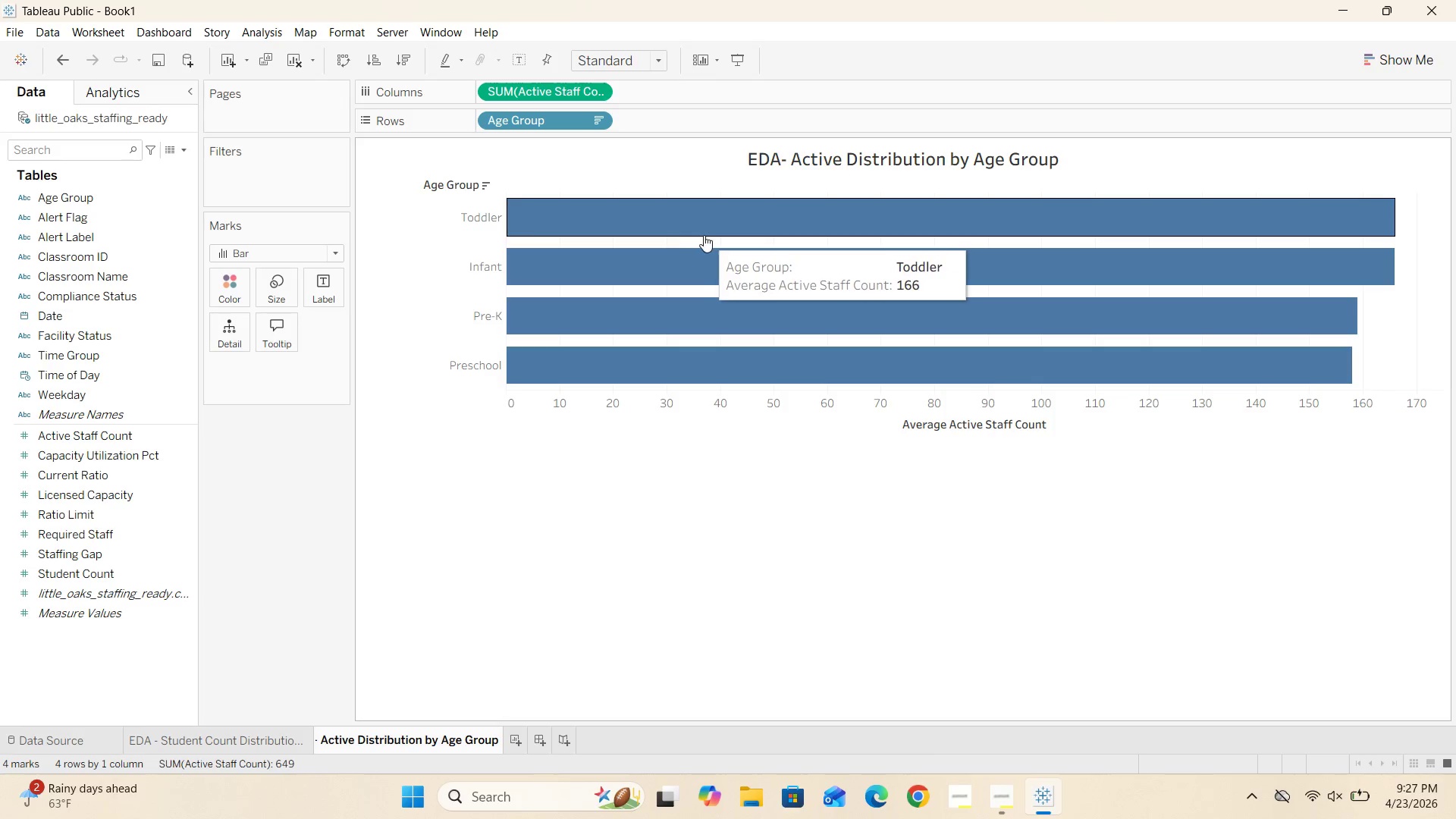 
left_click([512, 743])
 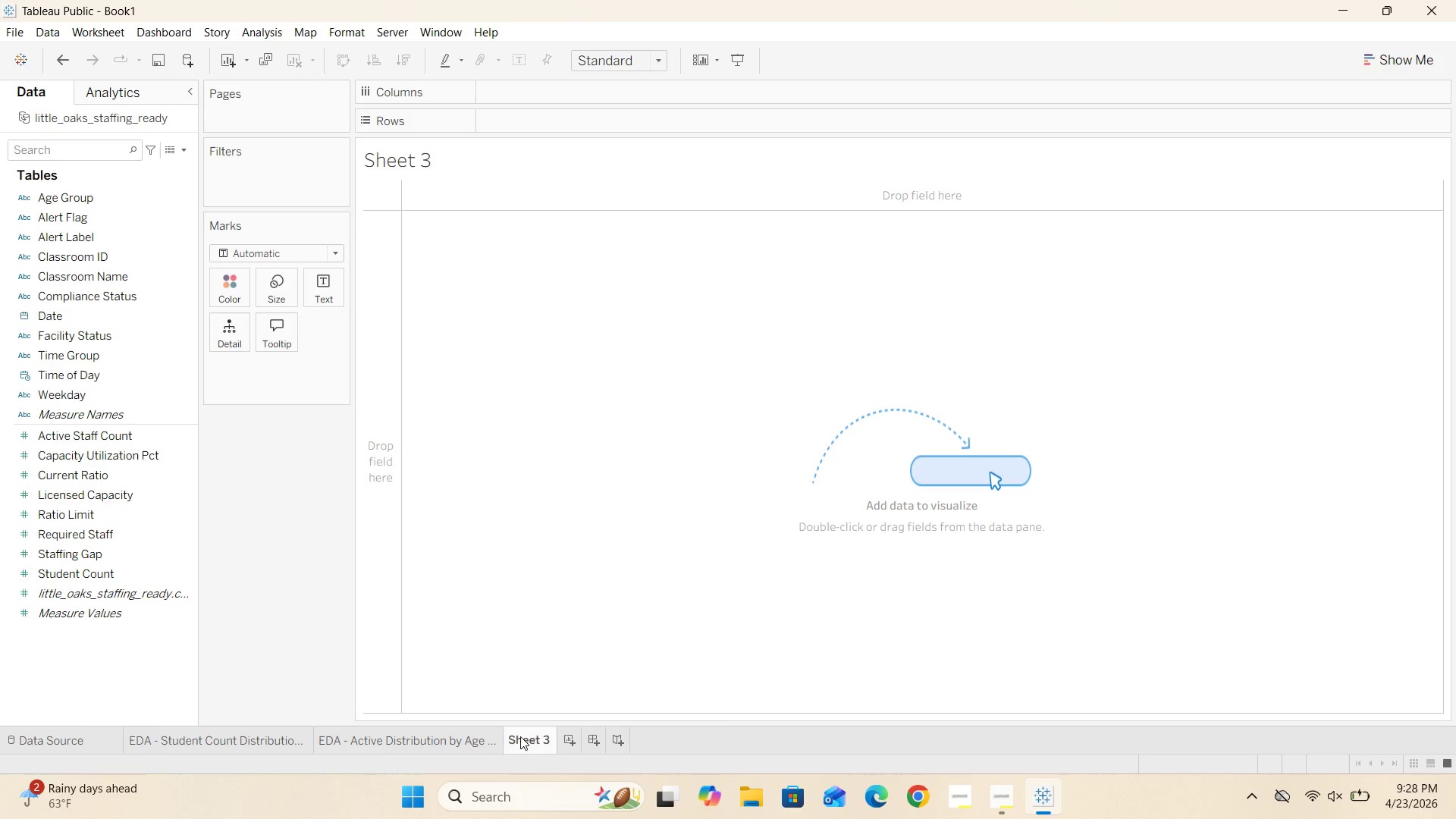 
double_click([520, 736])
 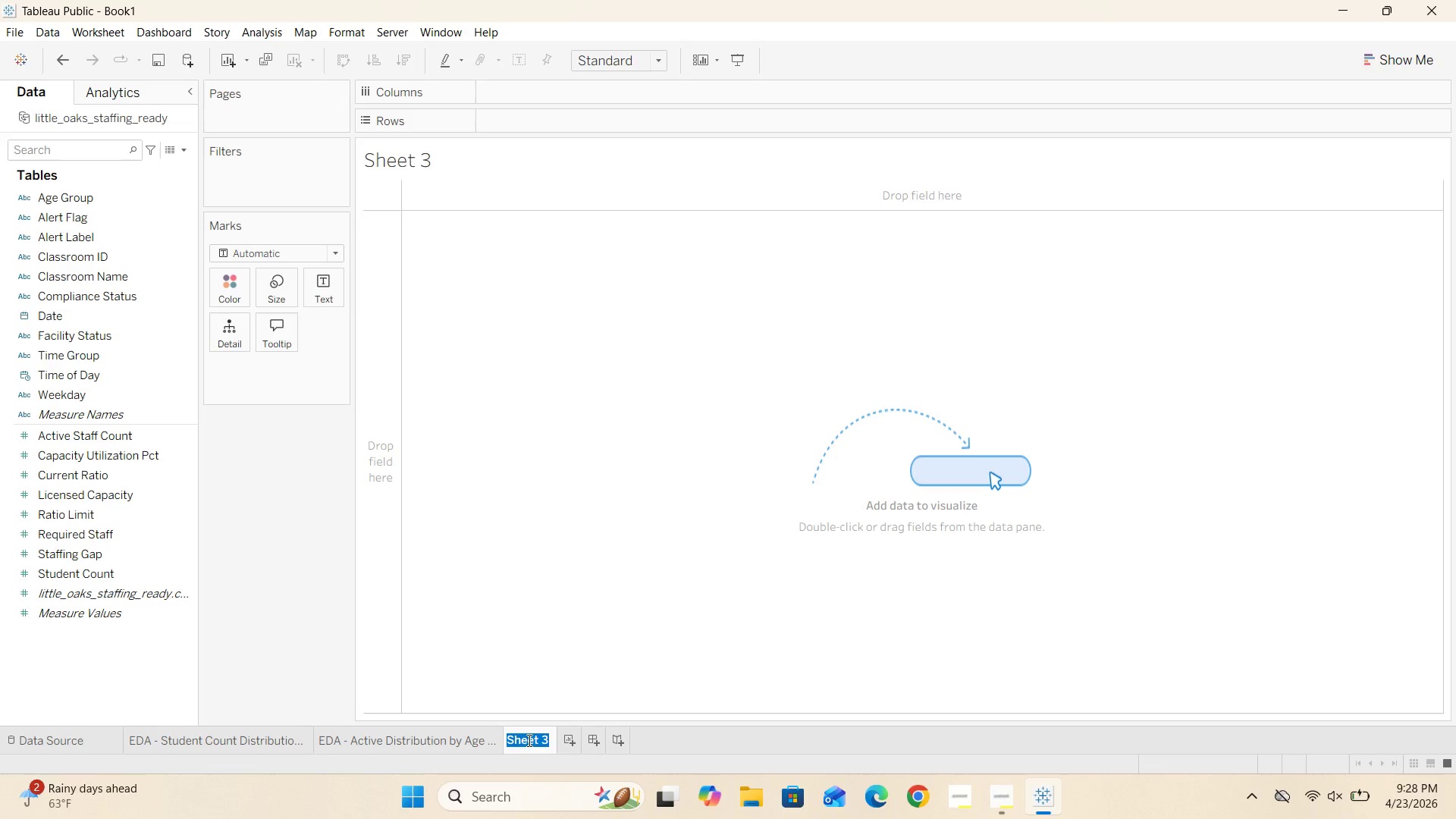 
key(Backspace)
 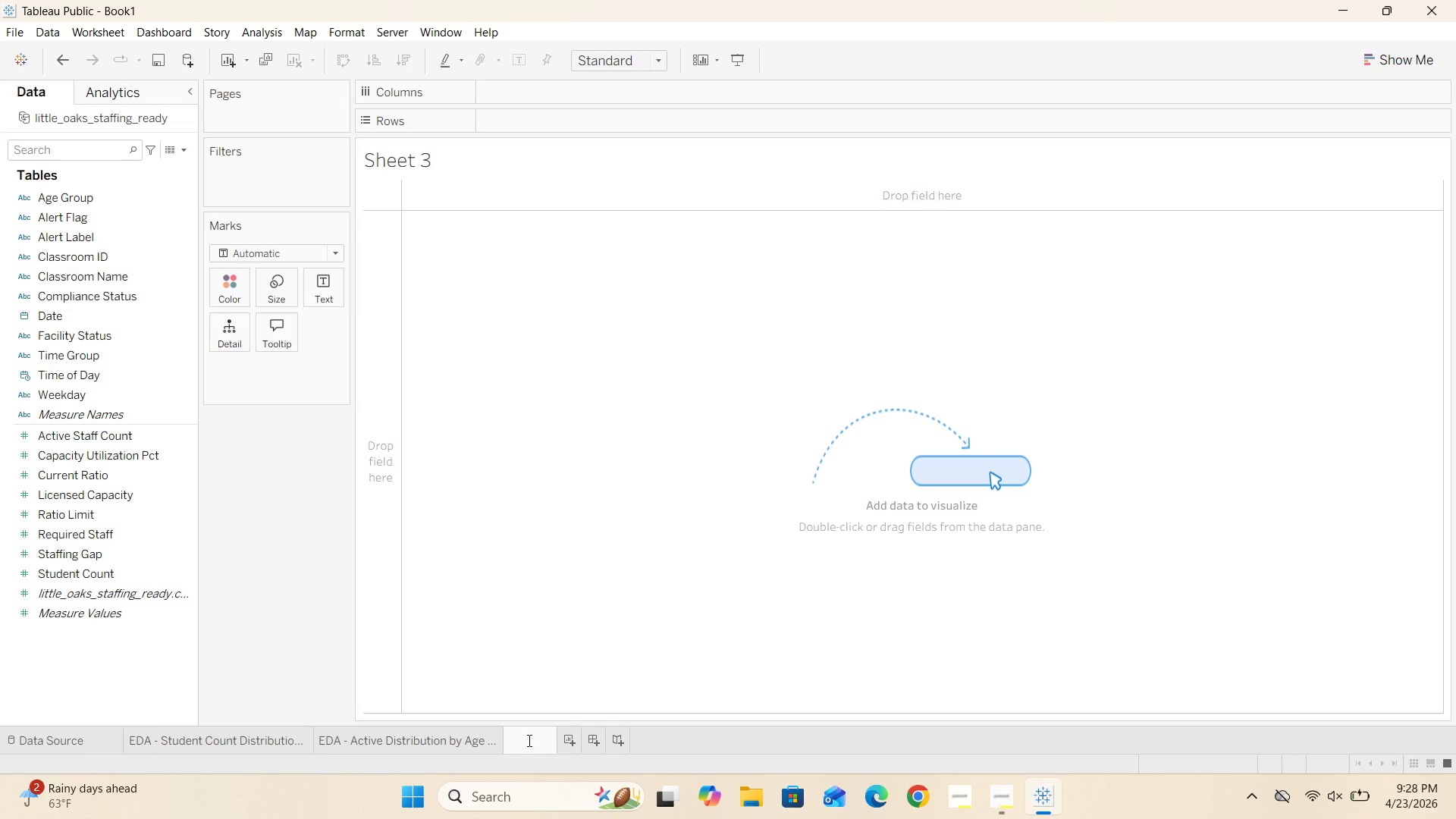 
type(EDA - )
 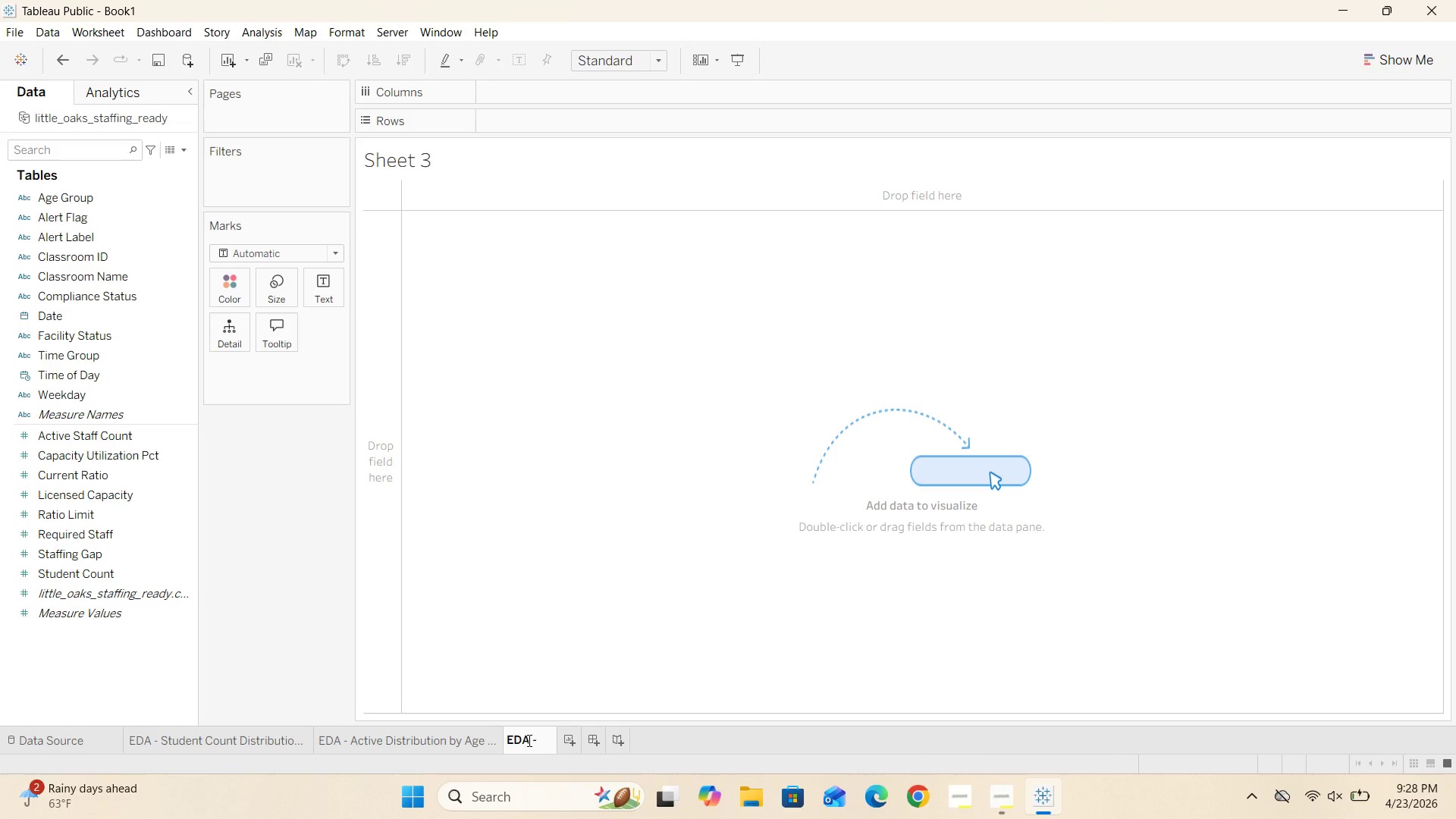 
wait(11.95)
 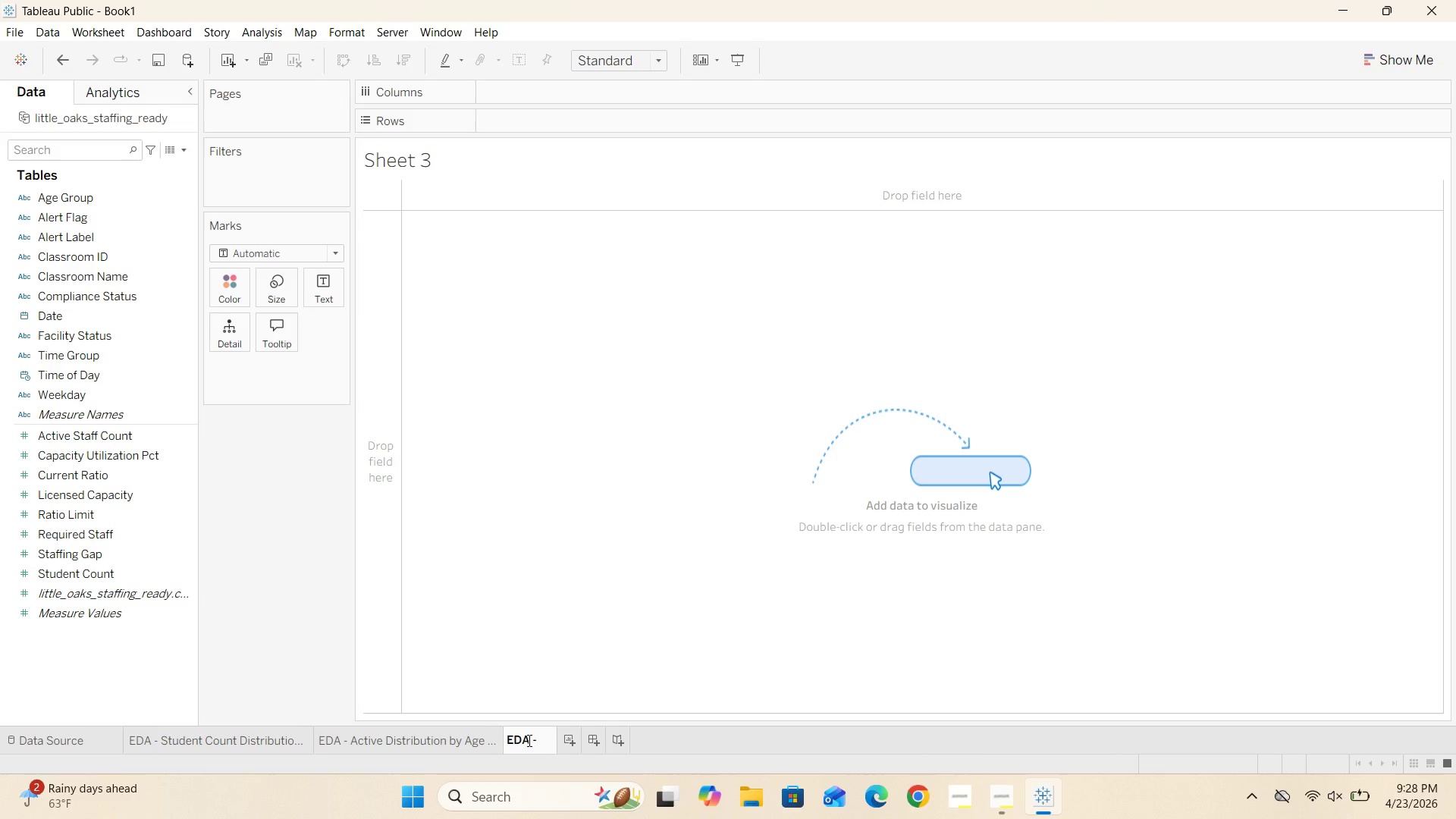 
type(Capacity)
 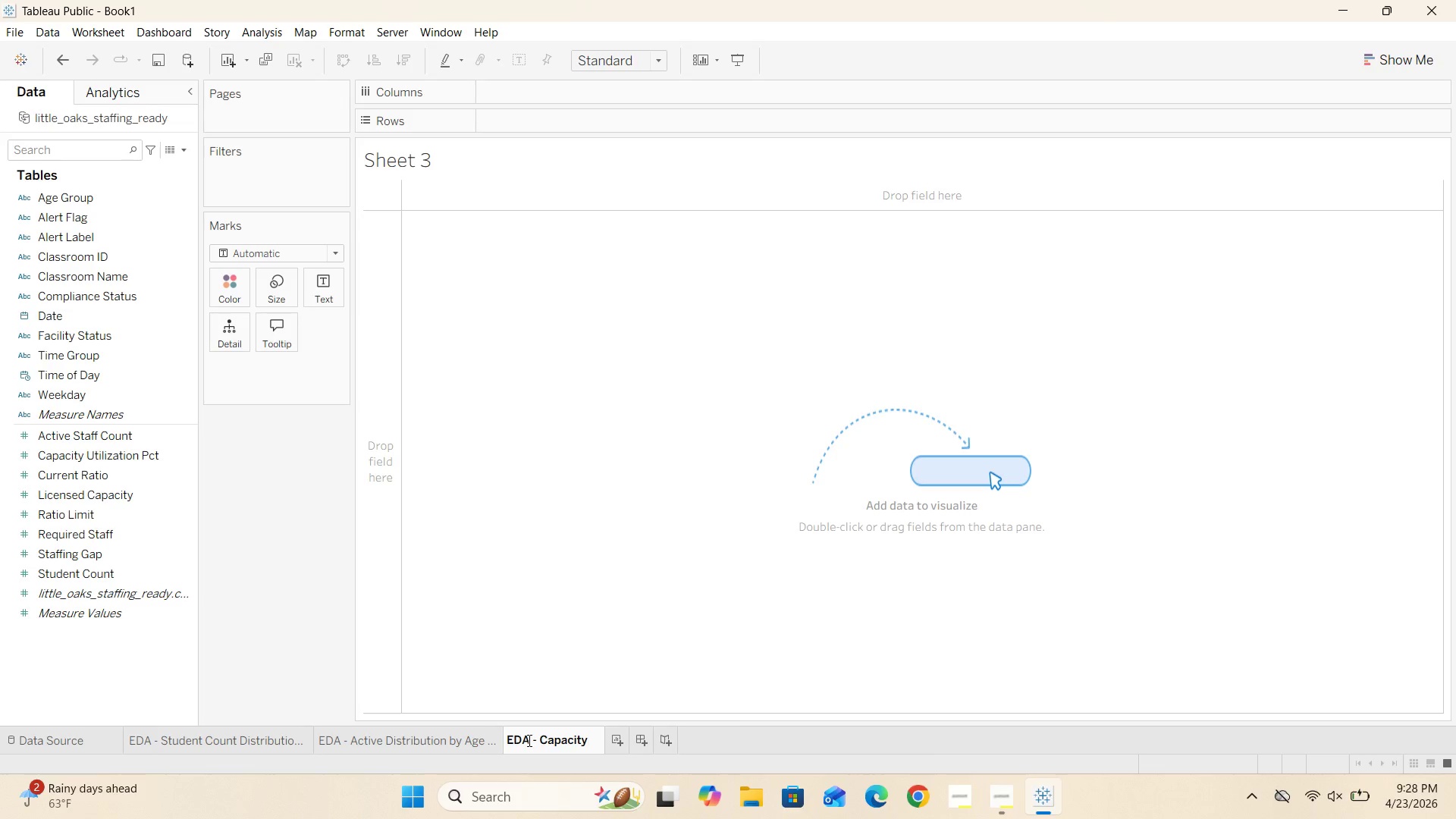 
key(Space)
 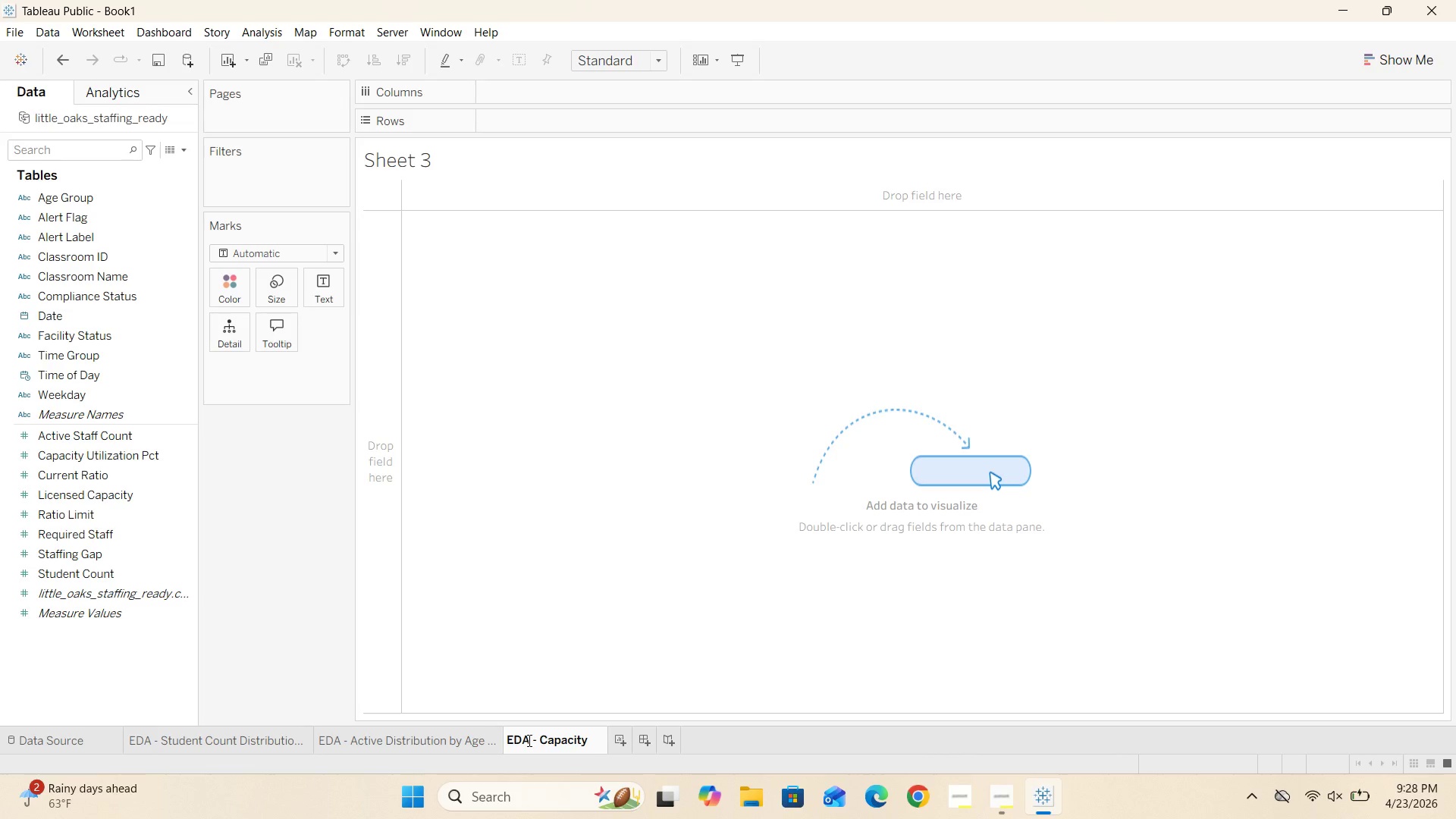 
wait(11.11)
 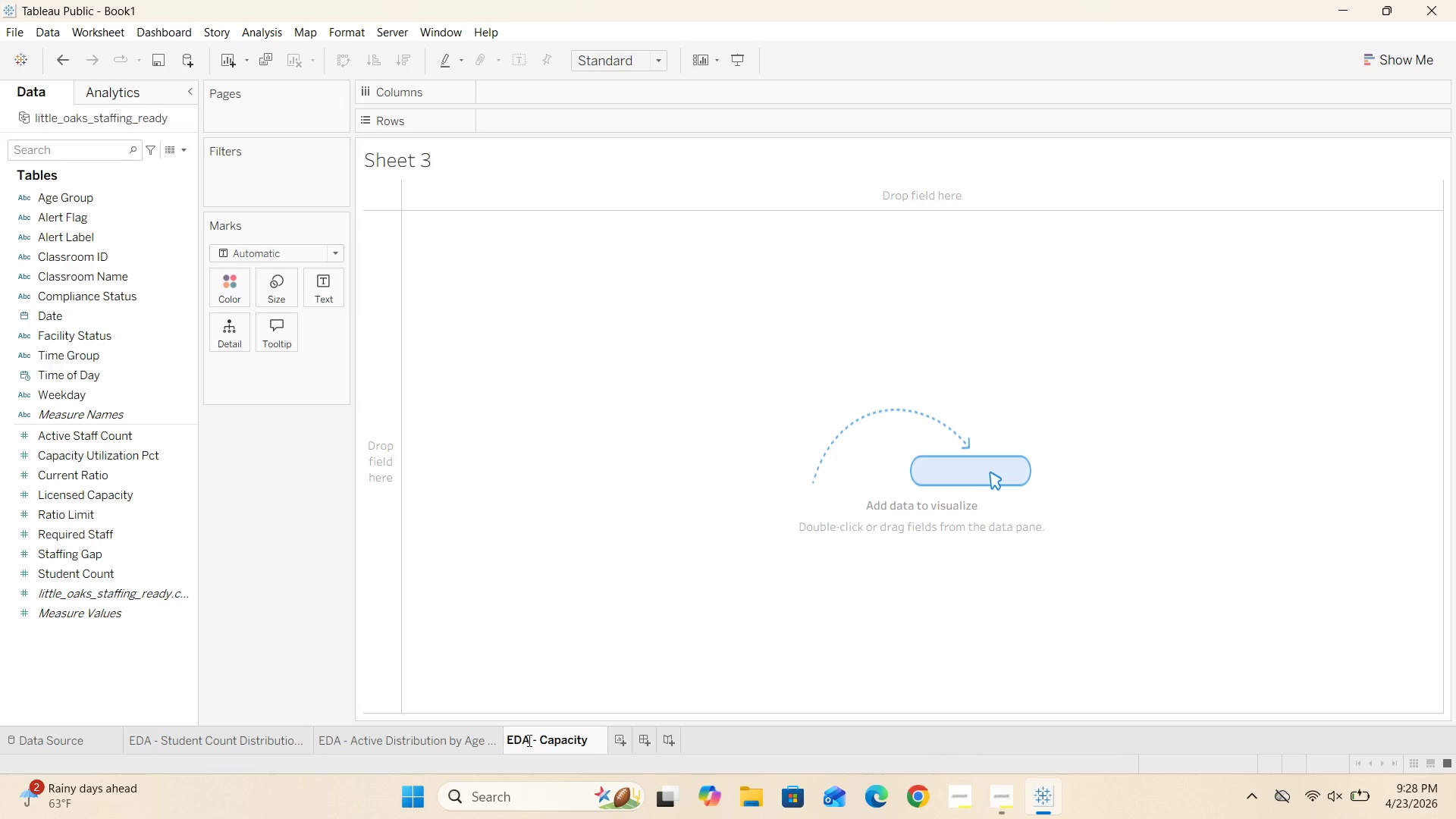 
type(Utilization by Classroom)
 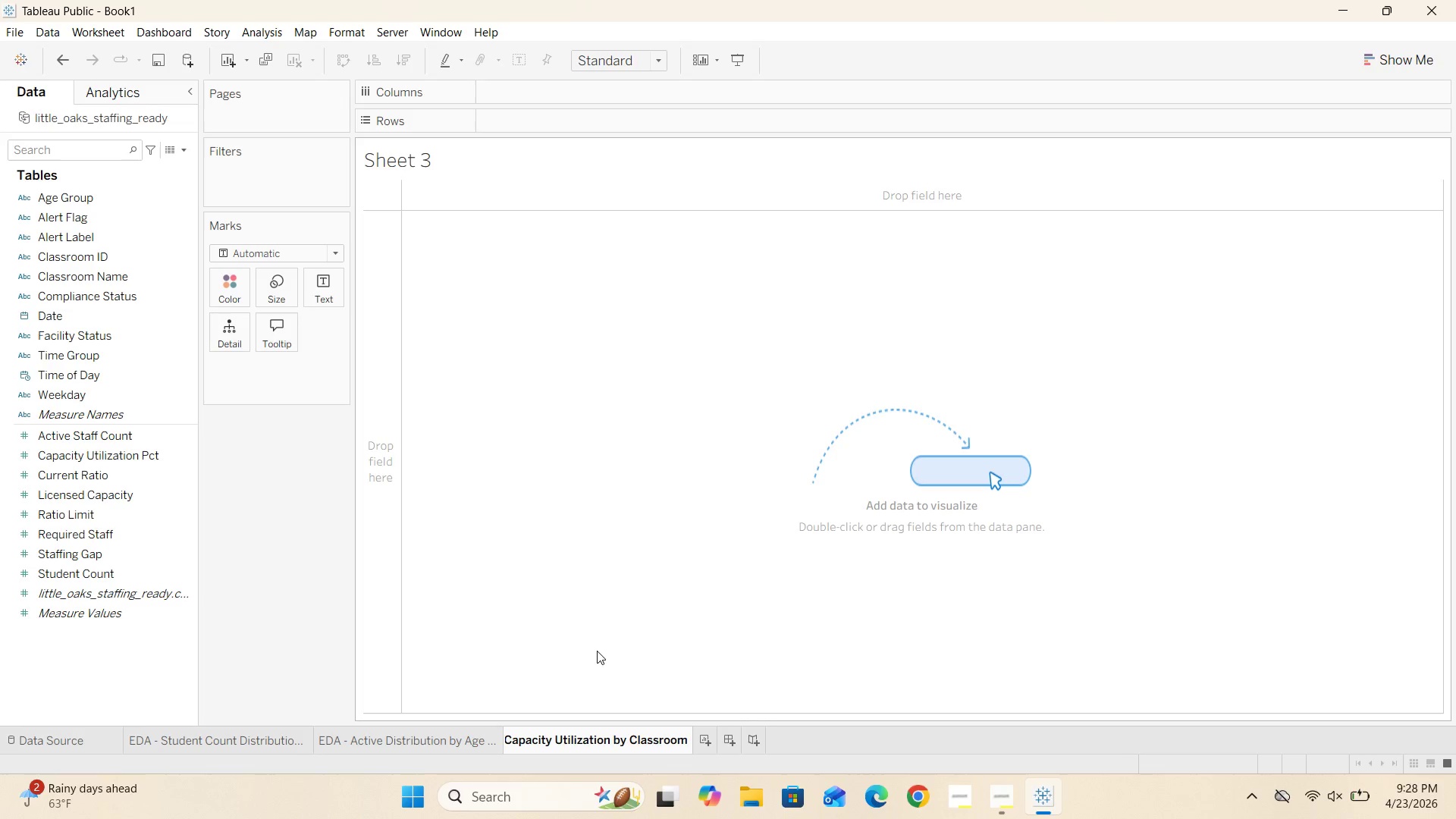 
left_click([598, 646])
 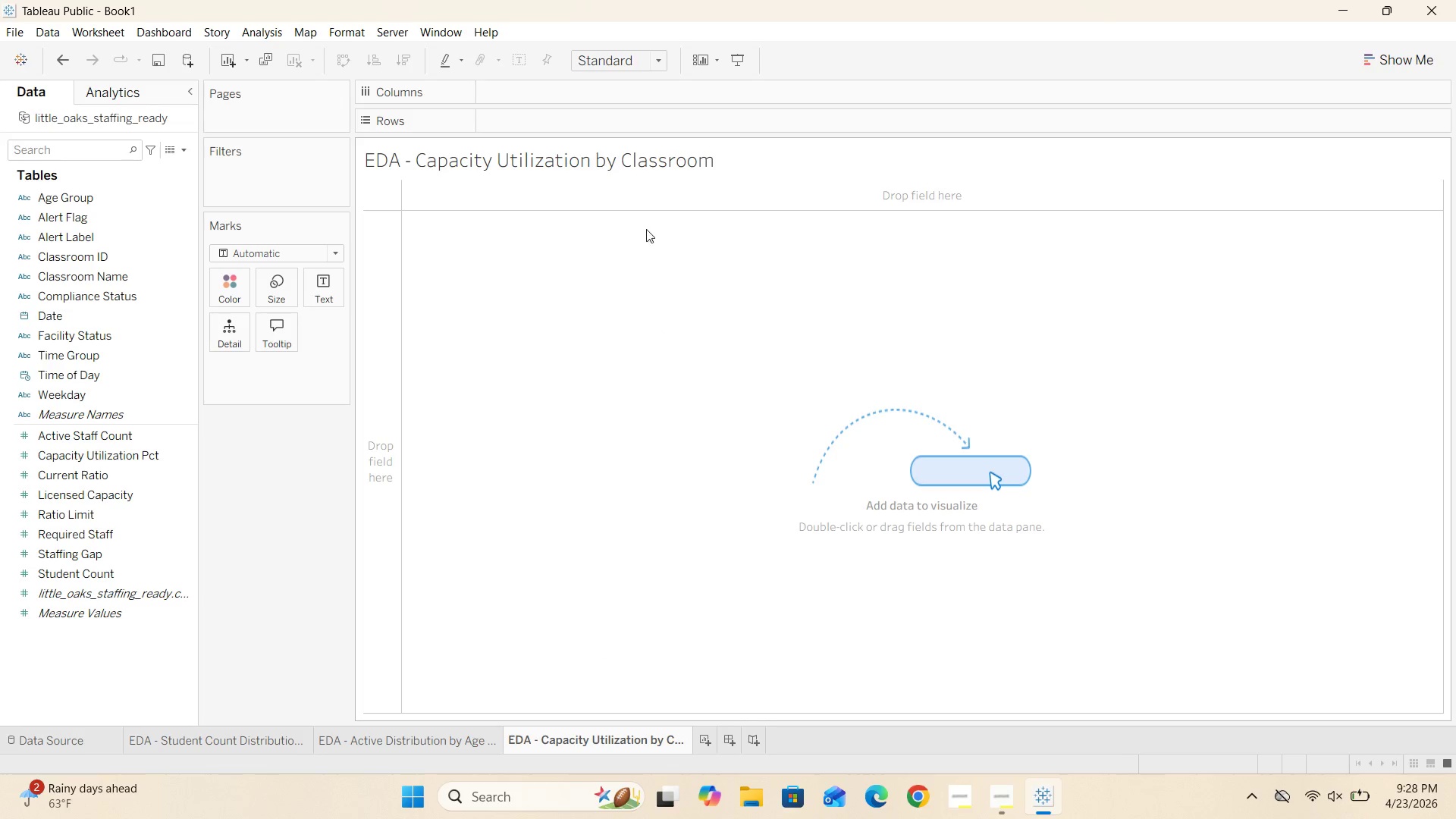 
left_click([610, 164])
 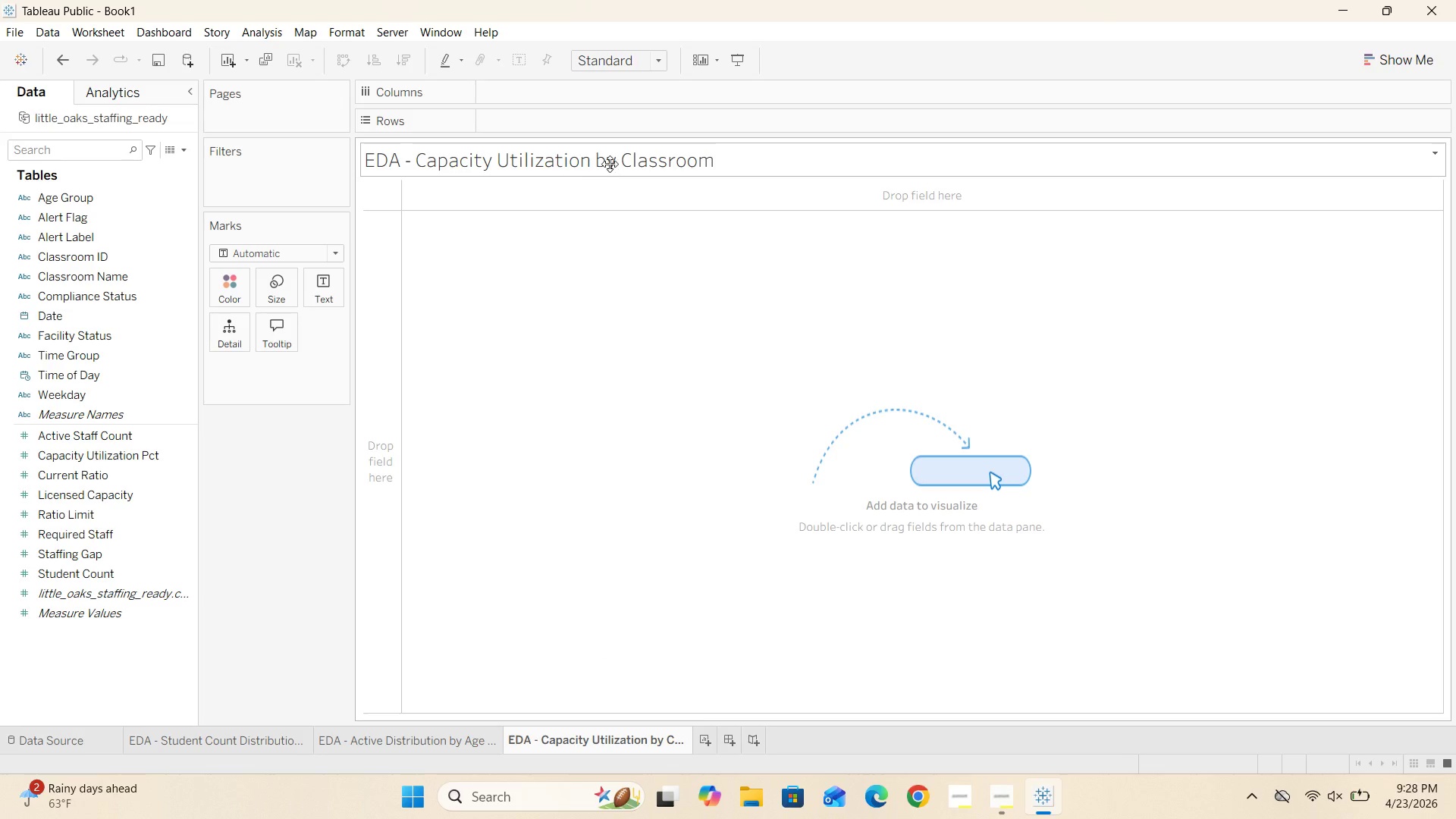 
double_click([610, 164])
 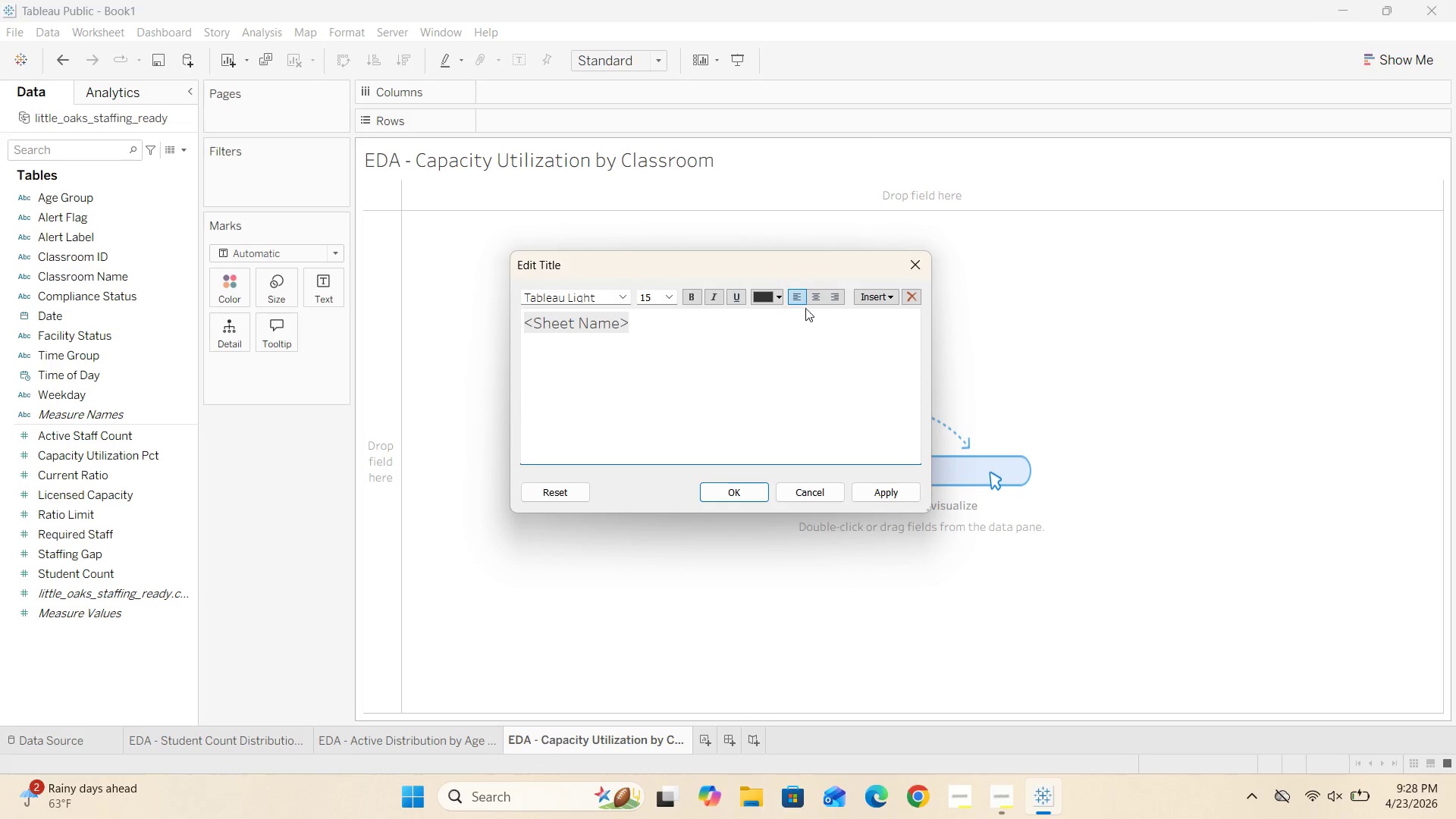 
left_click([811, 300])
 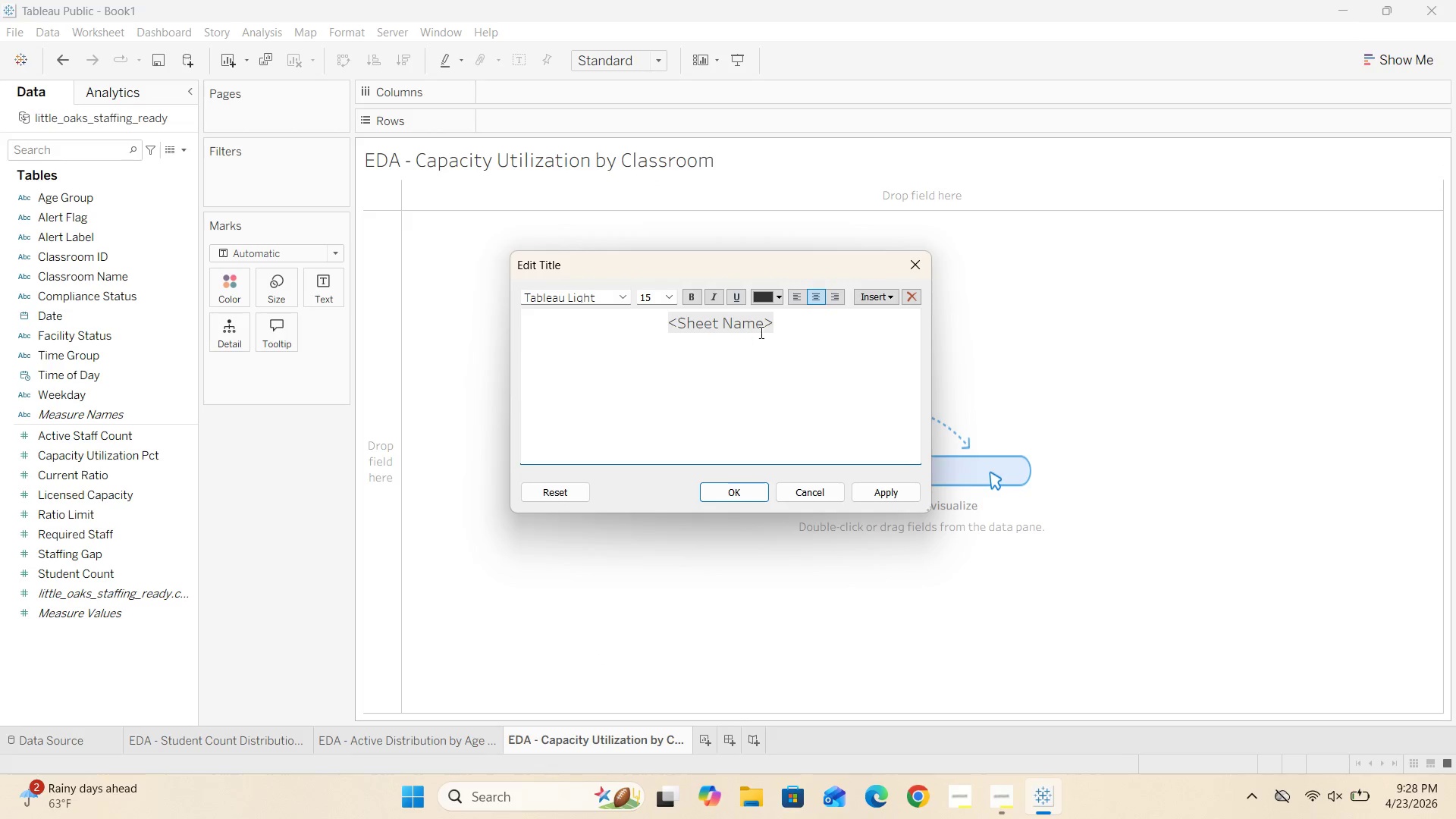 
left_click_drag(start_coordinate=[786, 325], to_coordinate=[614, 325])
 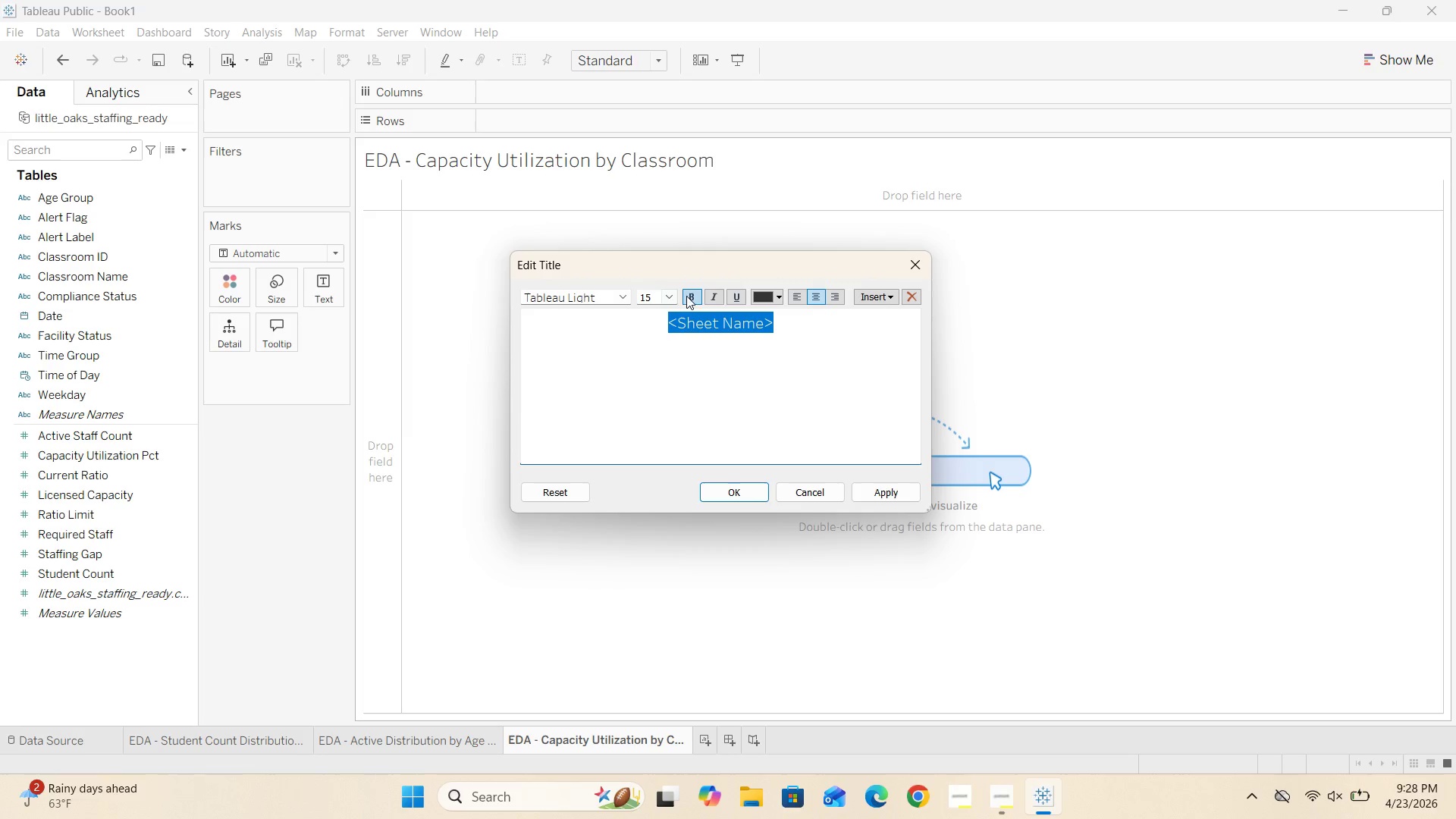 
left_click([689, 293])
 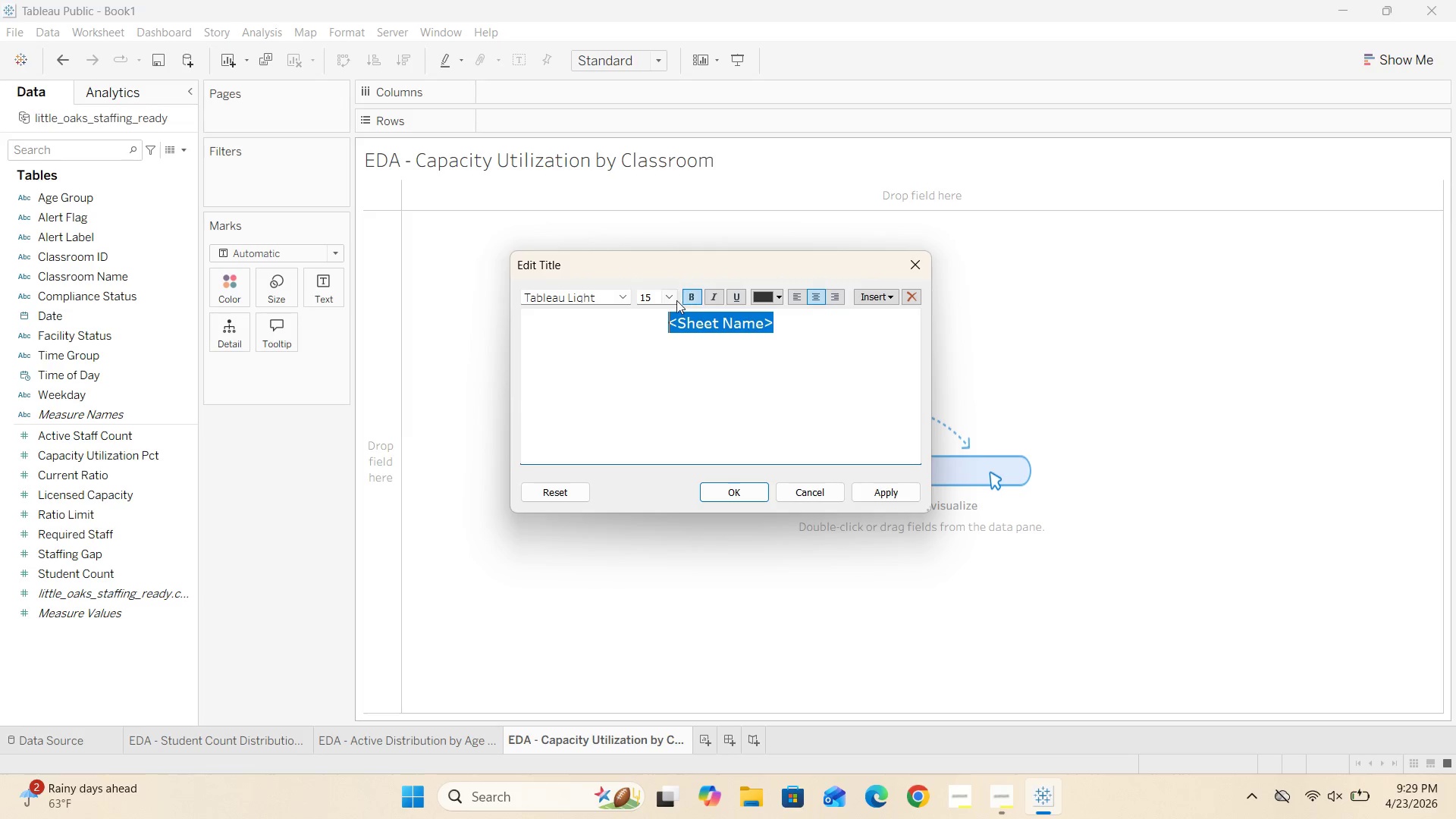 
left_click([673, 300])
 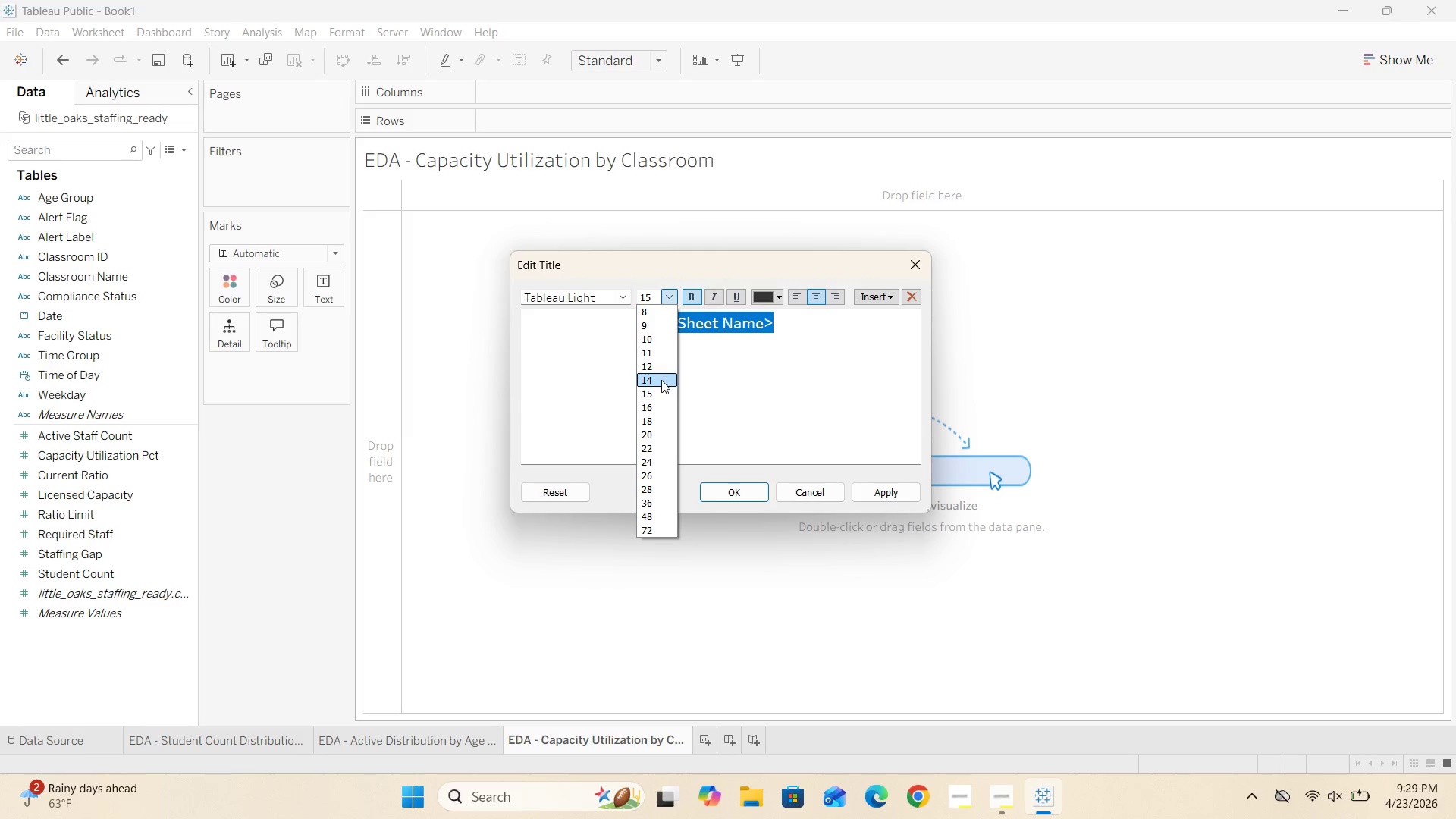 
left_click([654, 378])
 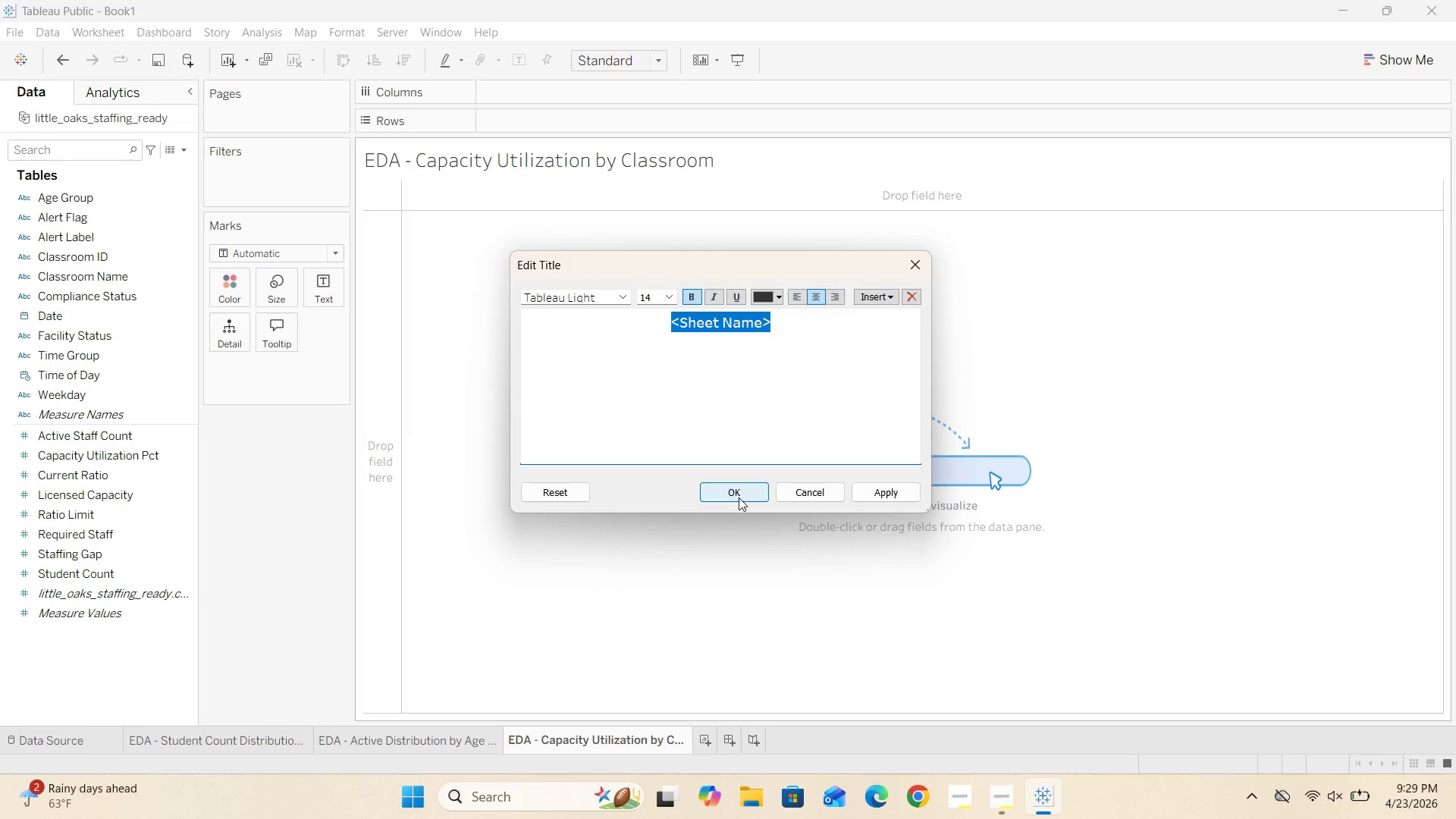 
left_click([739, 495])
 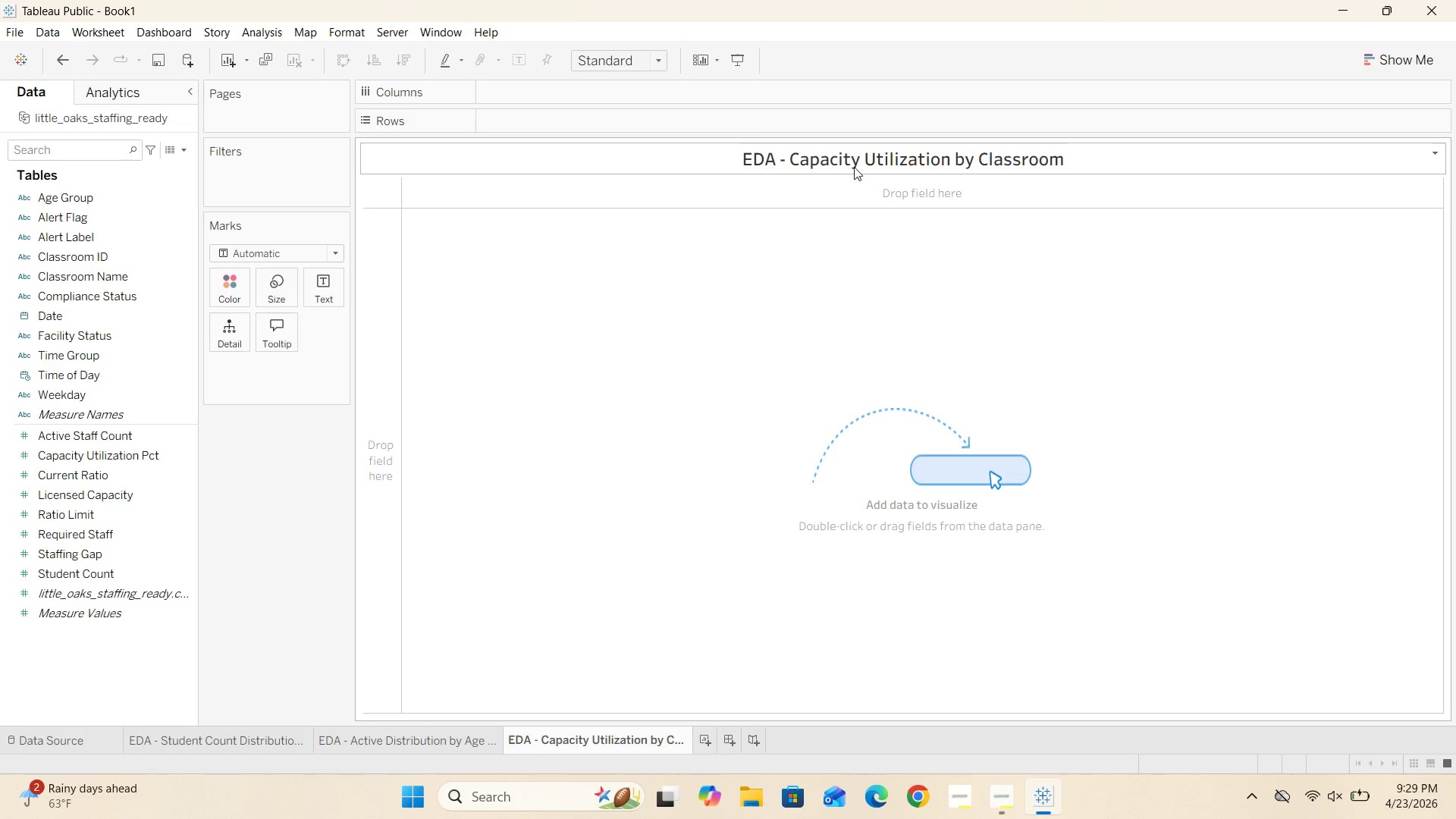 
wait(18.88)
 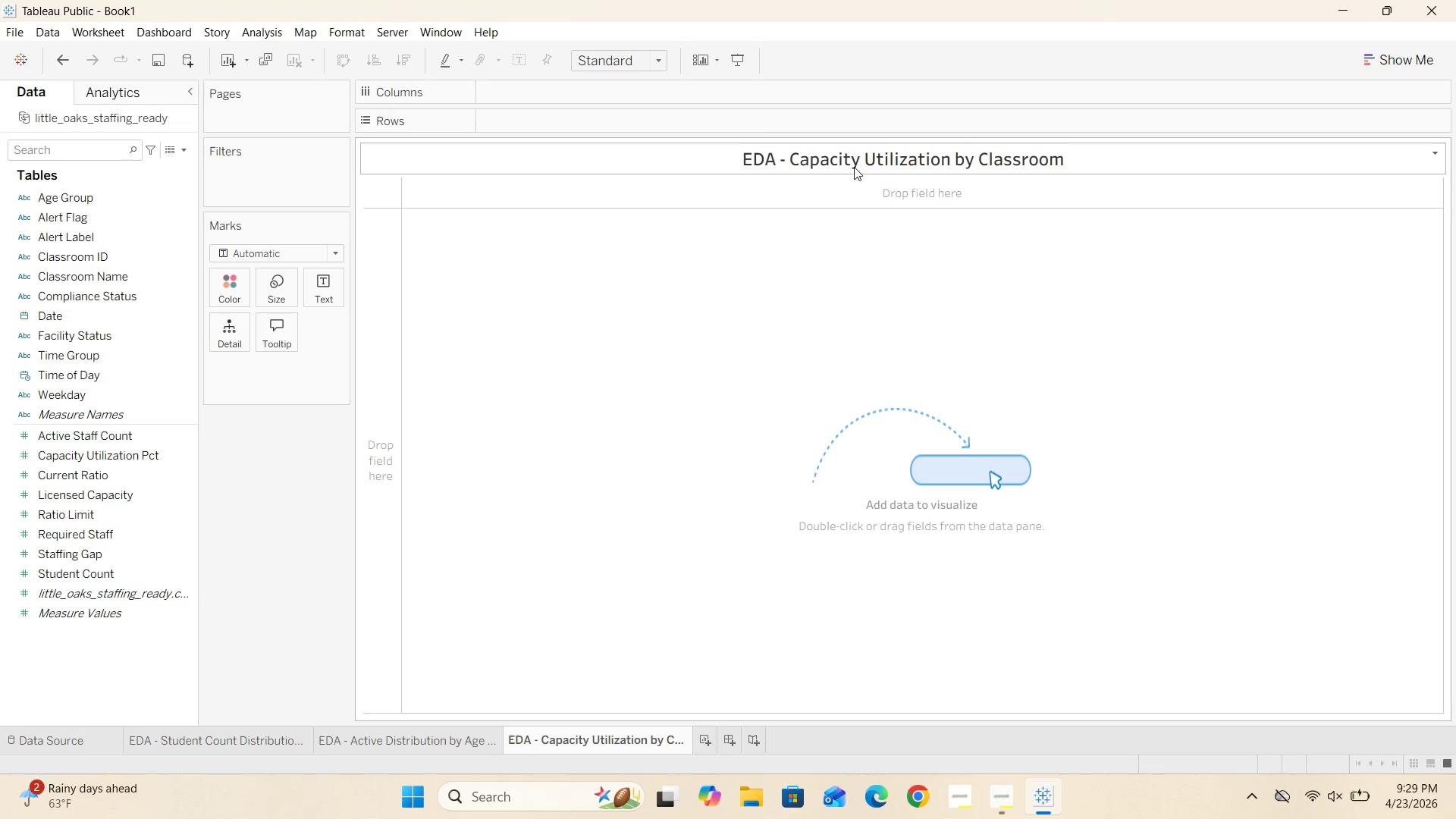 
left_click_drag(start_coordinate=[99, 277], to_coordinate=[538, 121])
 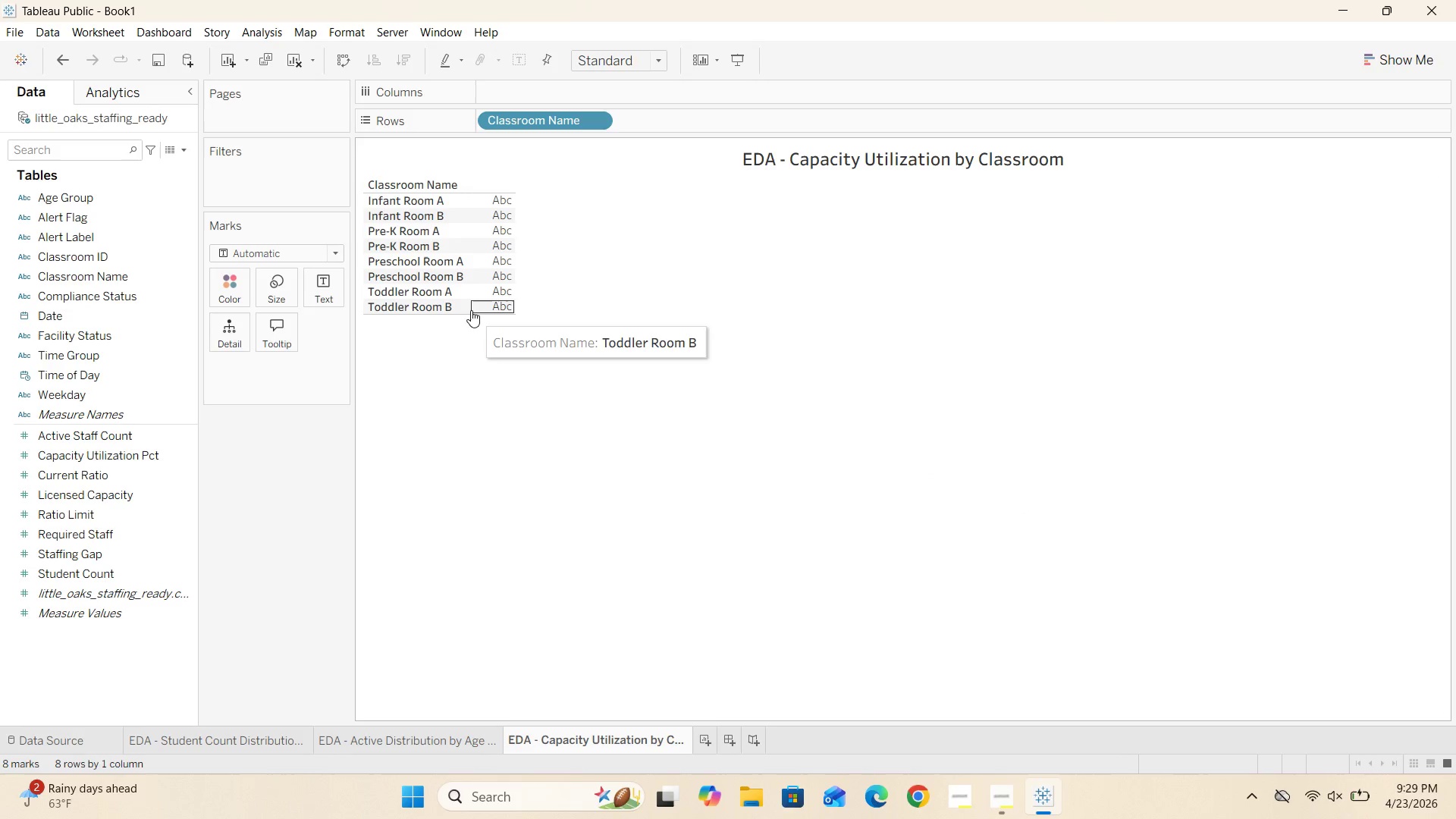 
wait(5.45)
 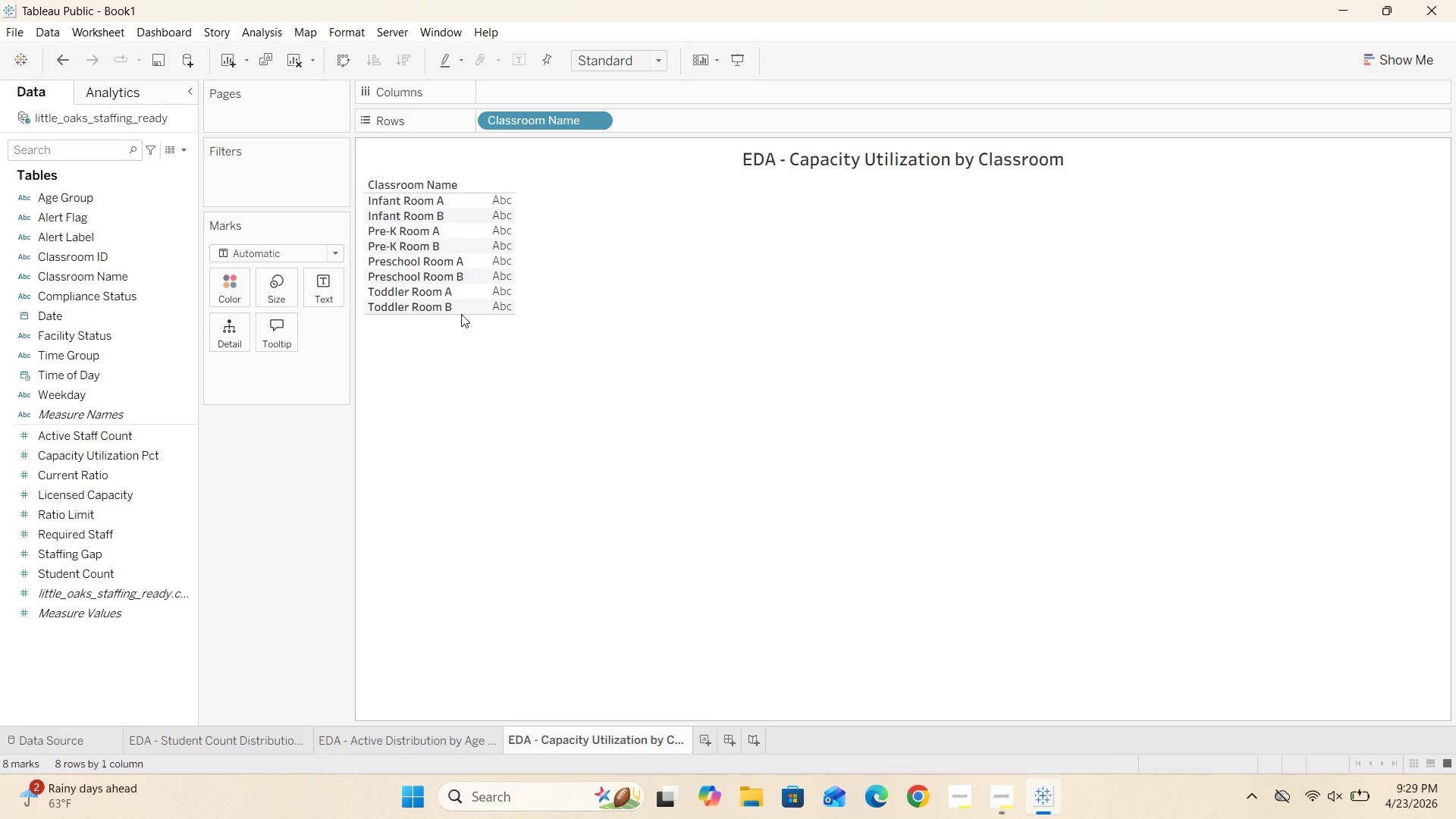 
left_click([473, 315])
 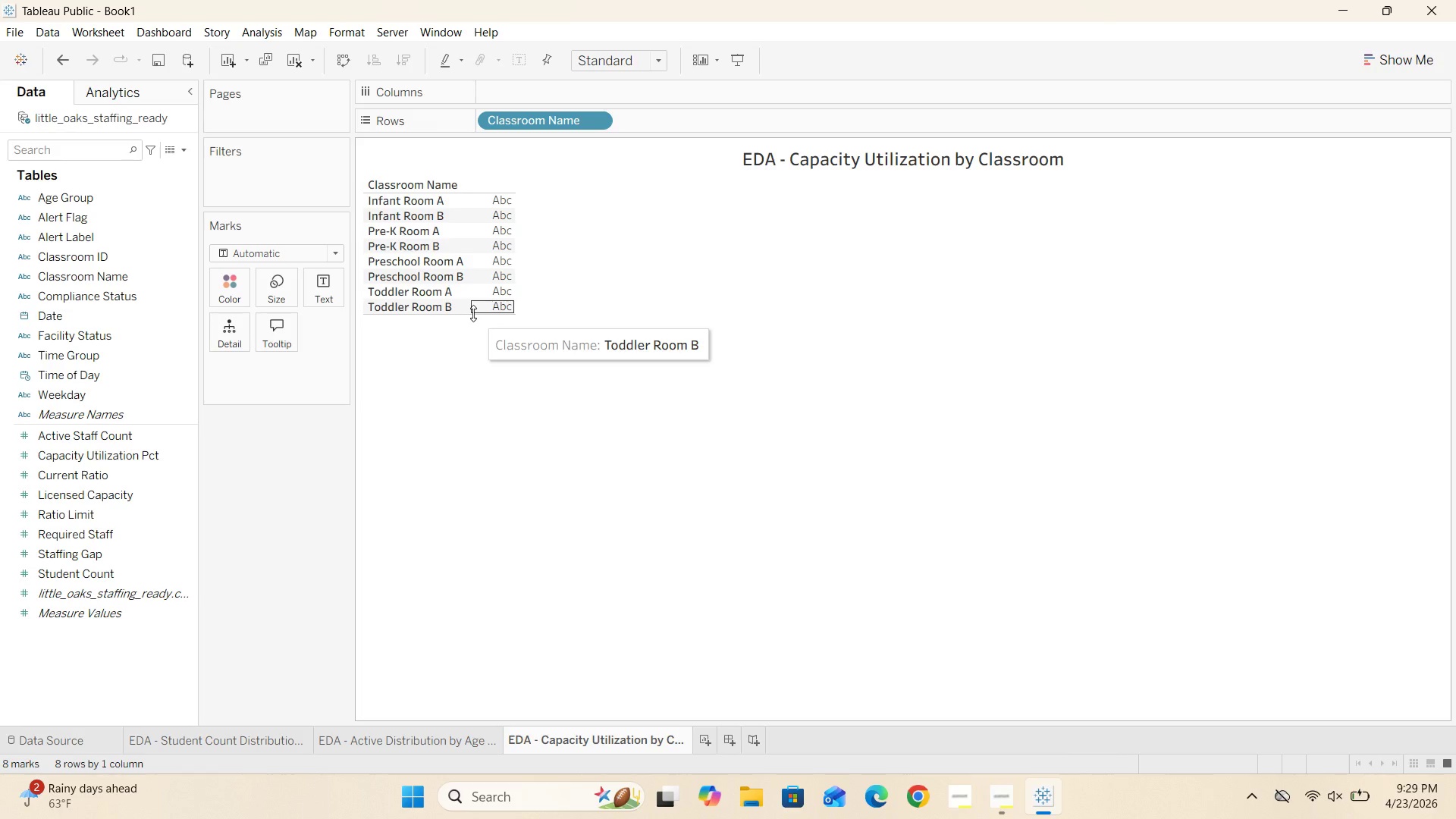 
left_click_drag(start_coordinate=[473, 313], to_coordinate=[479, 409])
 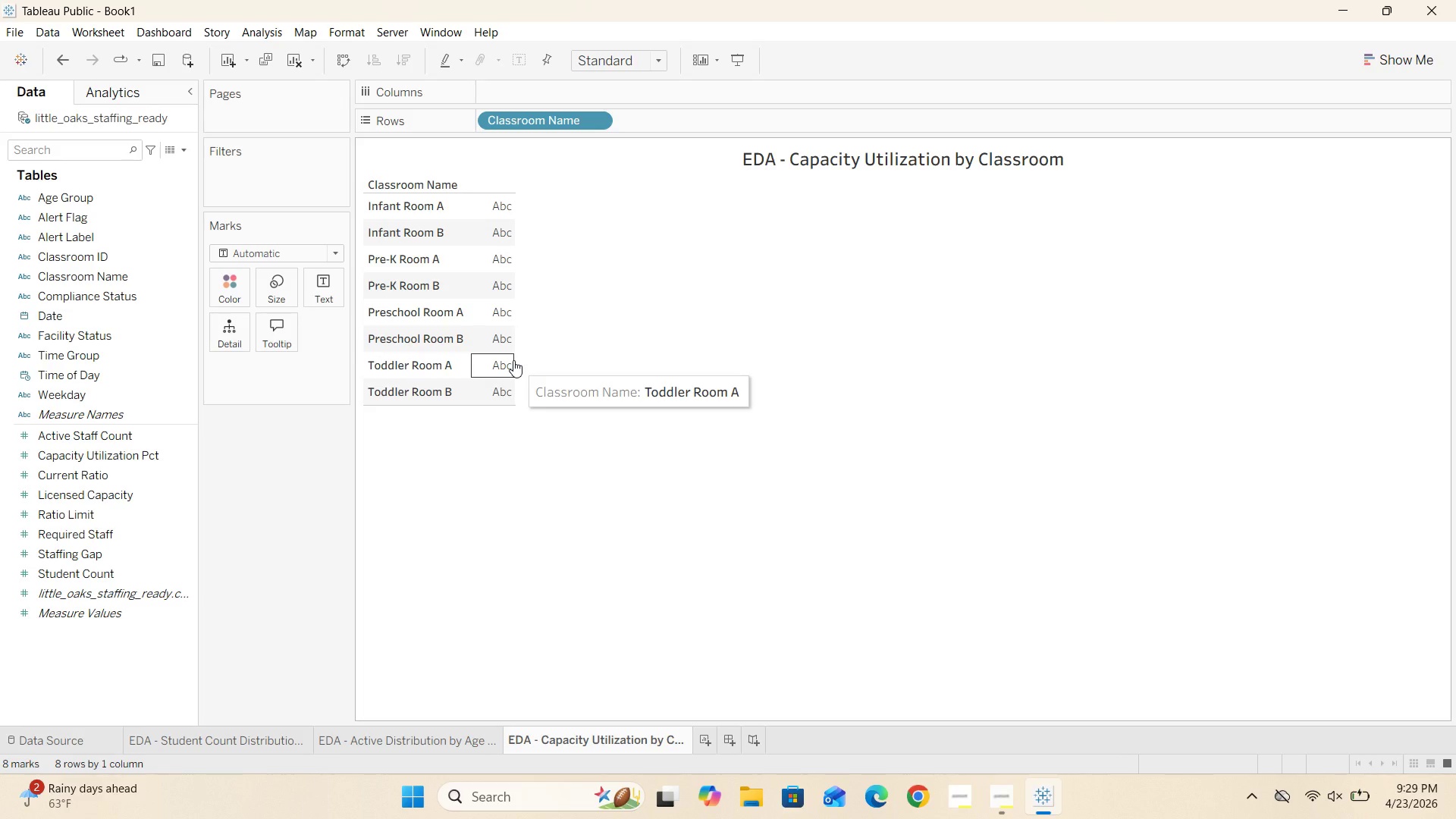 
left_click_drag(start_coordinate=[514, 360], to_coordinate=[622, 367])
 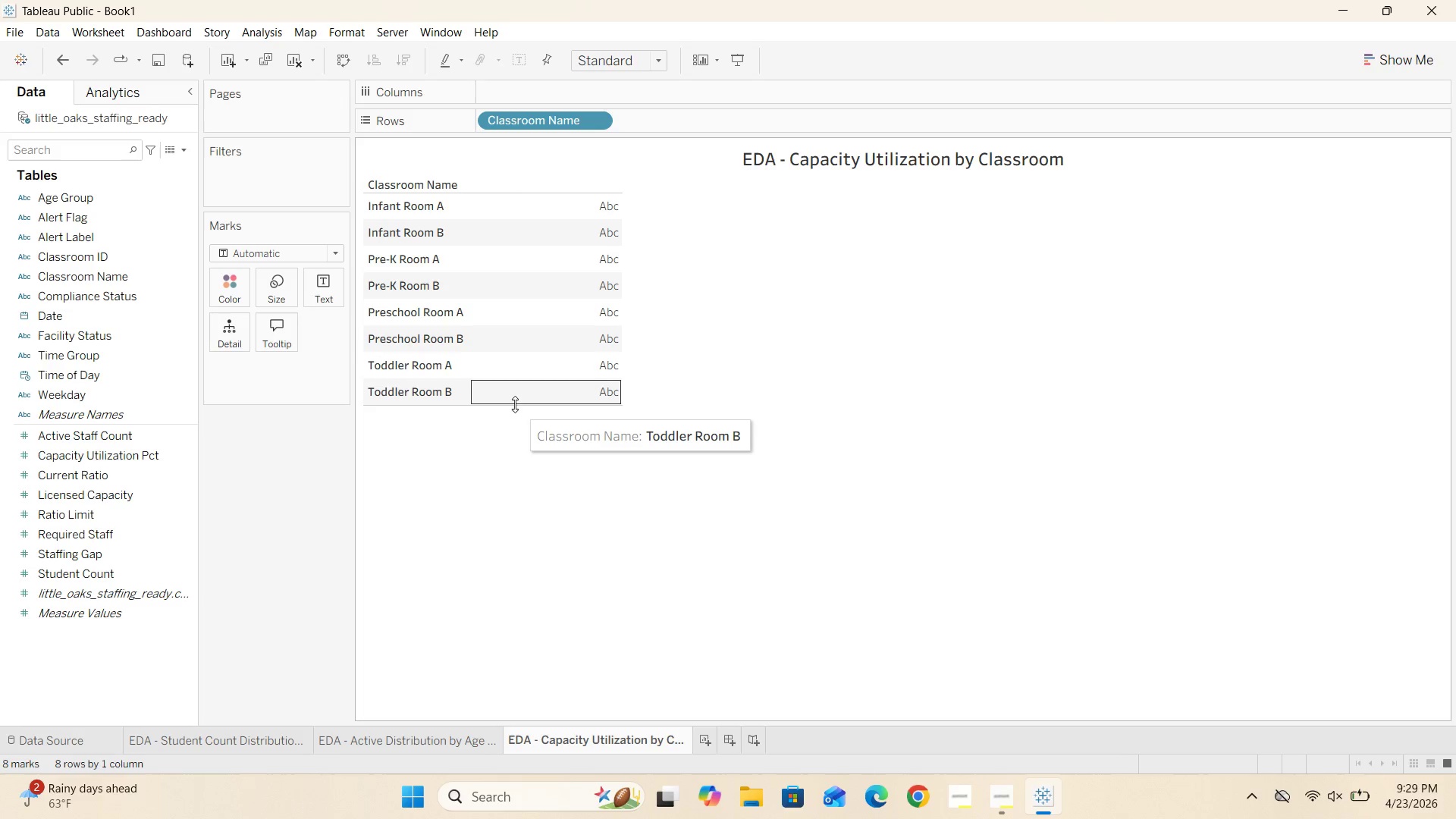 
left_click_drag(start_coordinate=[513, 404], to_coordinate=[513, 447])
 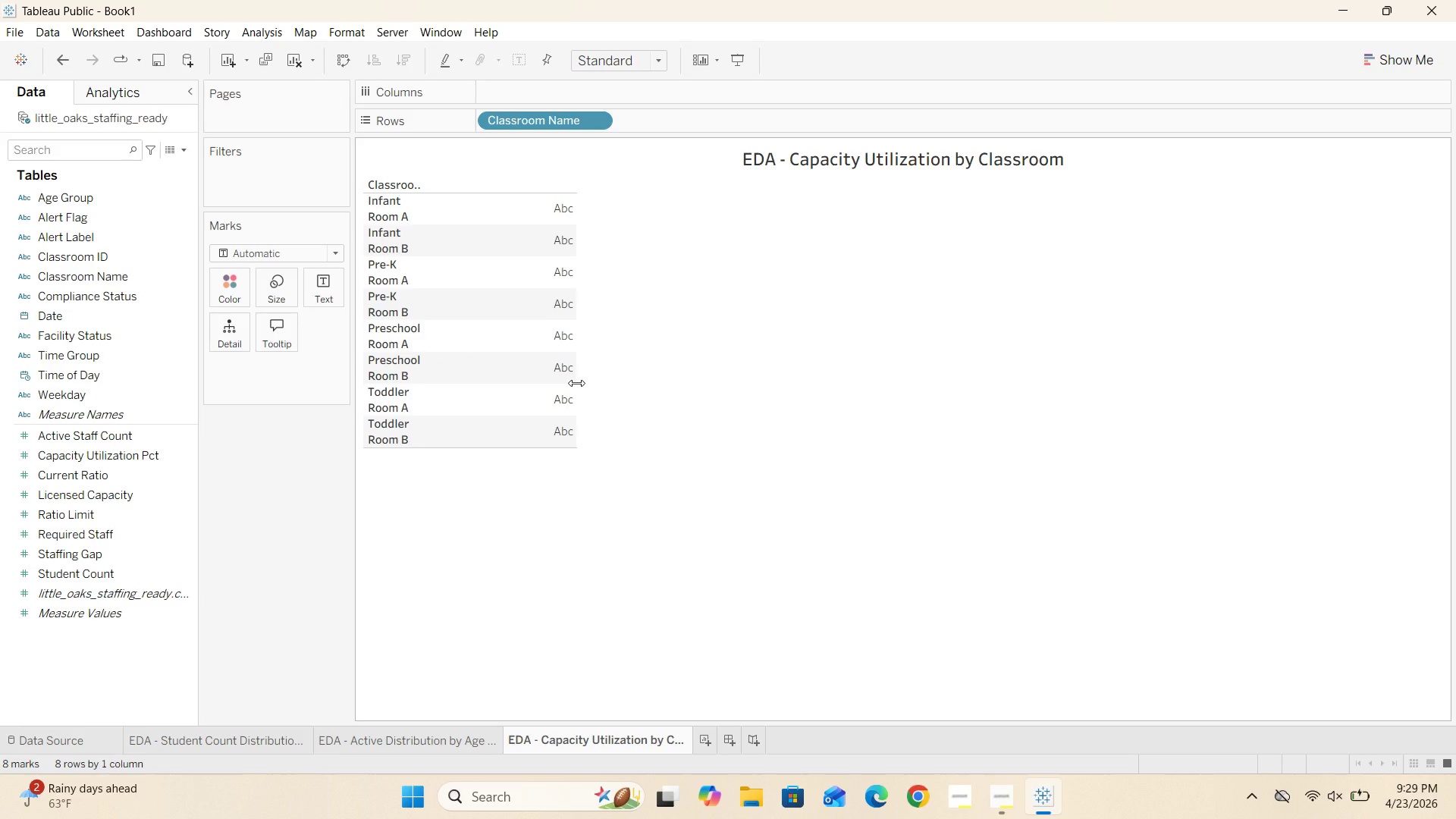 
left_click_drag(start_coordinate=[576, 383], to_coordinate=[686, 388])
 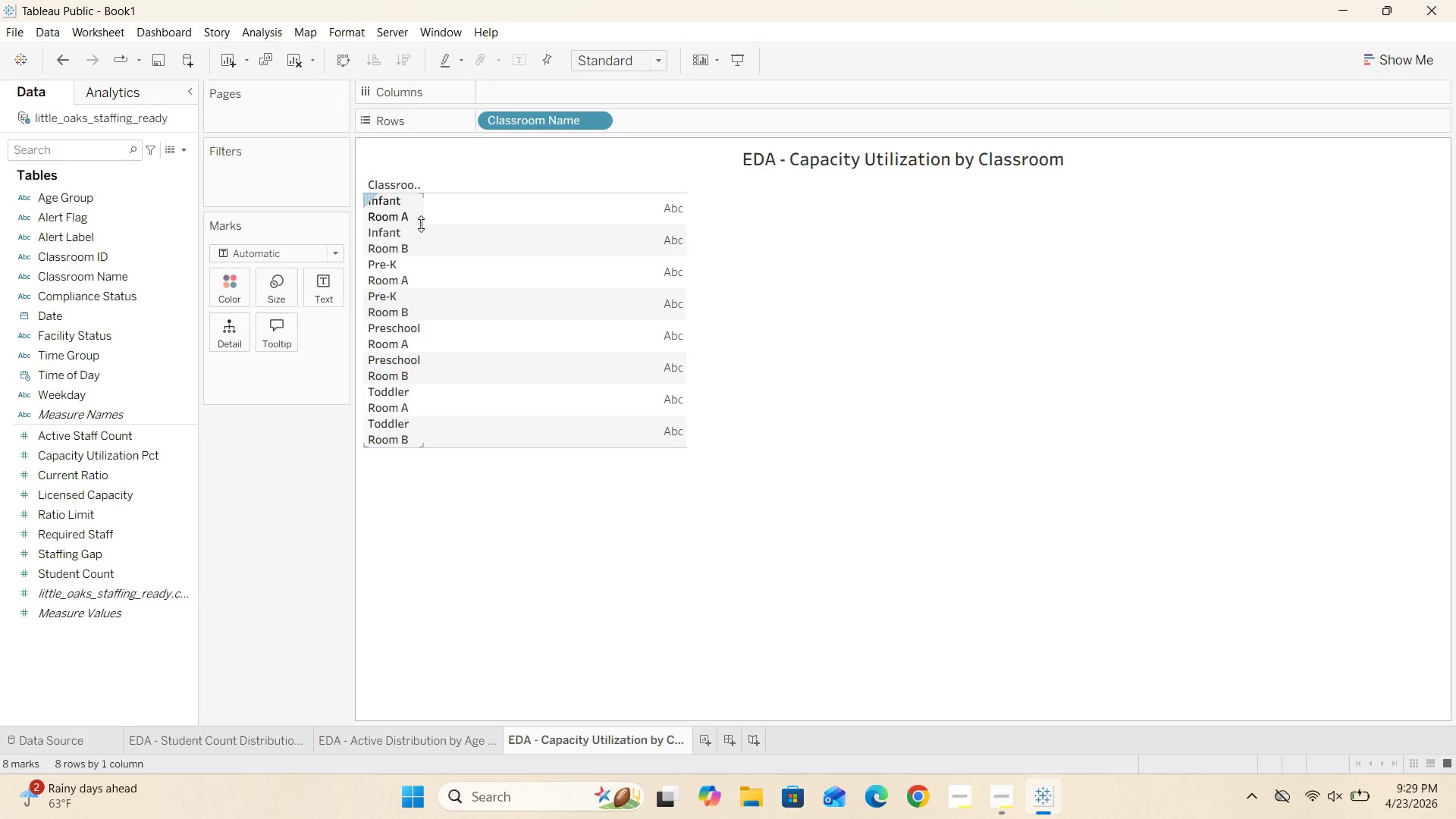 
left_click_drag(start_coordinate=[425, 224], to_coordinate=[479, 248])
 